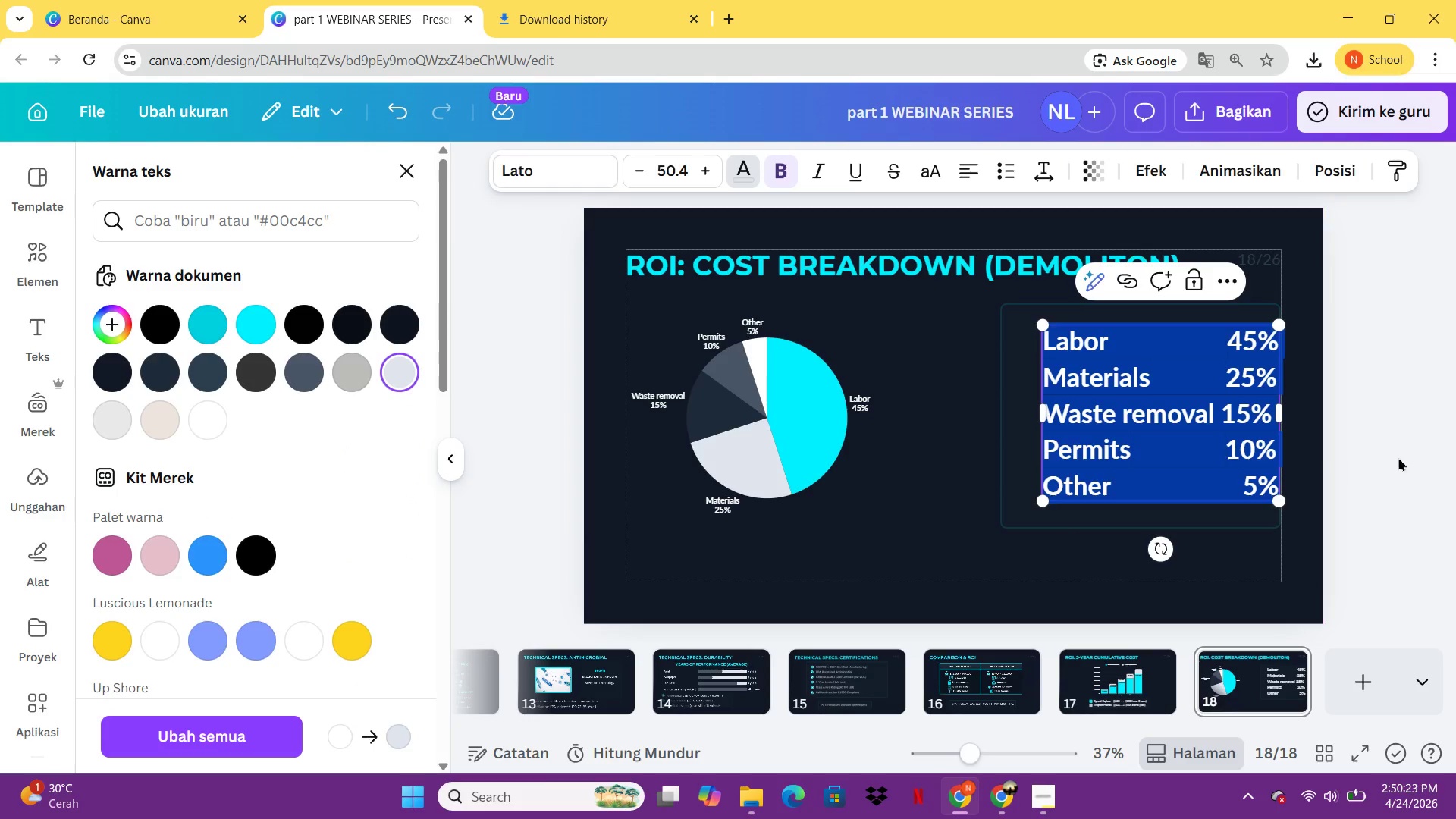 
left_click([1422, 449])
 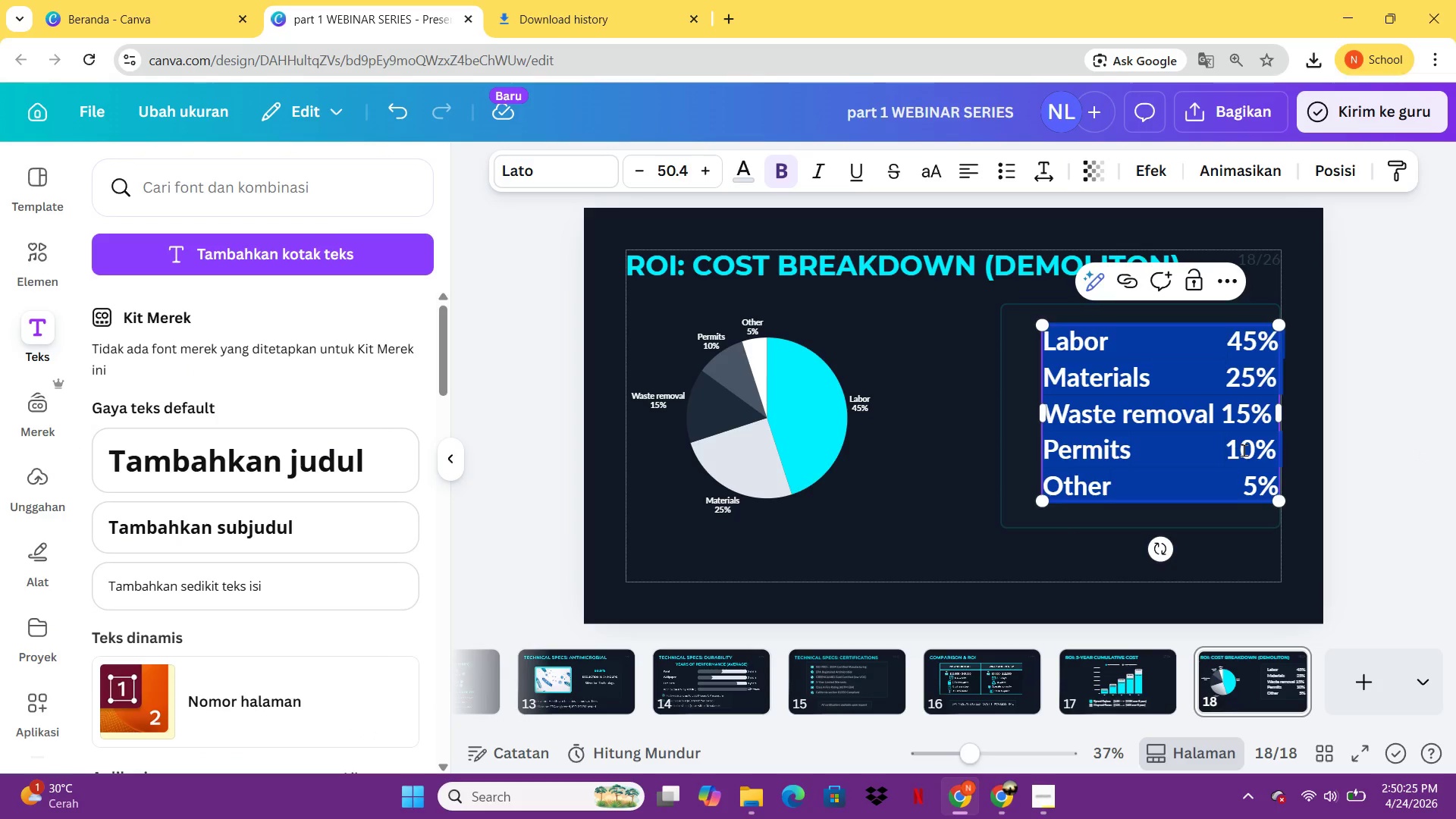 
double_click([1378, 463])
 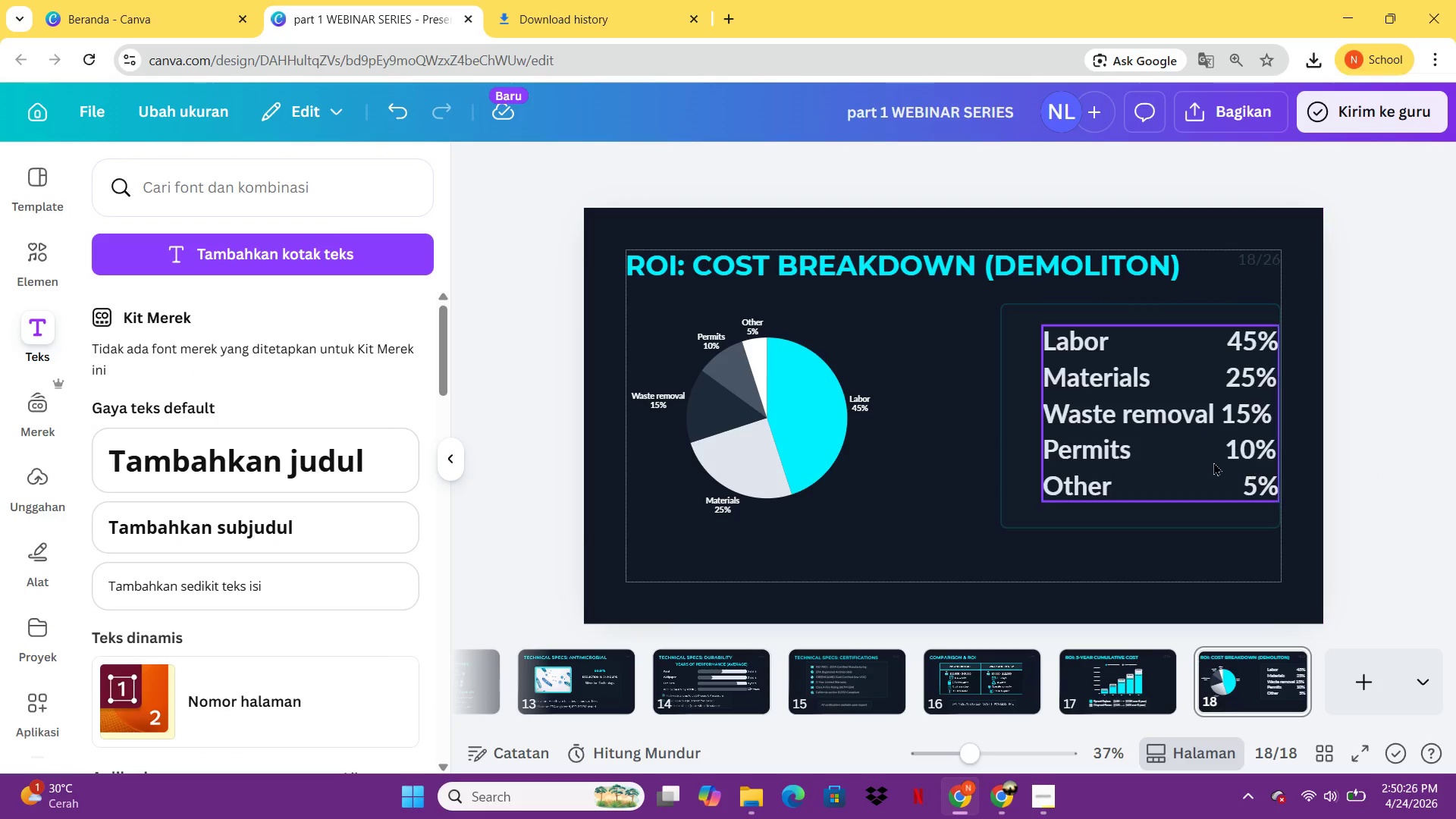 
left_click([1213, 462])
 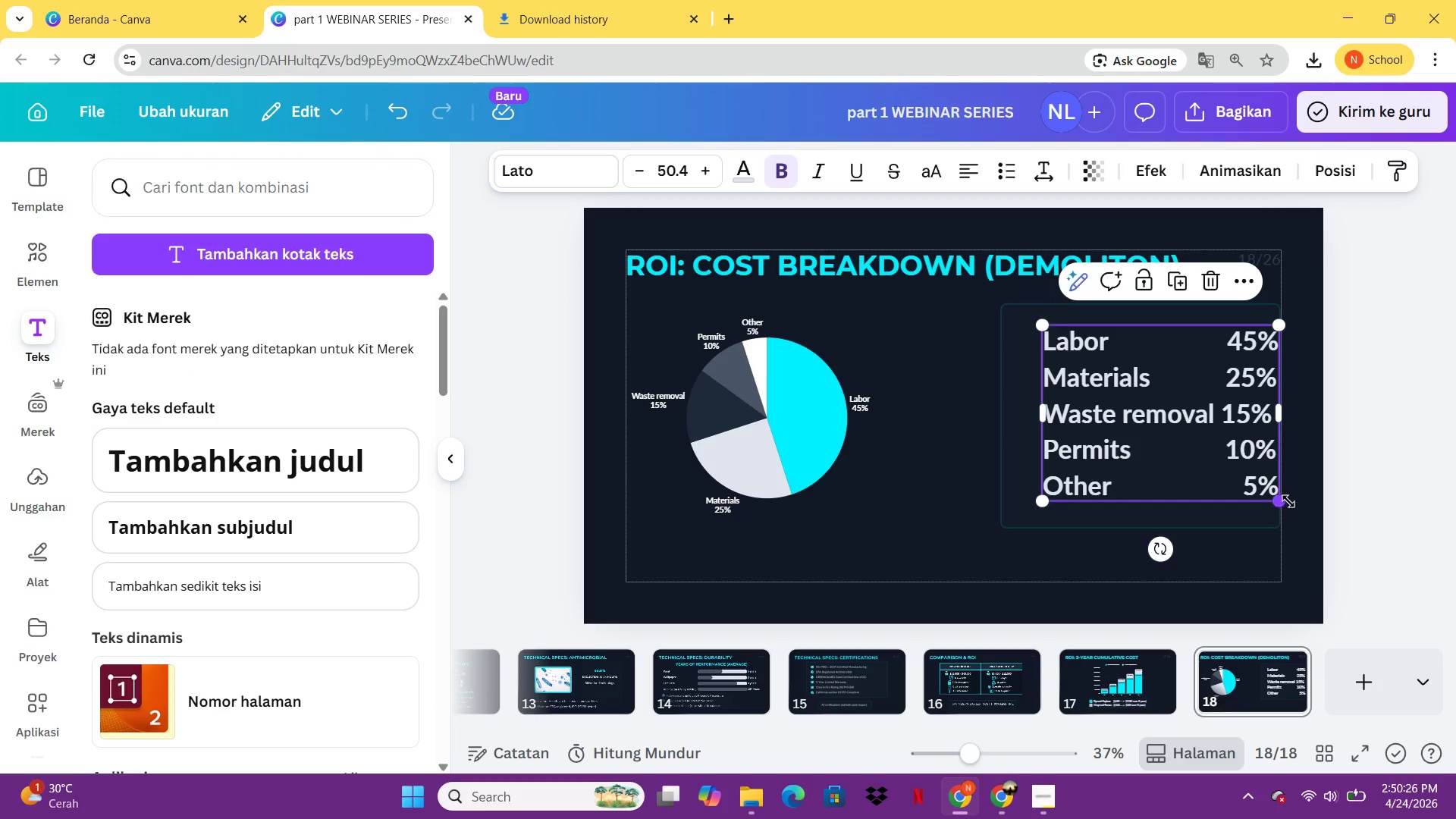 
left_click_drag(start_coordinate=[1288, 501], to_coordinate=[1201, 452])
 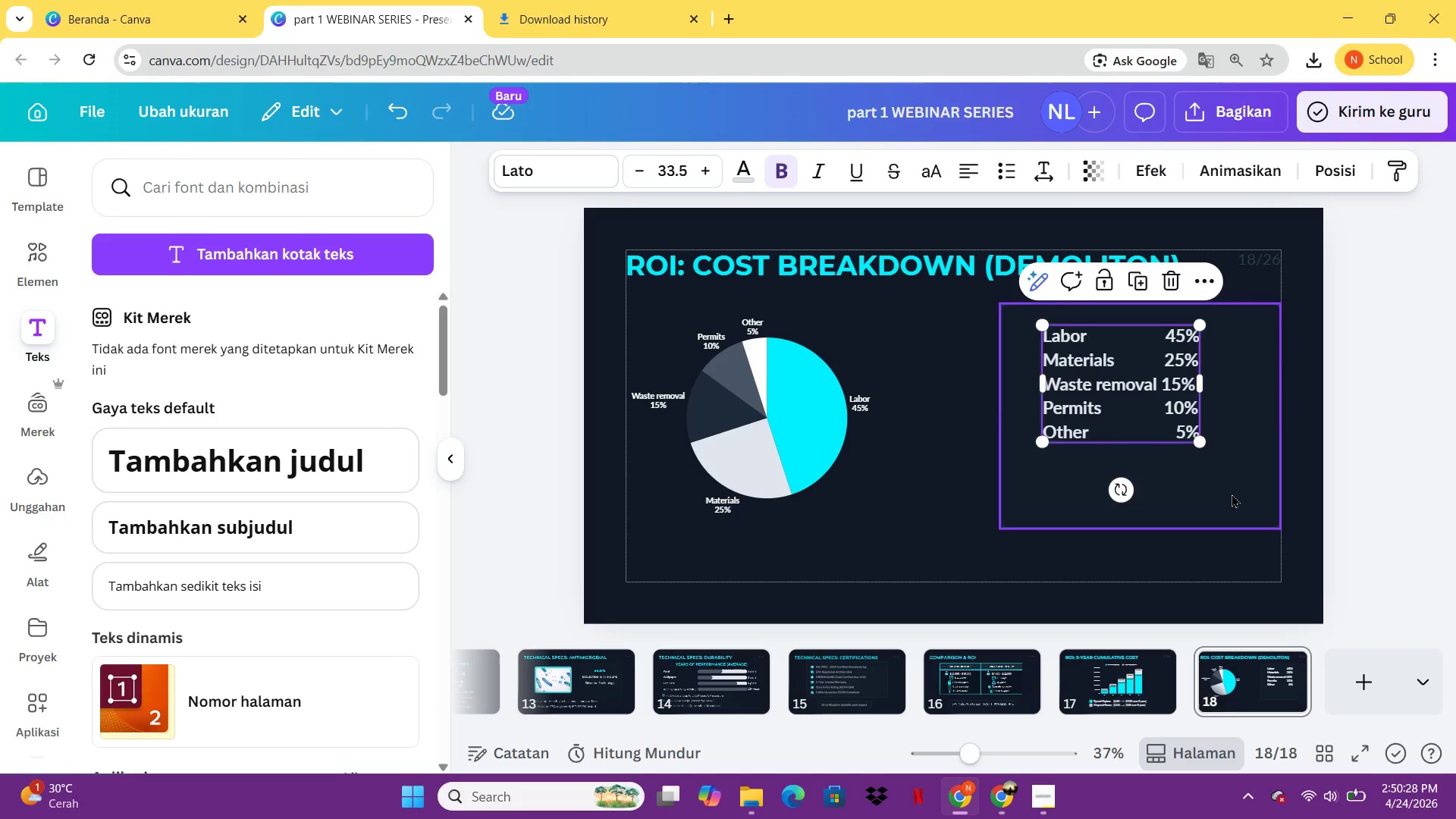 
left_click([1232, 494])
 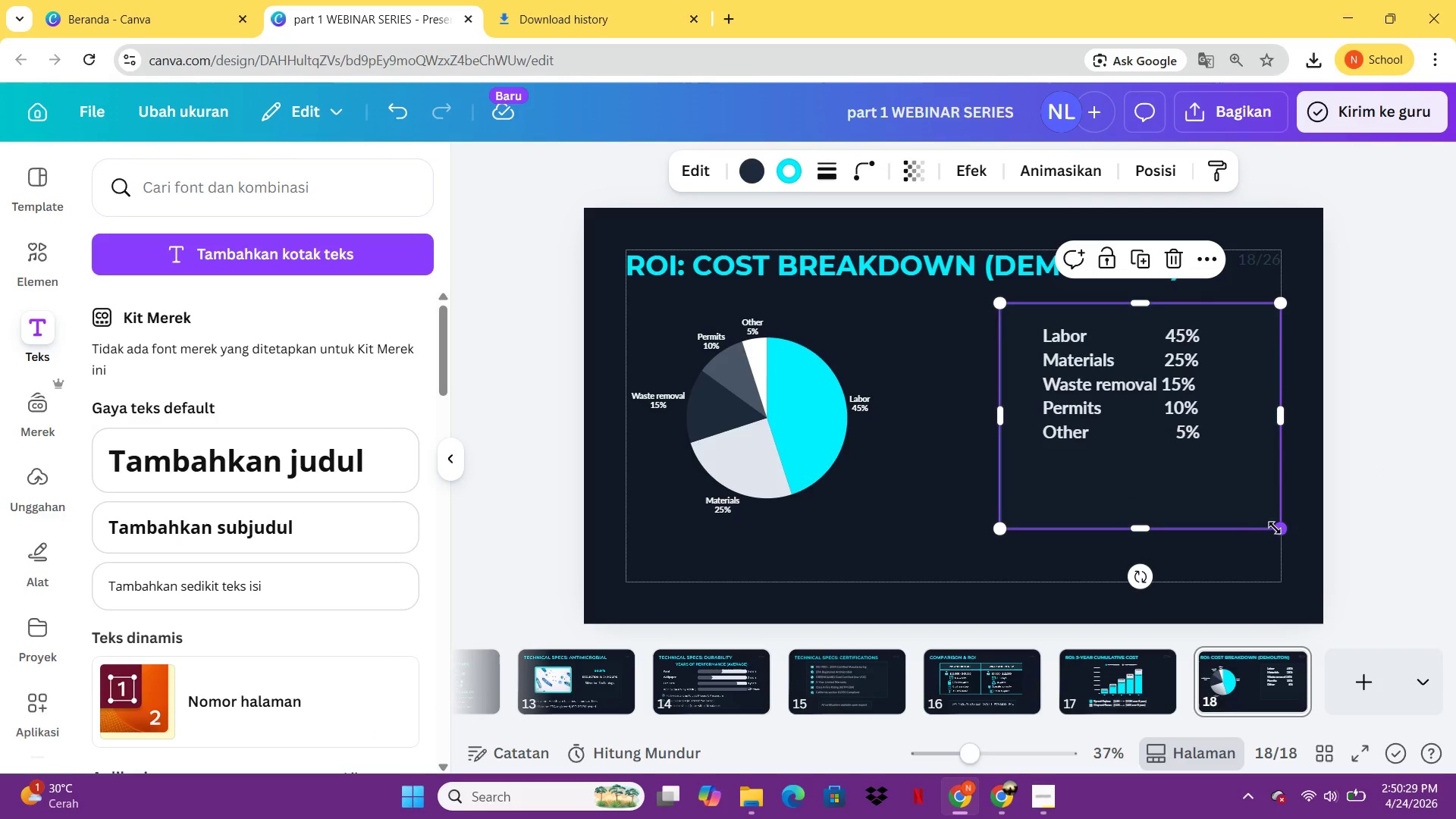 
left_click_drag(start_coordinate=[1279, 531], to_coordinate=[1229, 477])
 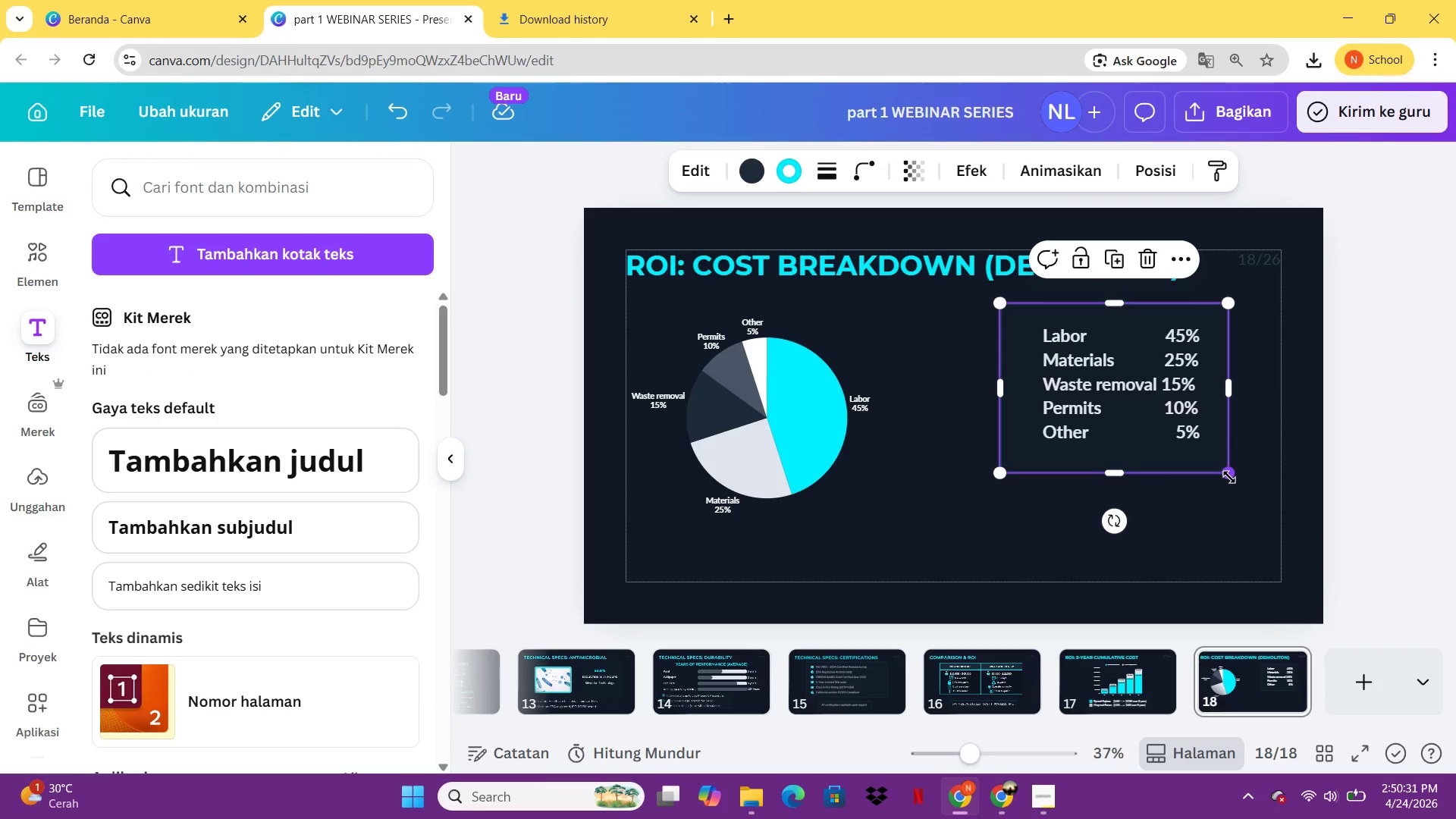 
left_click([1229, 477])
 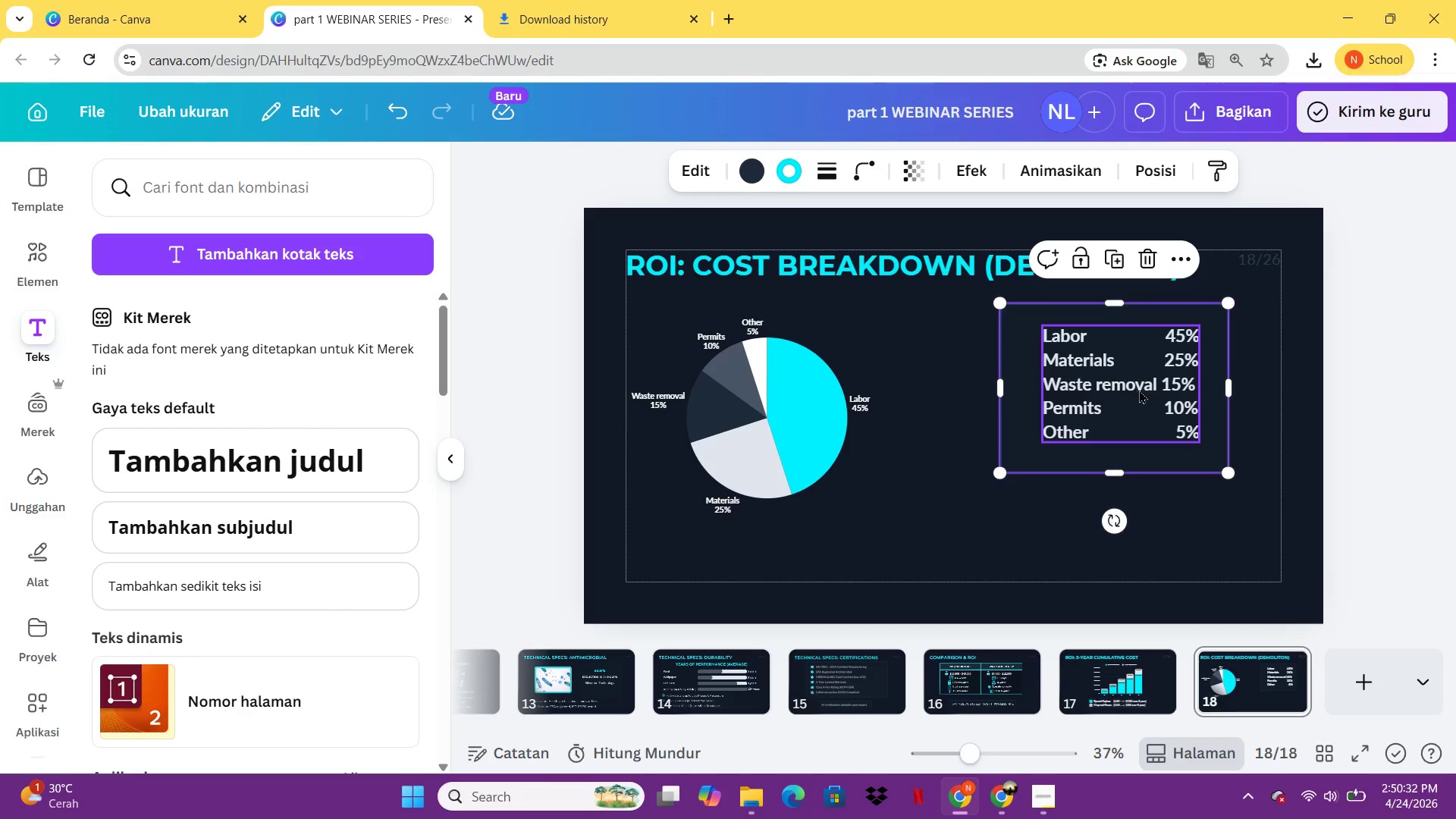 
left_click([1153, 390])
 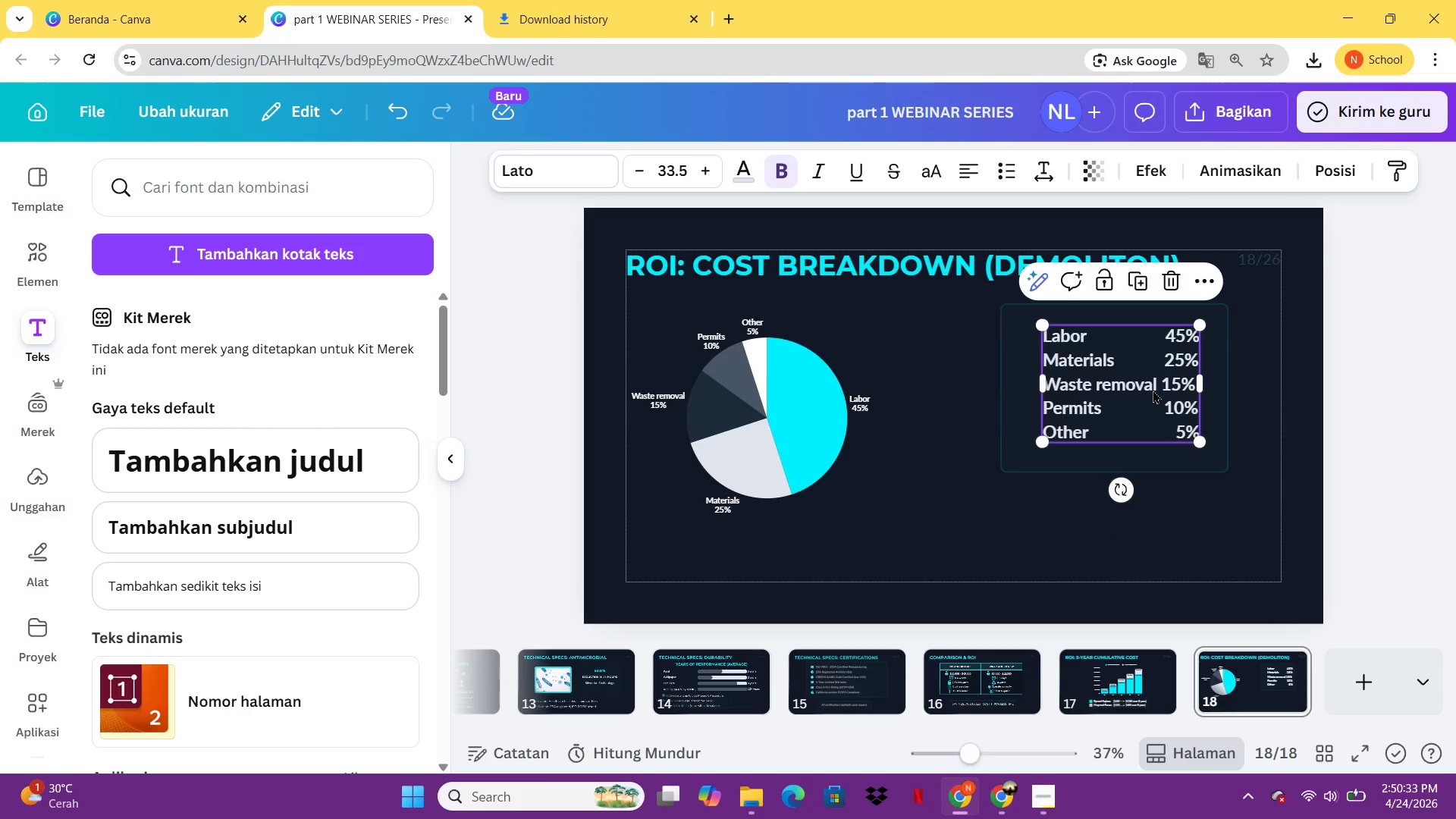 
left_click([1153, 390])
 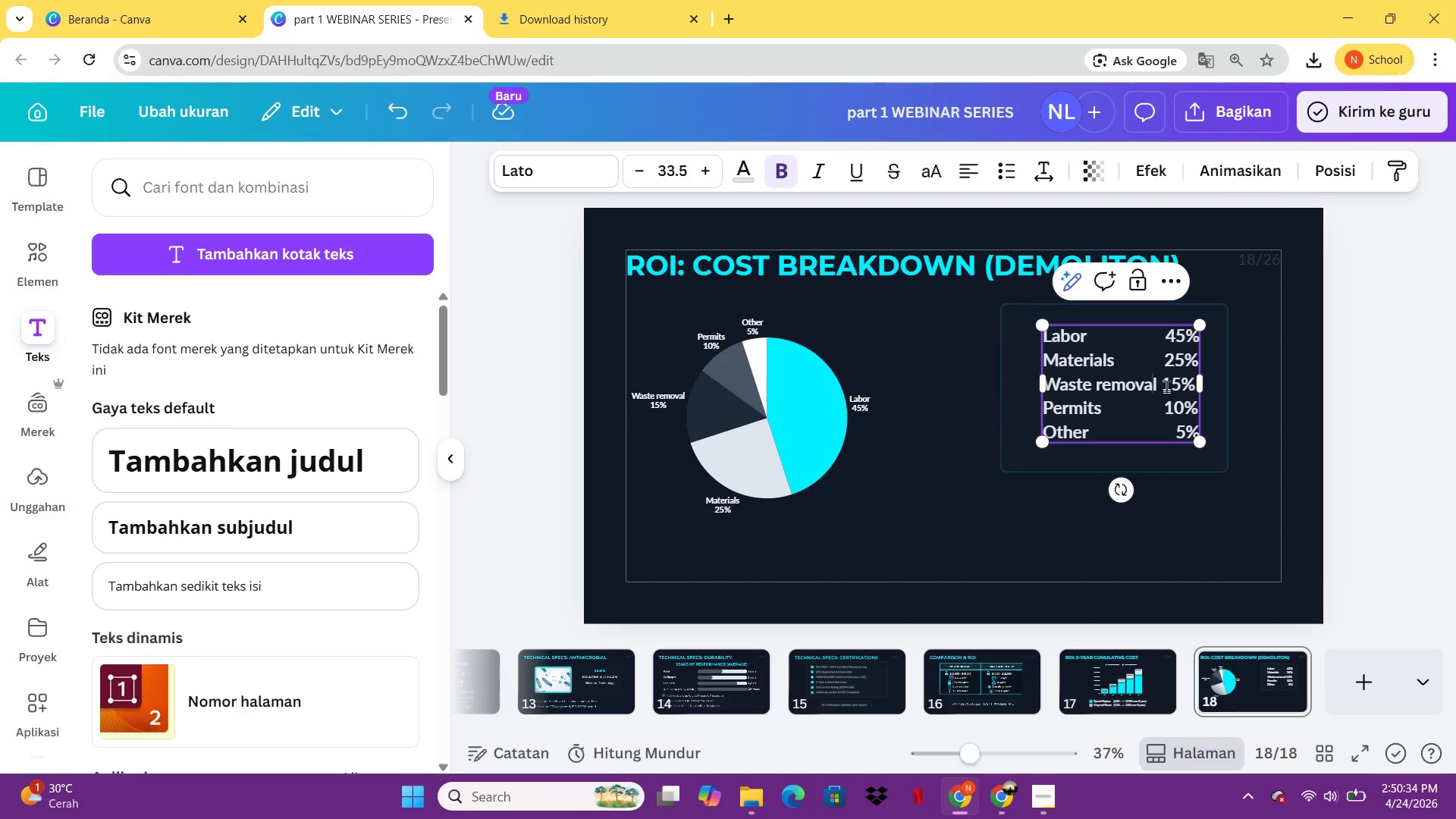 
left_click([1166, 386])
 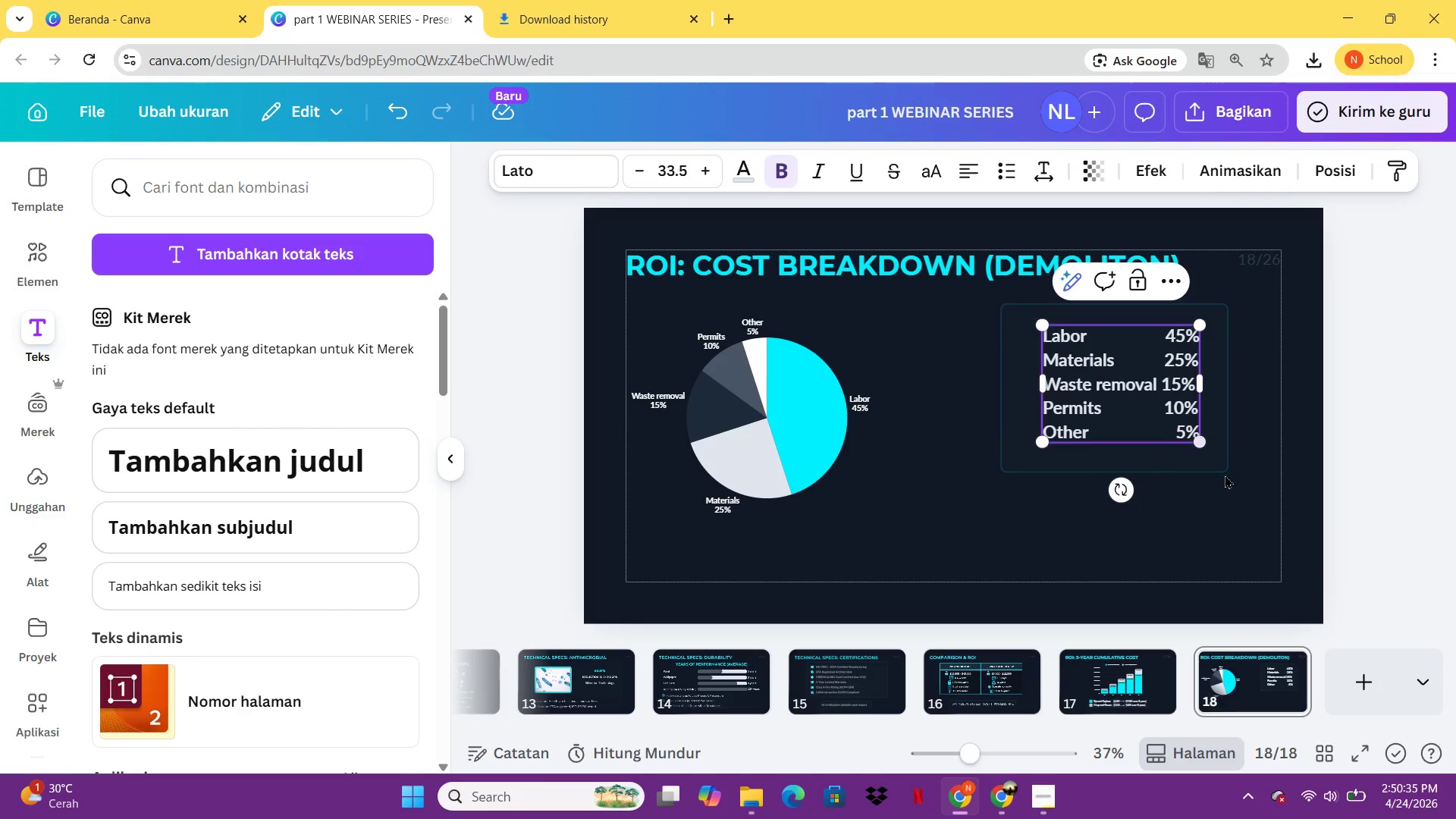 
left_click([1233, 491])
 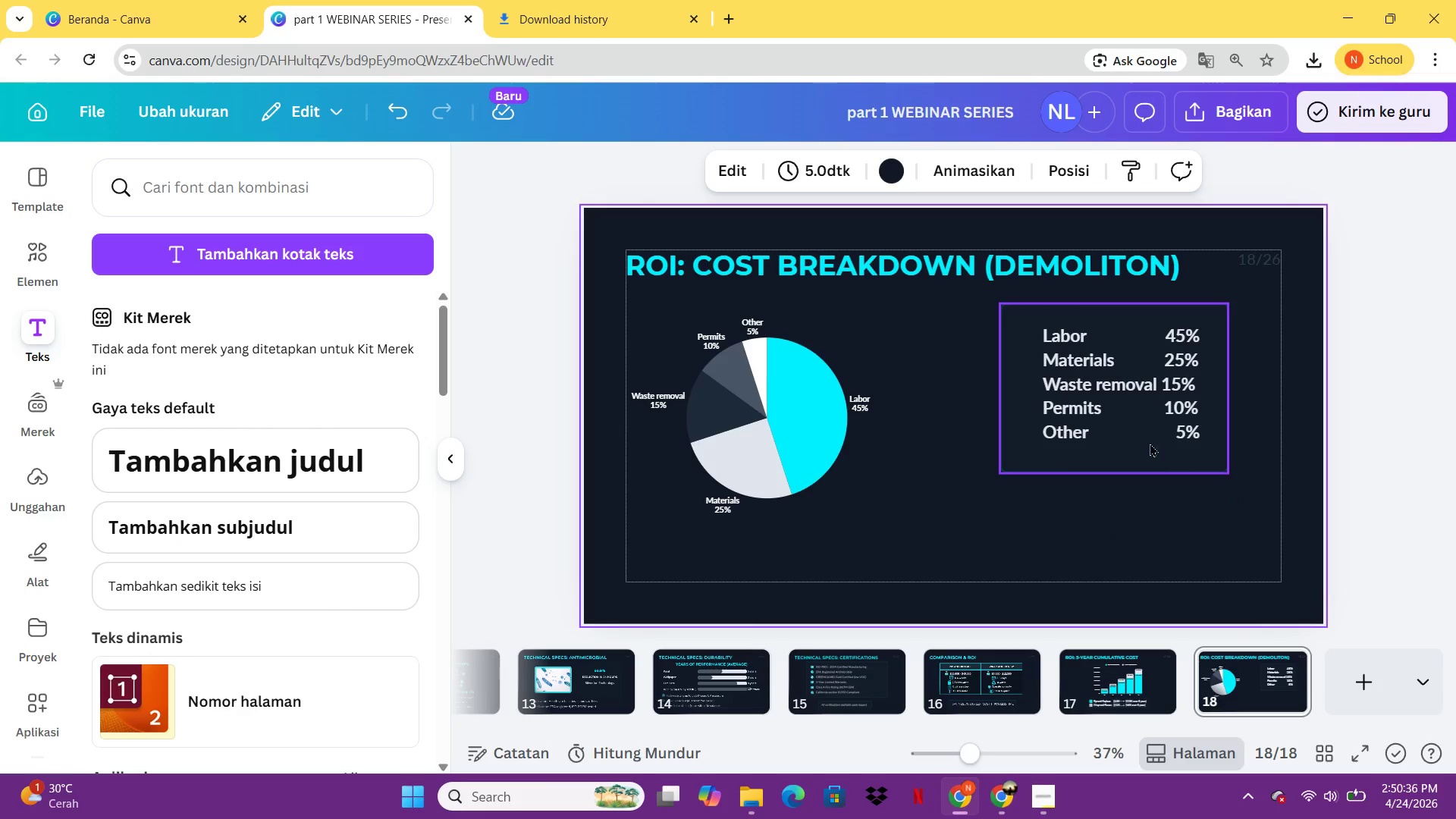 
left_click([1148, 441])
 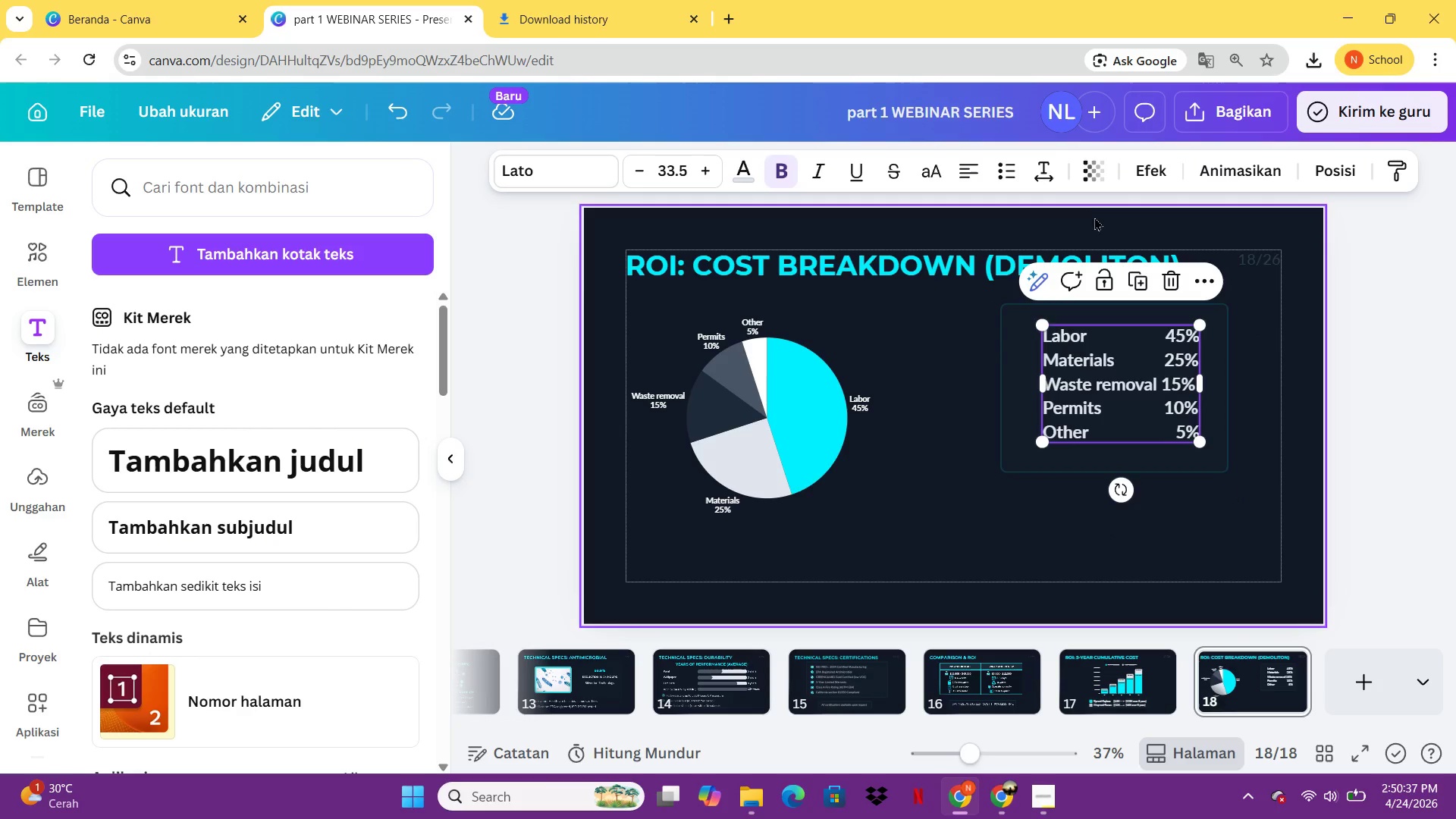 
left_click([1040, 165])
 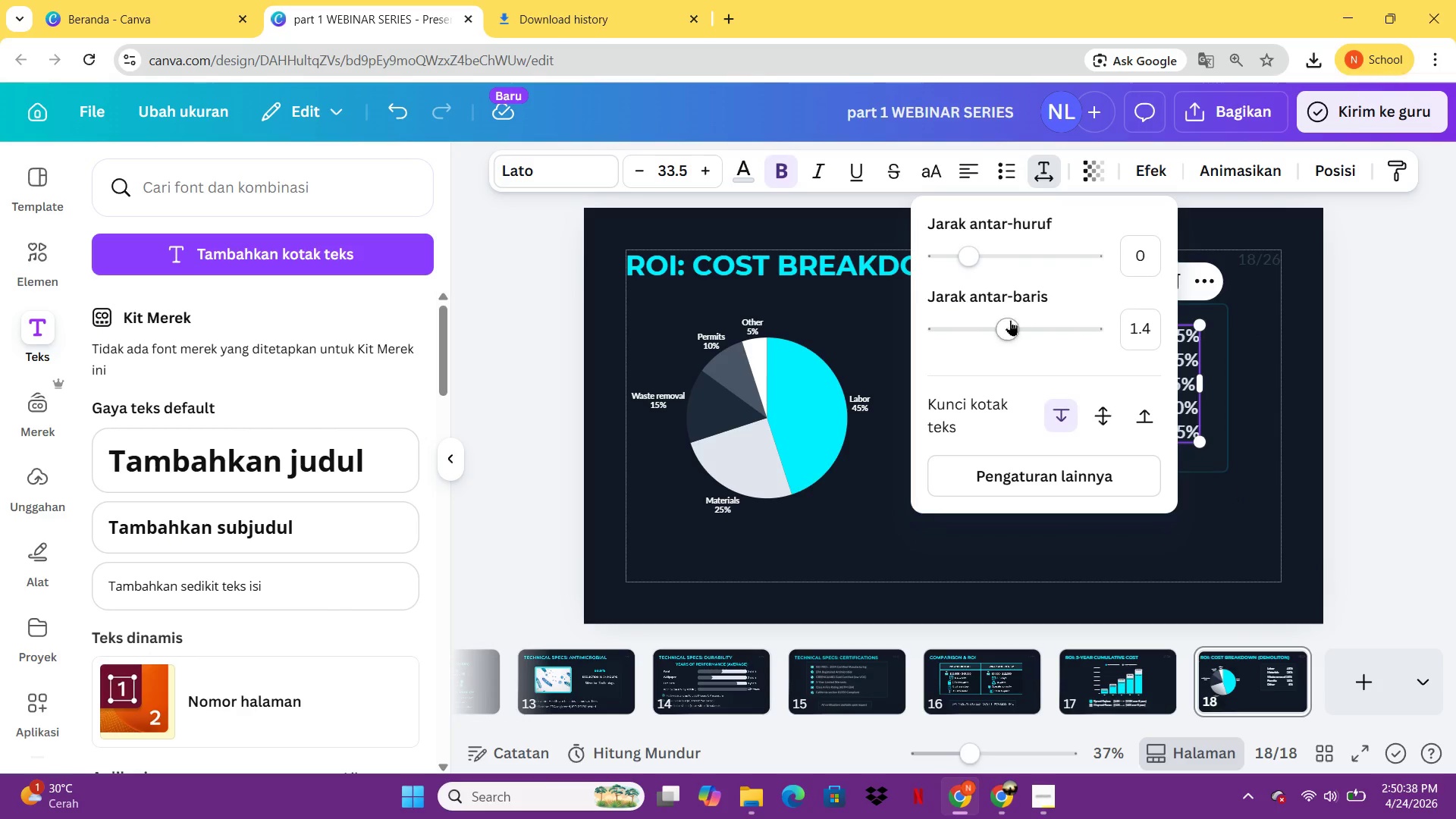 
left_click_drag(start_coordinate=[1010, 323], to_coordinate=[1066, 332])
 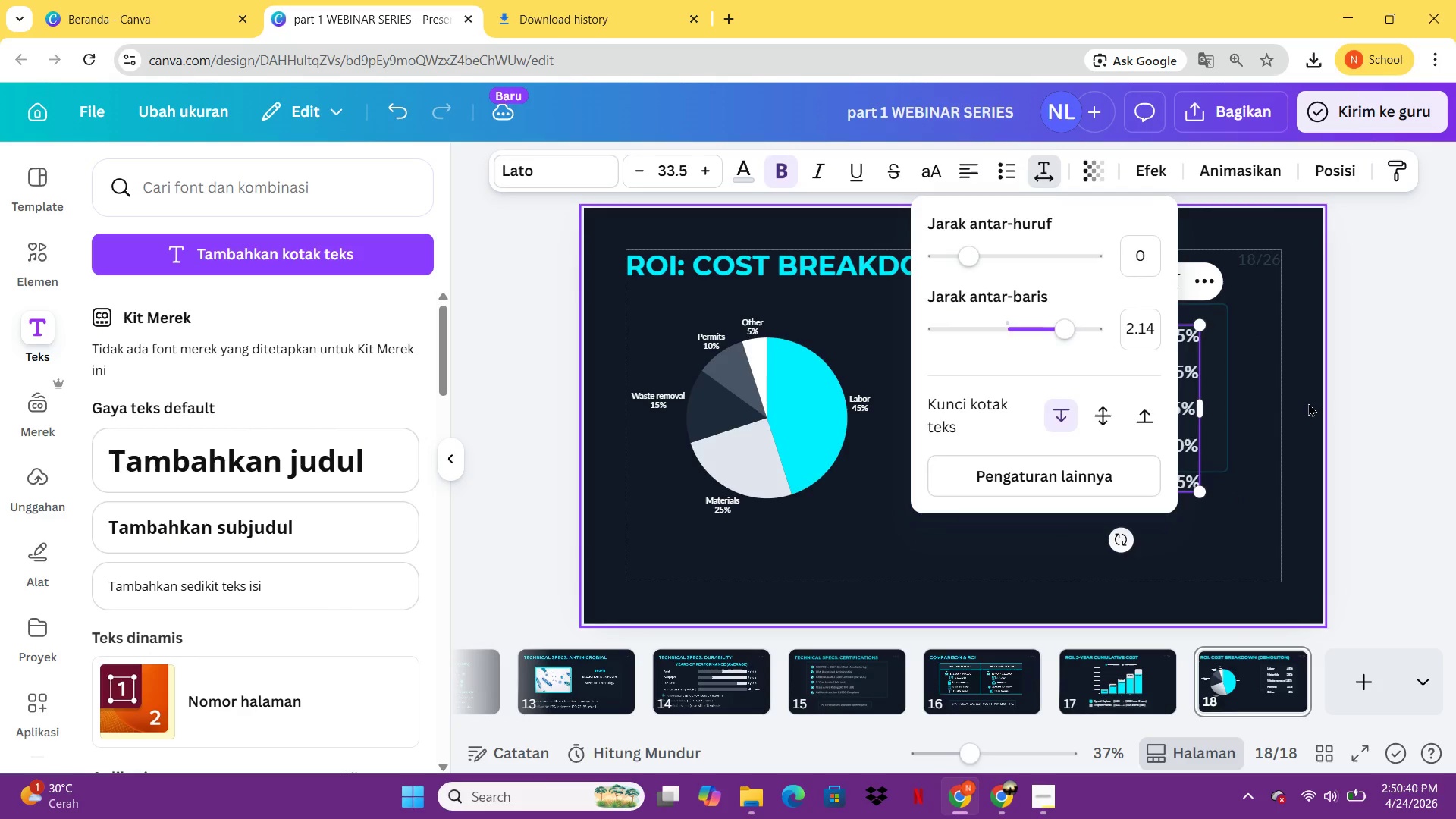 
left_click([1308, 403])
 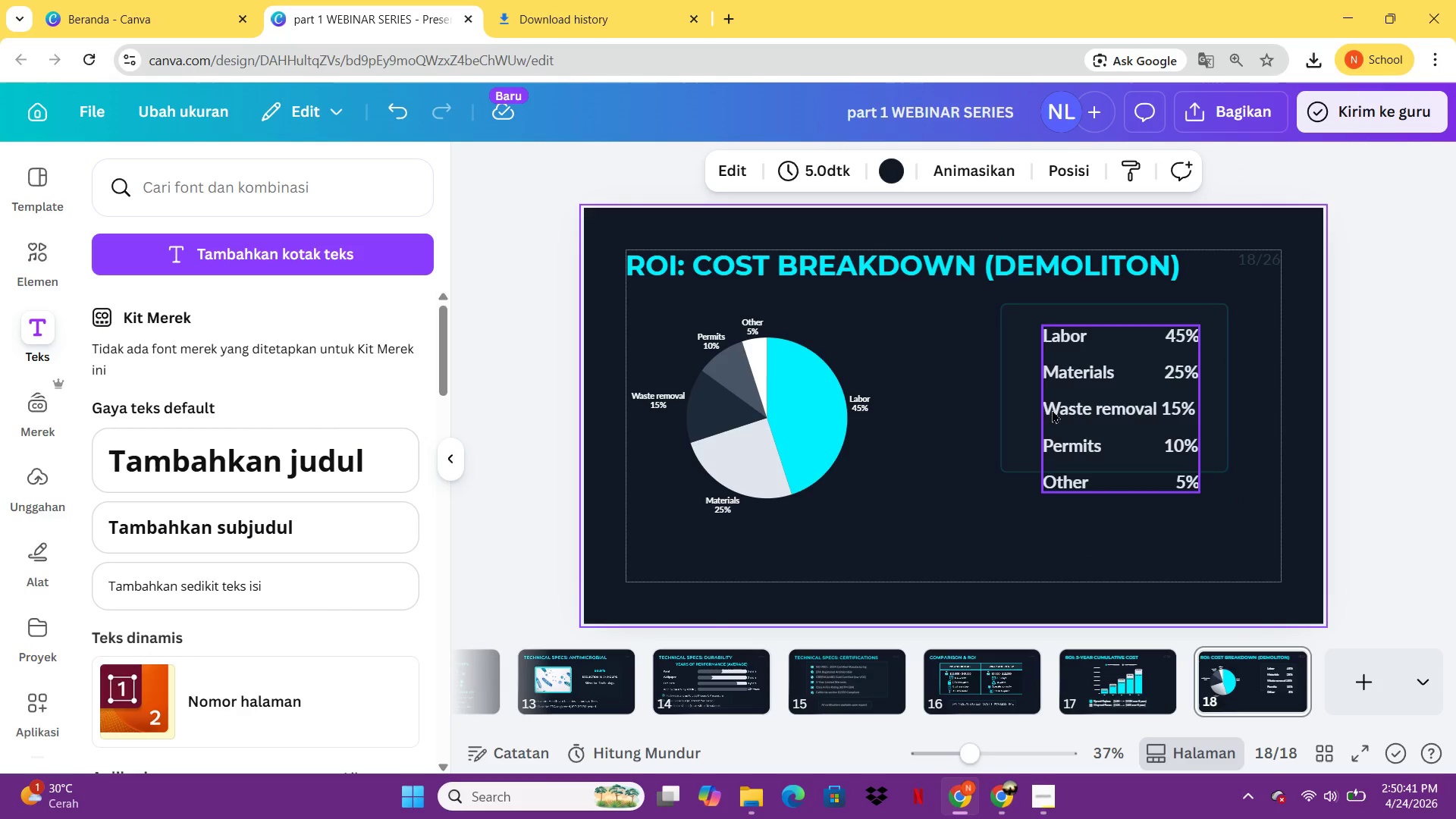 
left_click([1031, 408])
 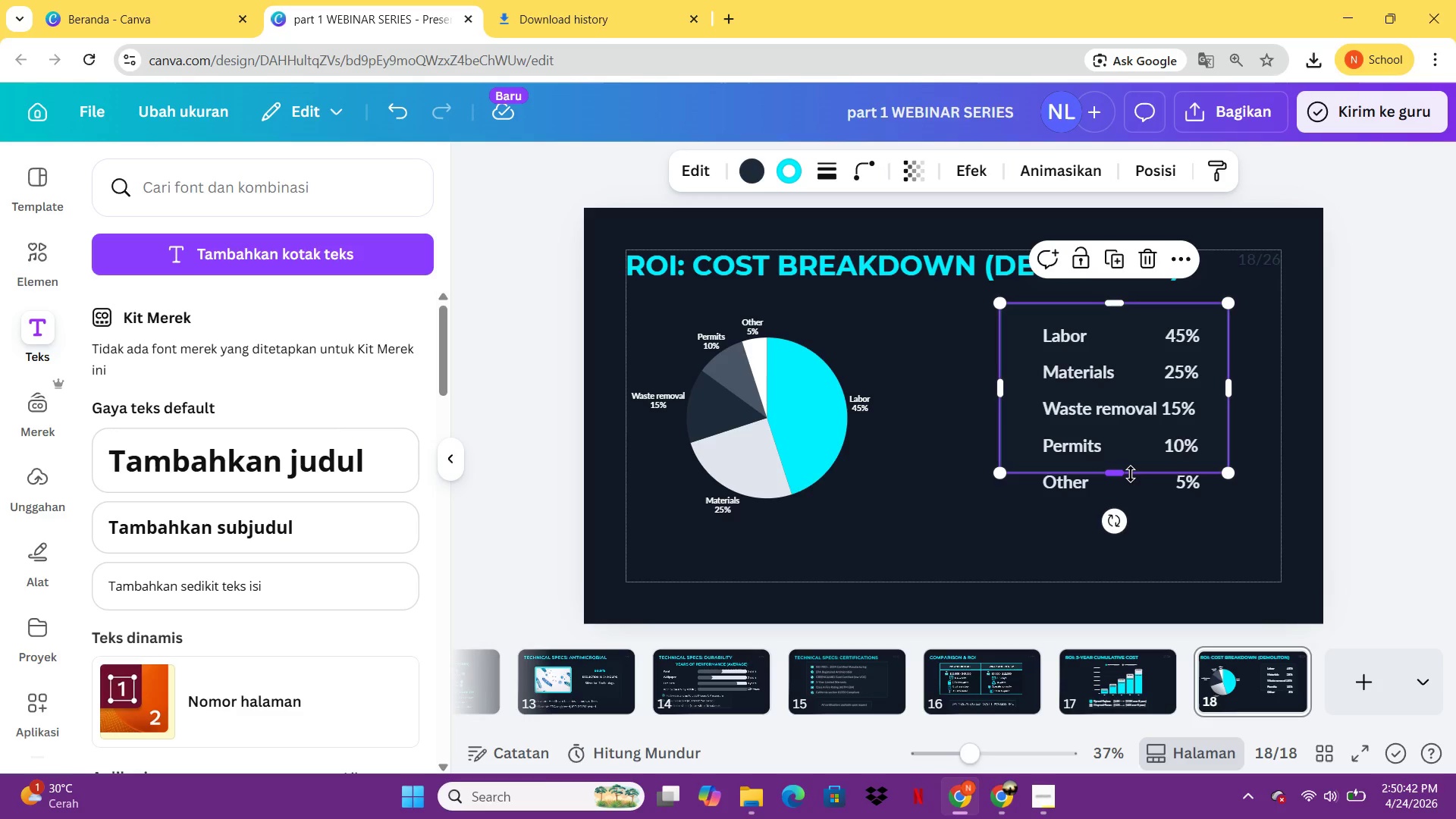 
left_click_drag(start_coordinate=[1131, 474], to_coordinate=[1140, 513])
 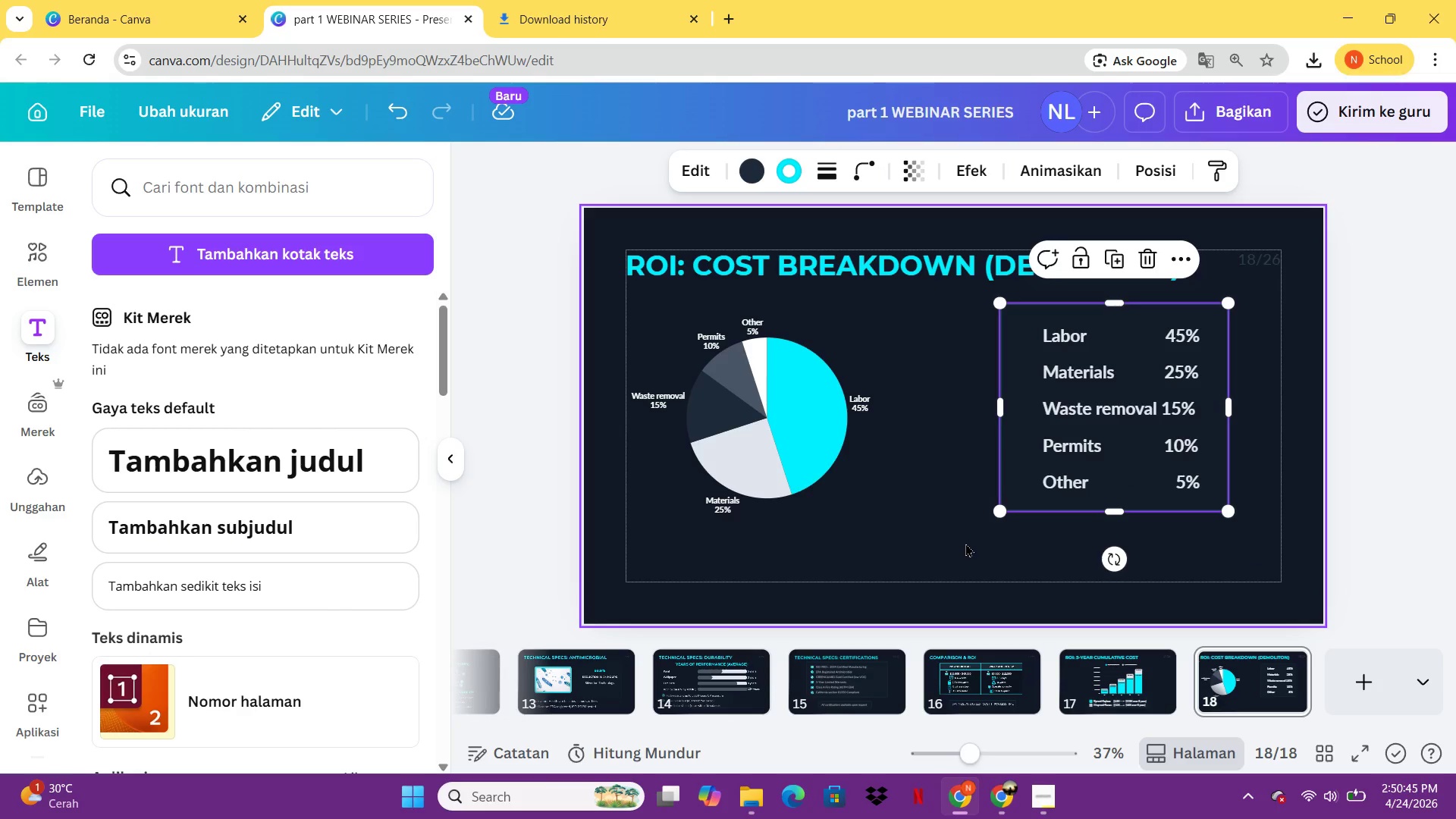 
left_click([965, 543])
 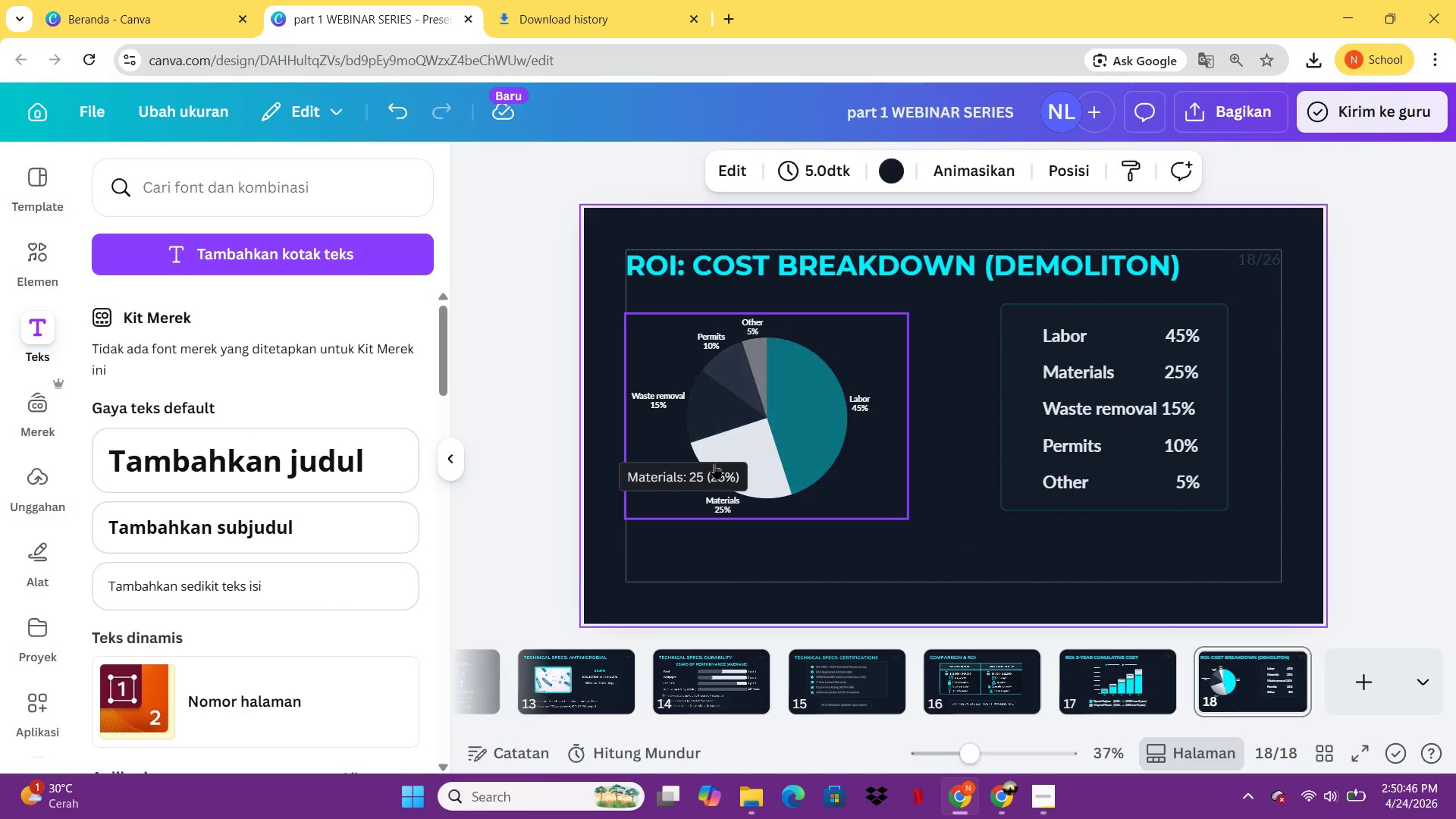 
left_click_drag(start_coordinate=[714, 463], to_coordinate=[767, 450])
 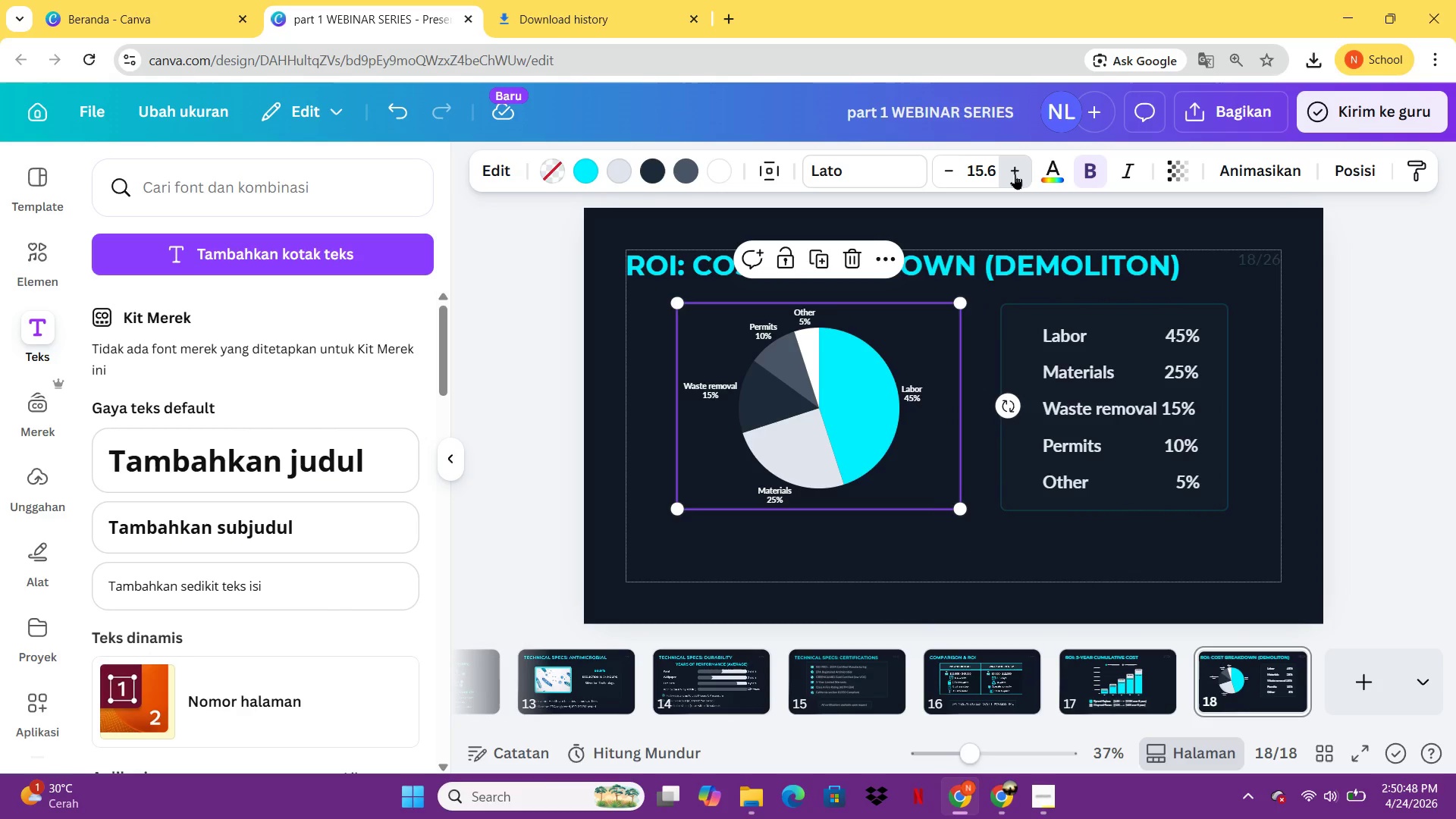 
left_click([1015, 174])
 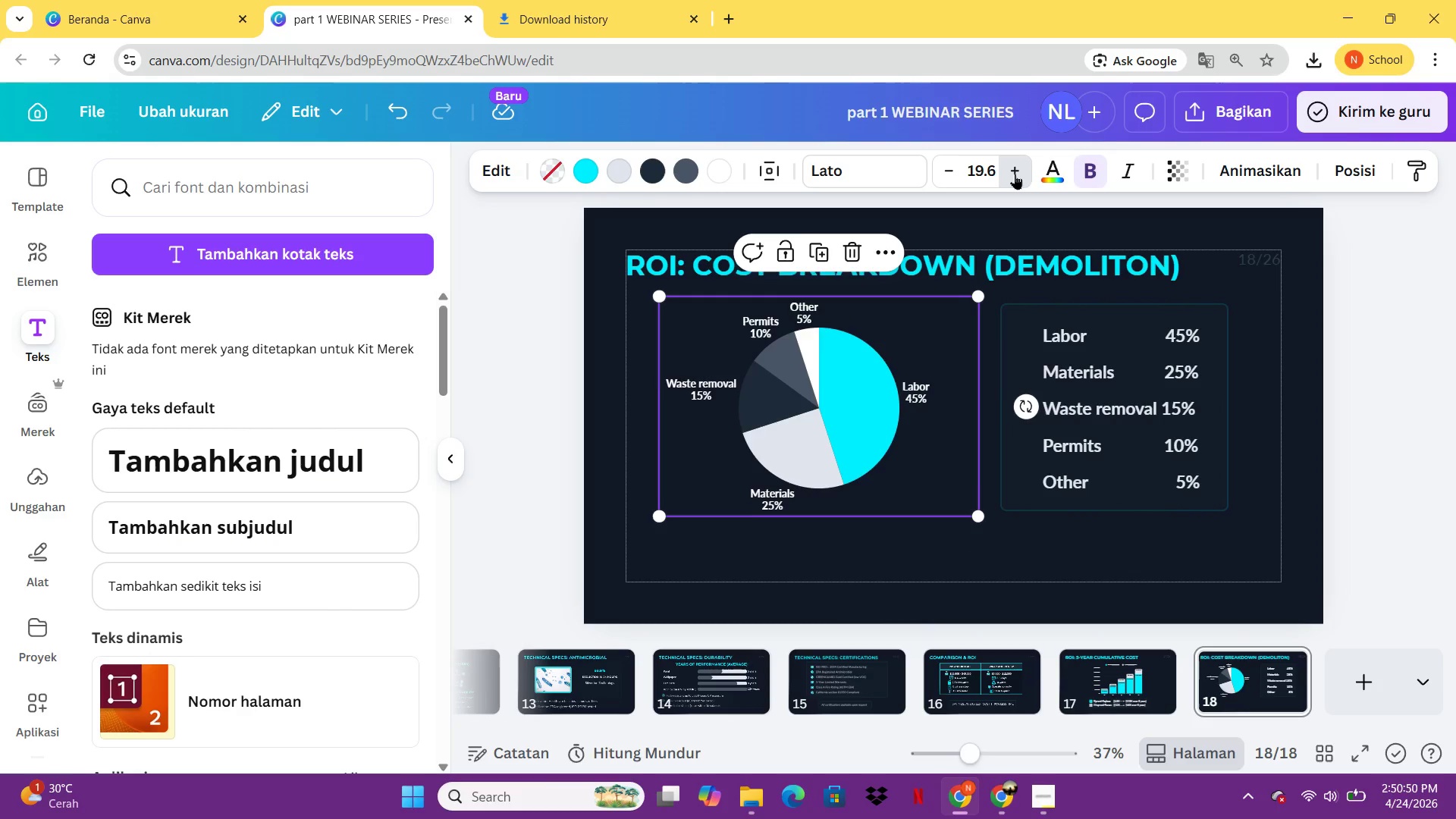 
left_click([1015, 174])
 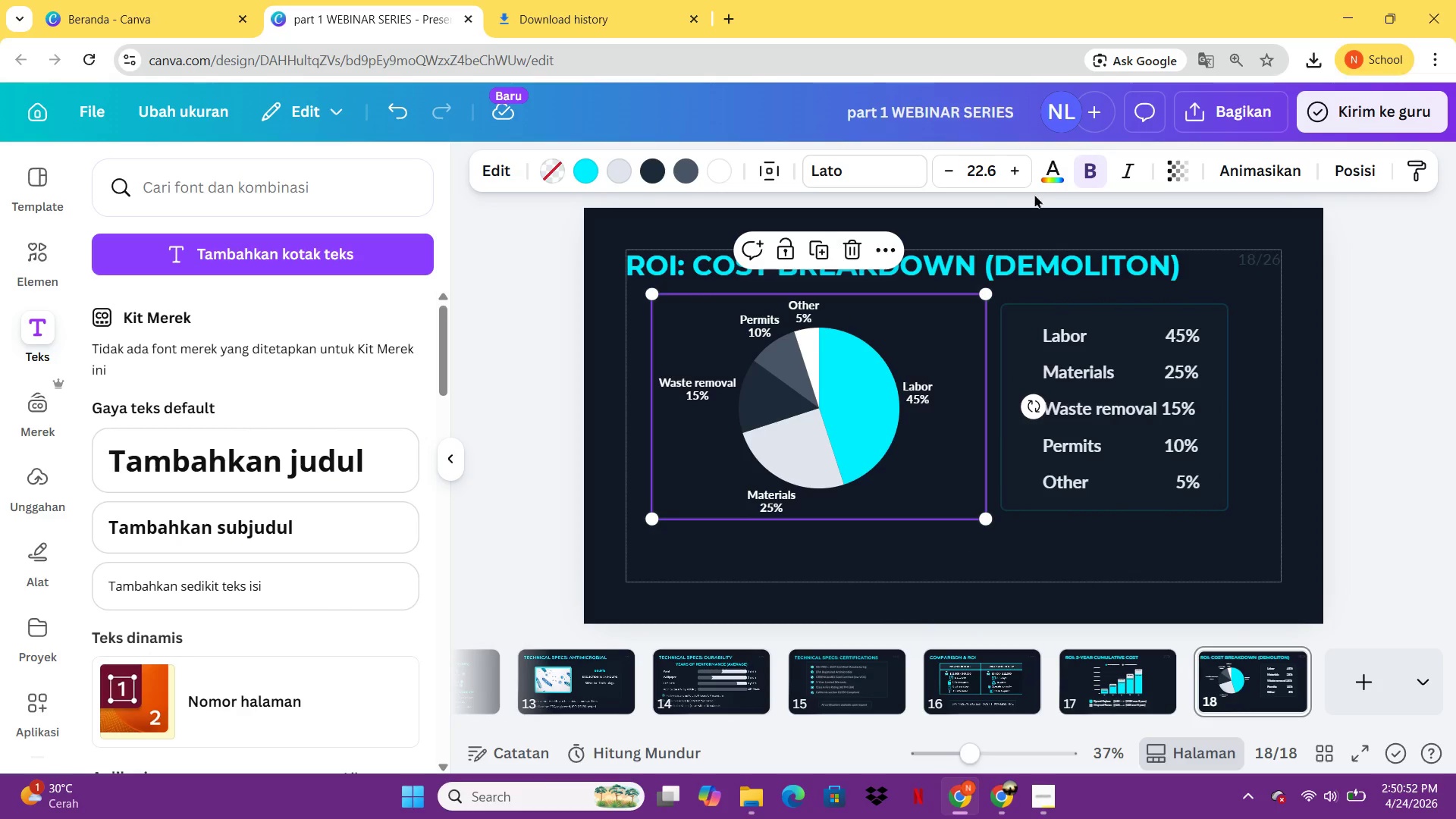 
left_click([864, 544])
 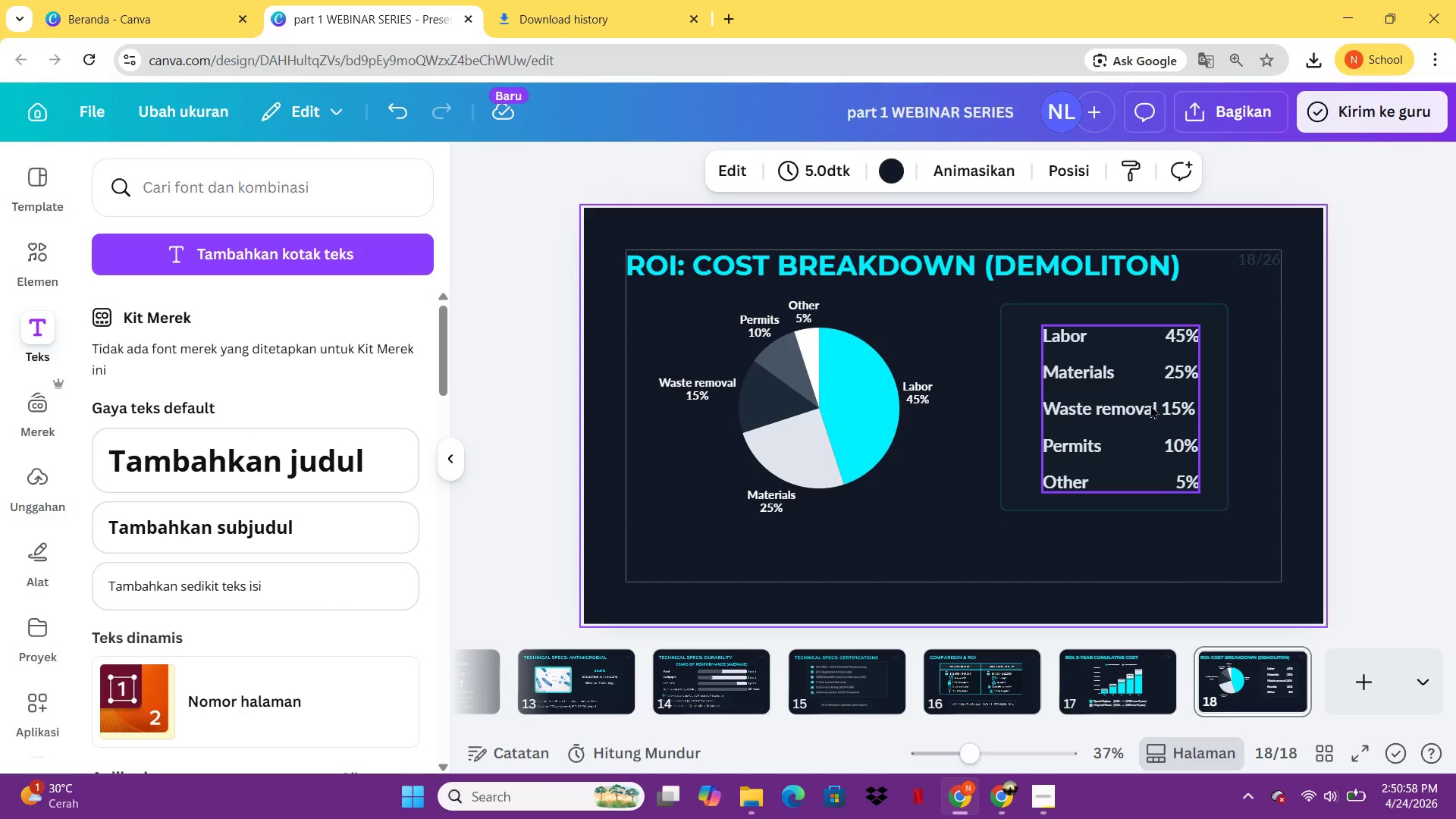 
wait(6.22)
 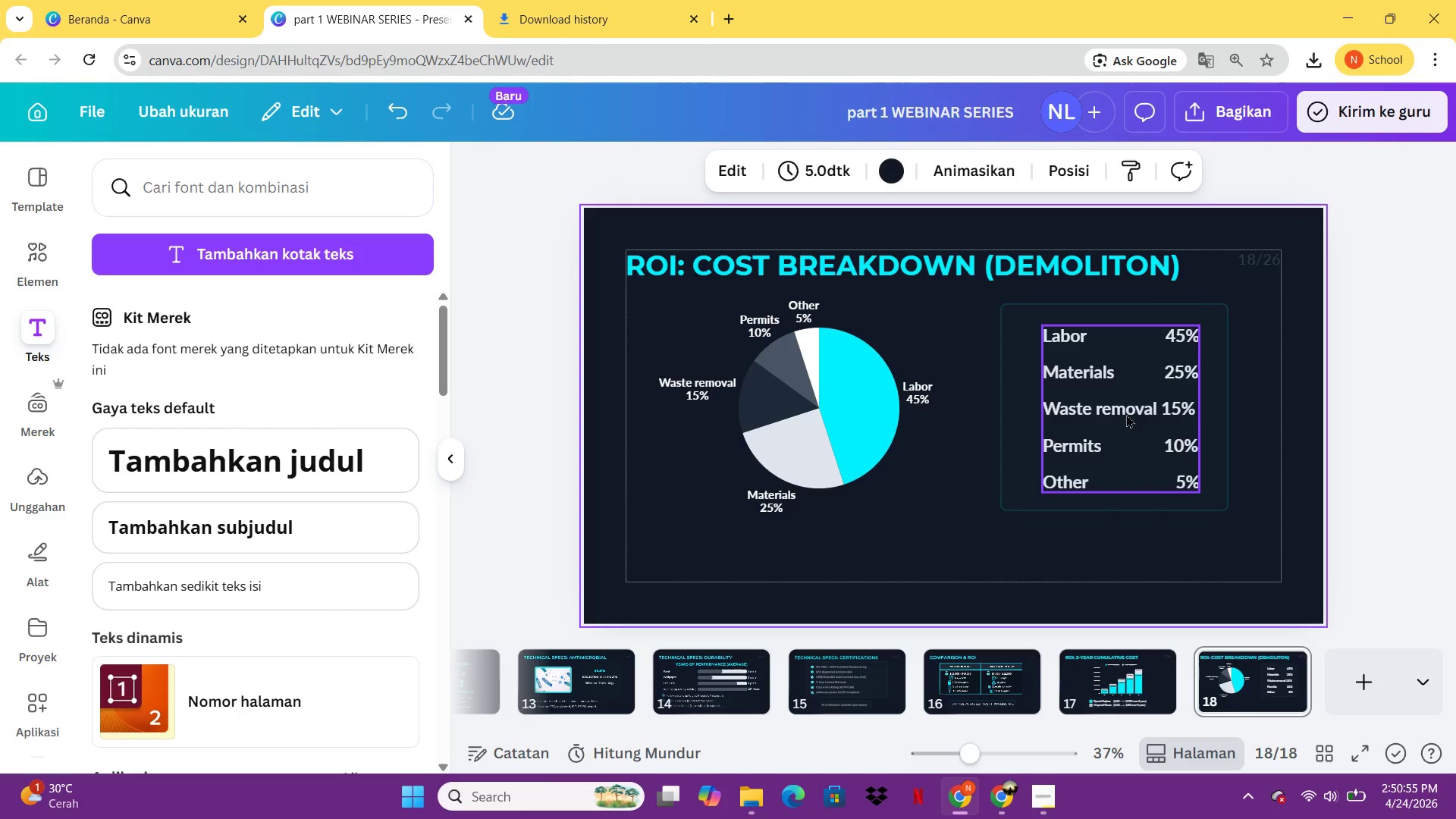 
left_click([1122, 397])
 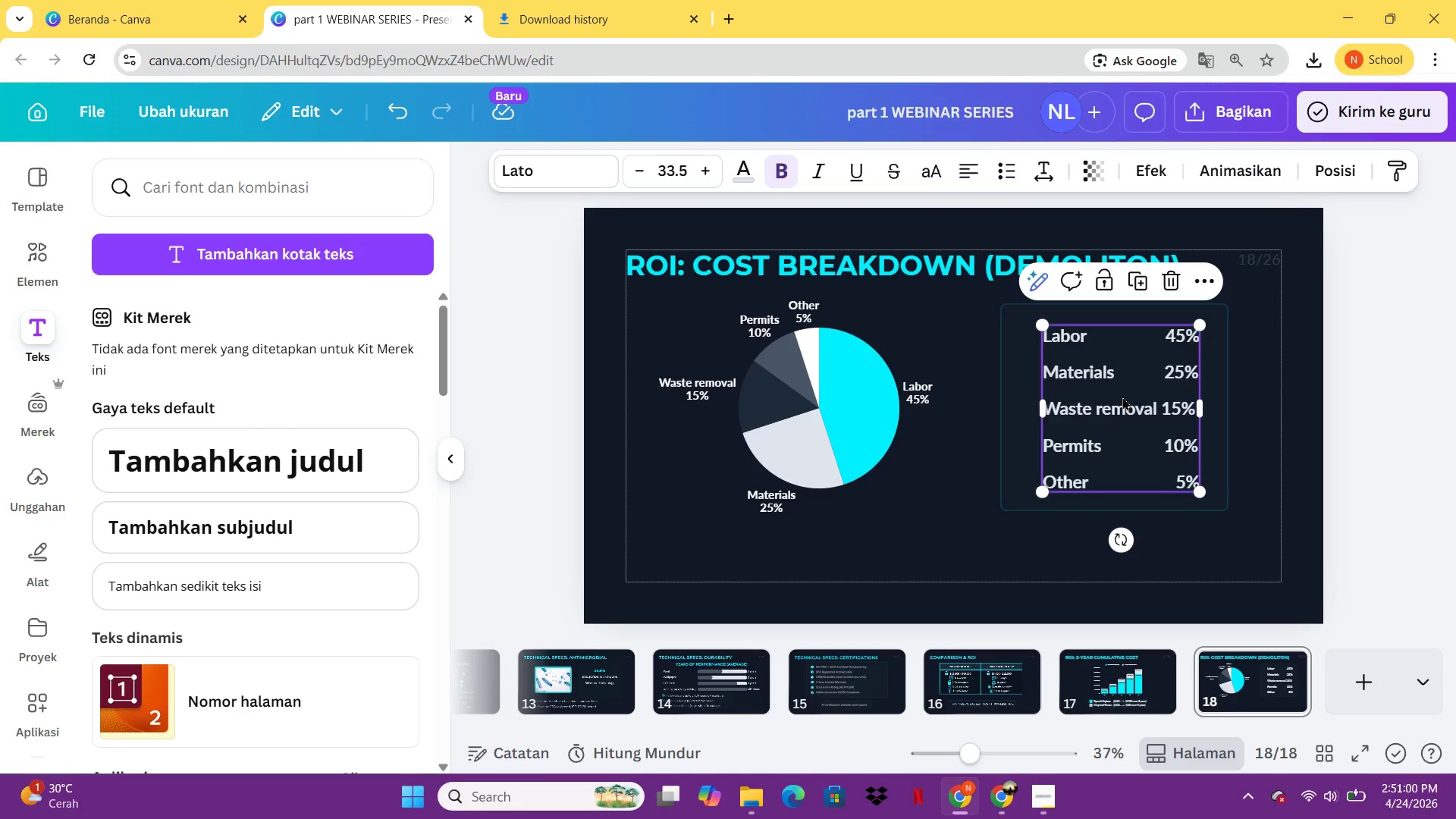 
hold_key(key=ArrowLeft, duration=0.75)
 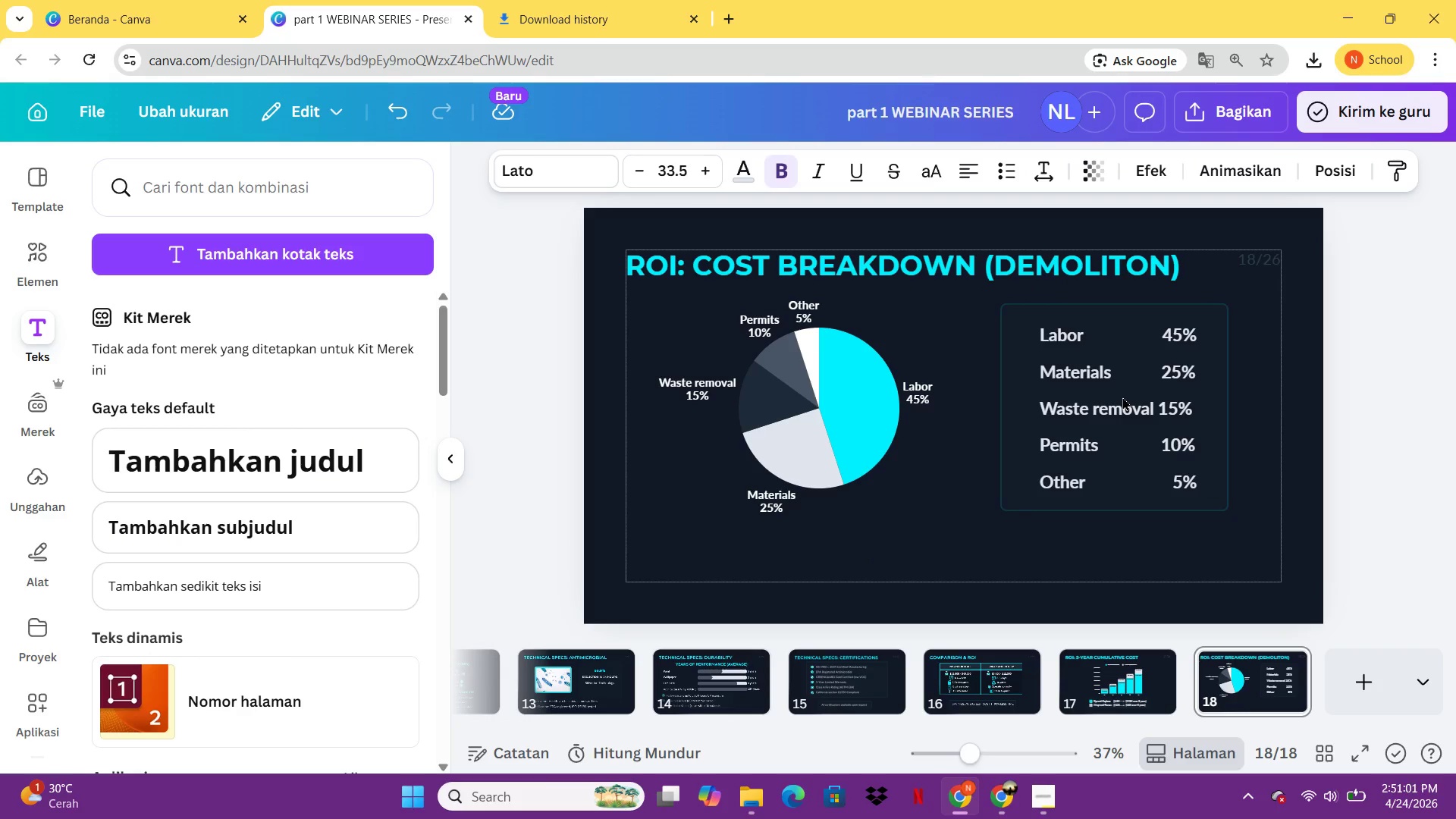 
hold_key(key=ArrowUp, duration=0.61)
 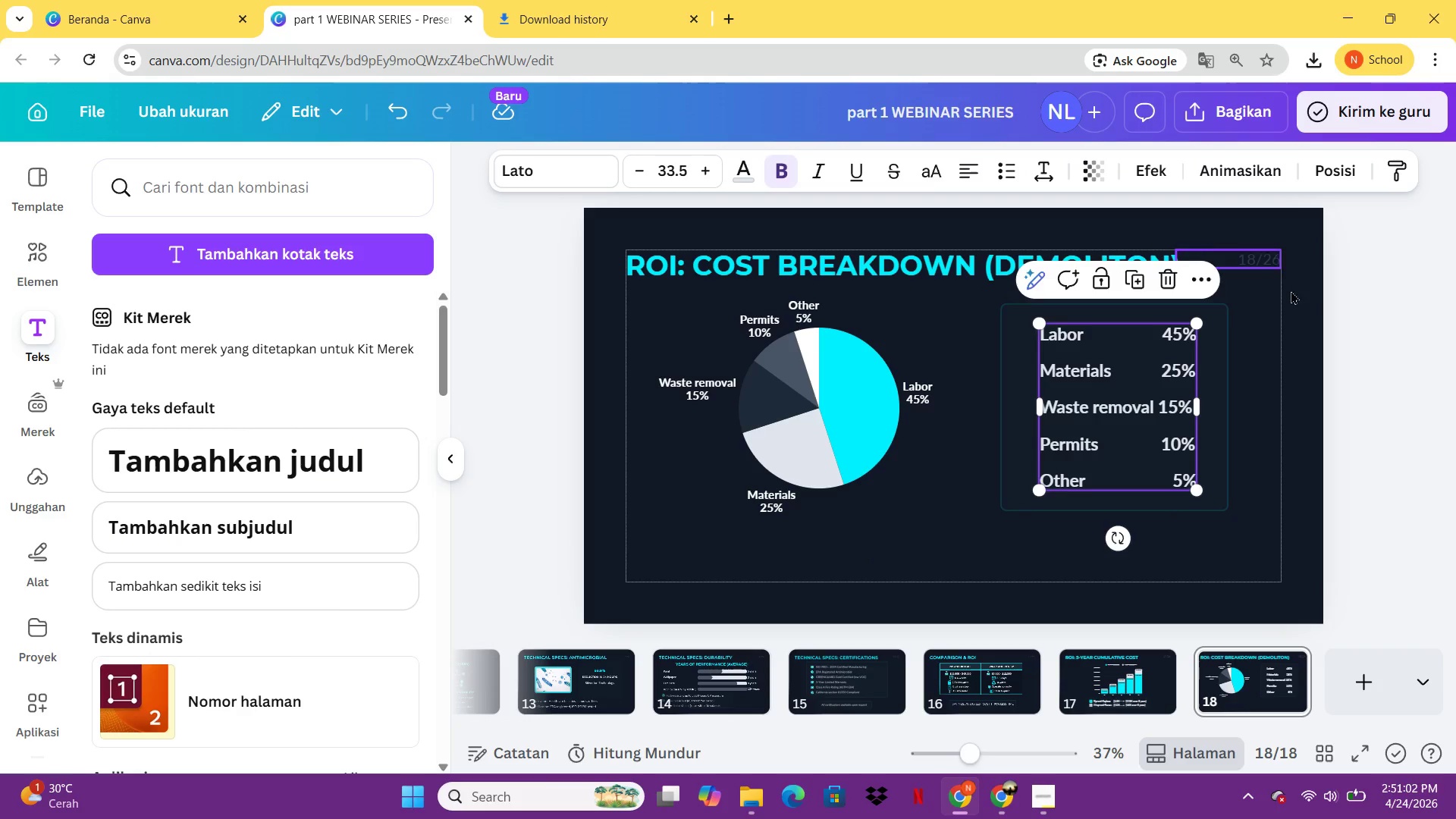 
left_click([1371, 353])
 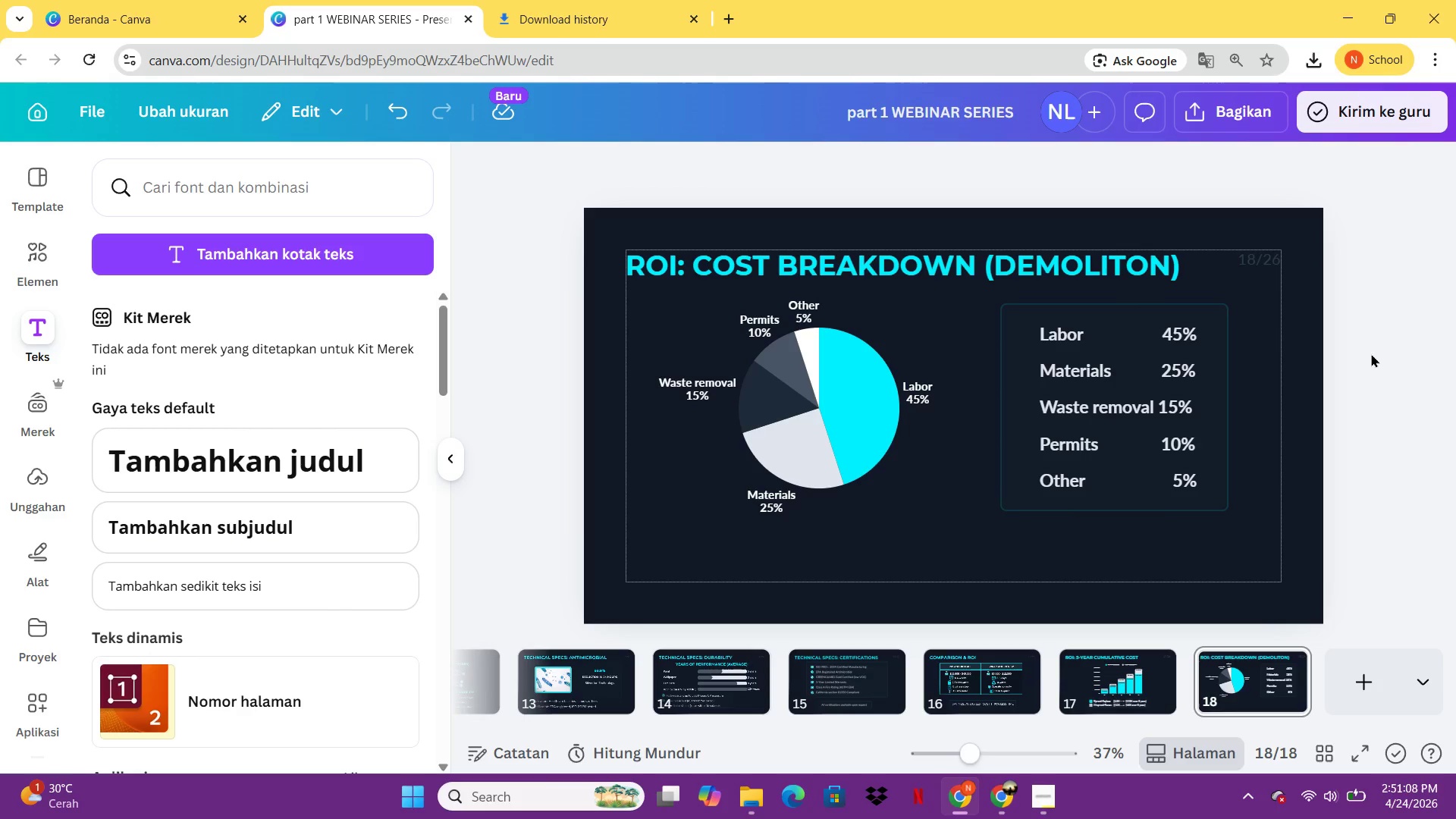 
wait(6.34)
 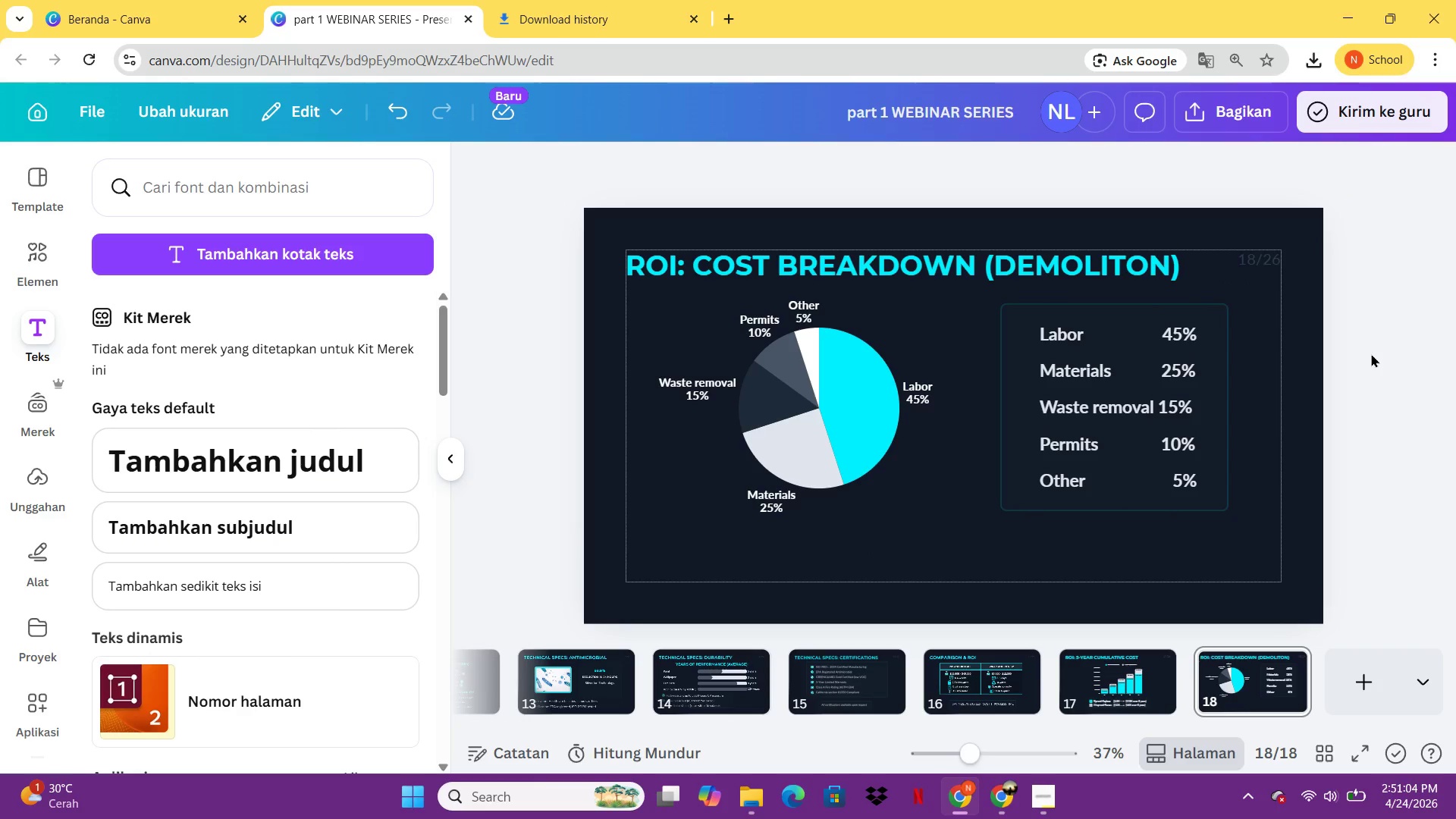 
left_click([1124, 693])
 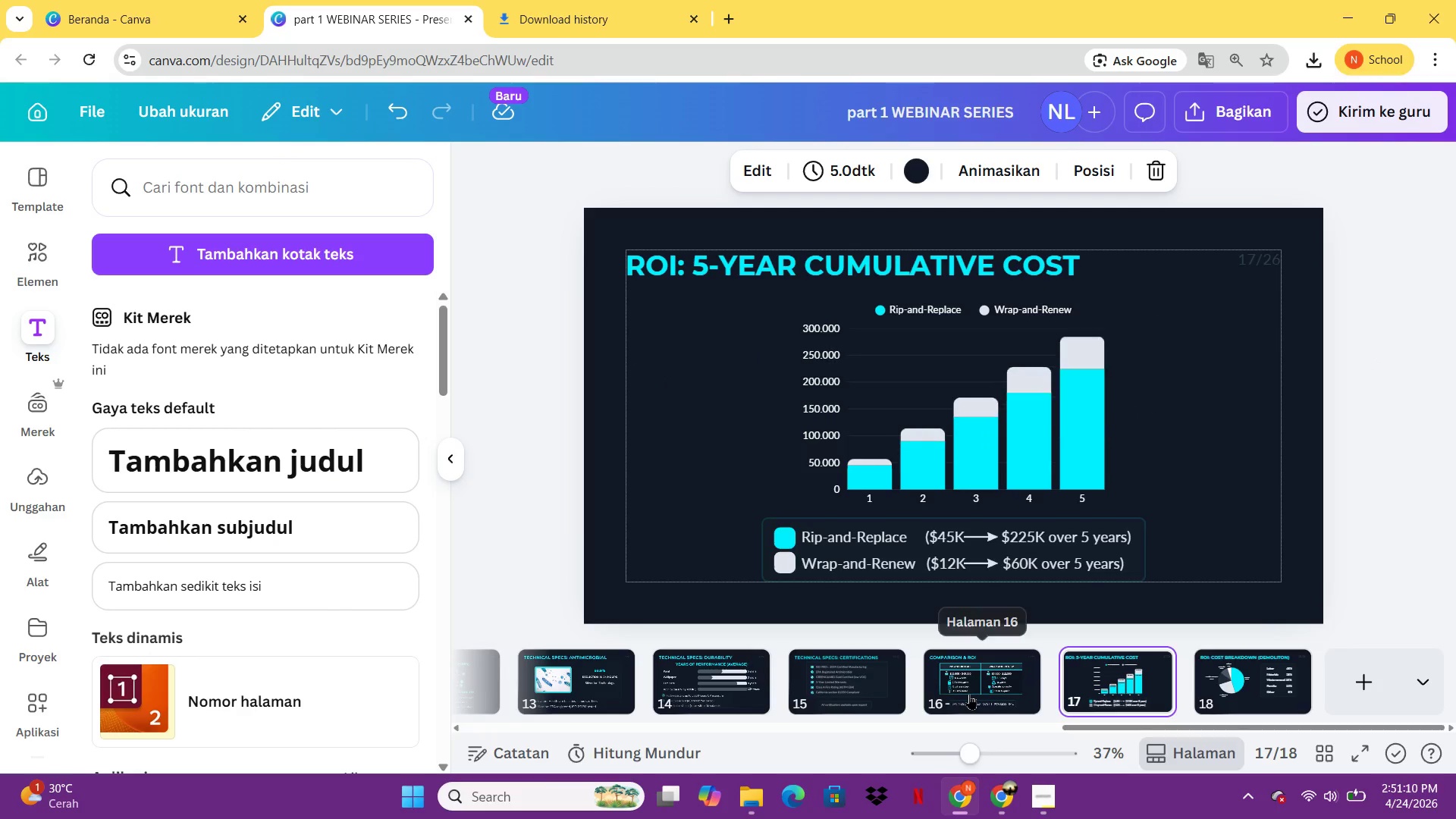 
left_click([970, 693])
 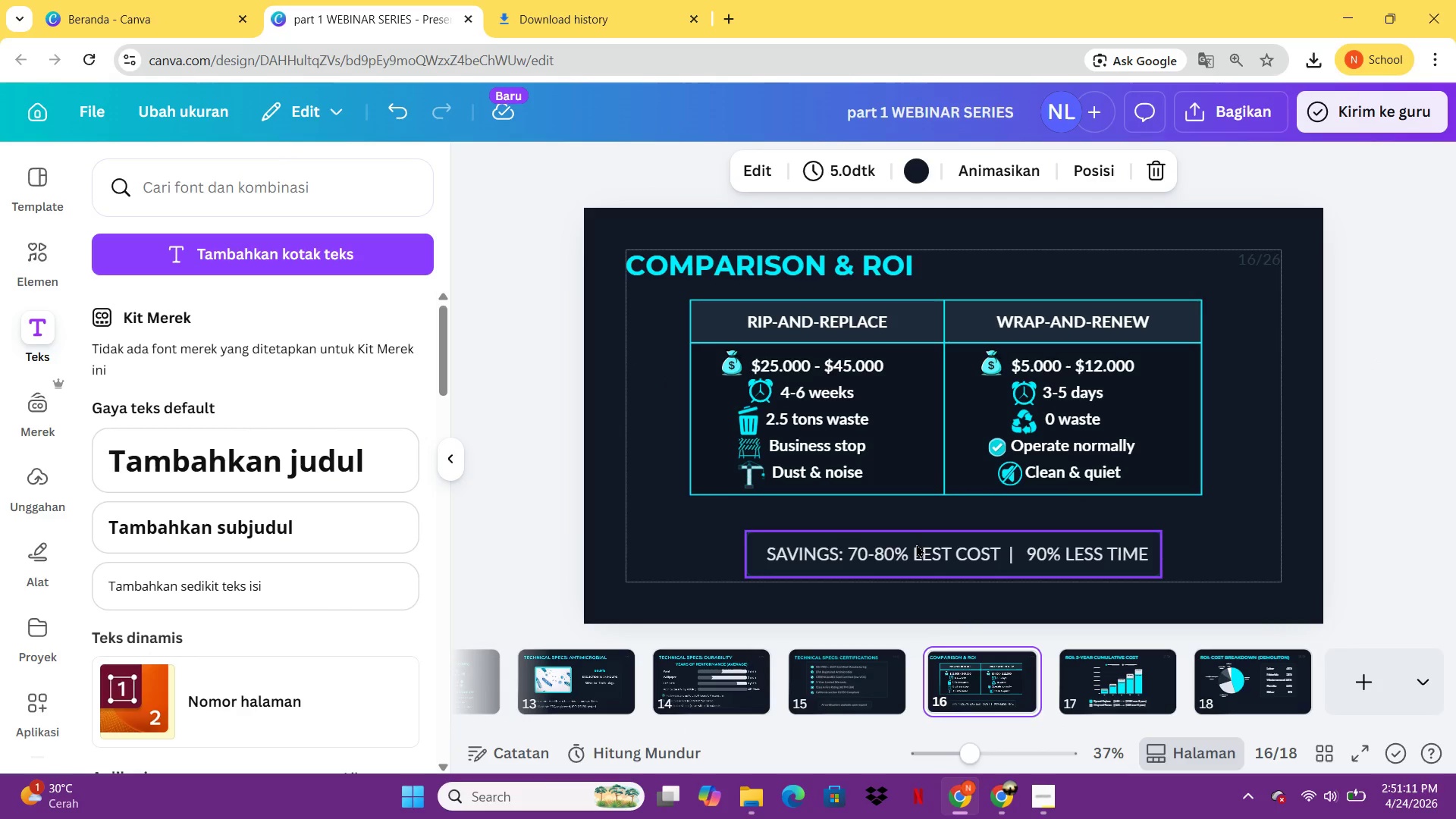 
left_click([915, 544])
 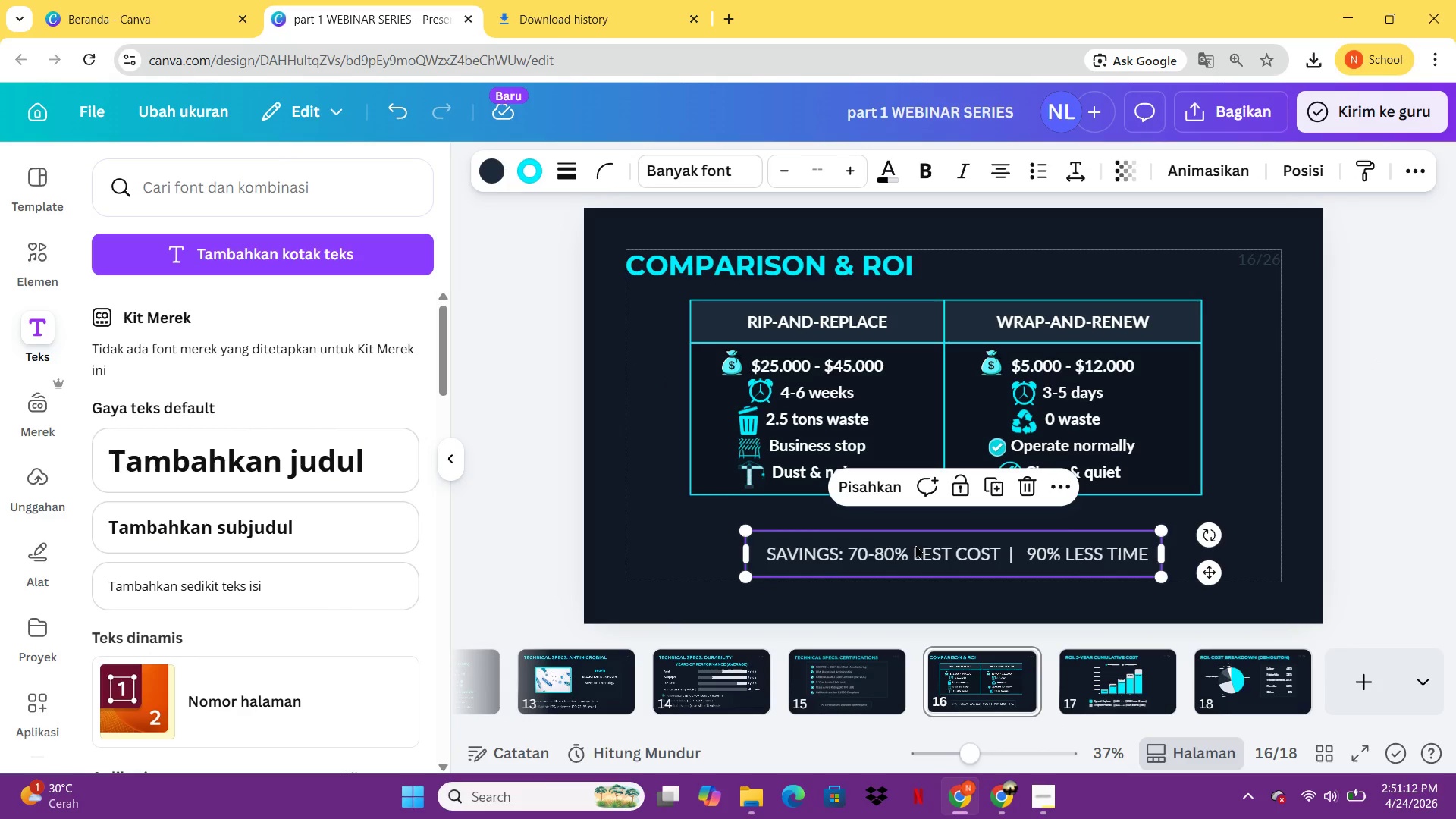 
key(Control+C)
 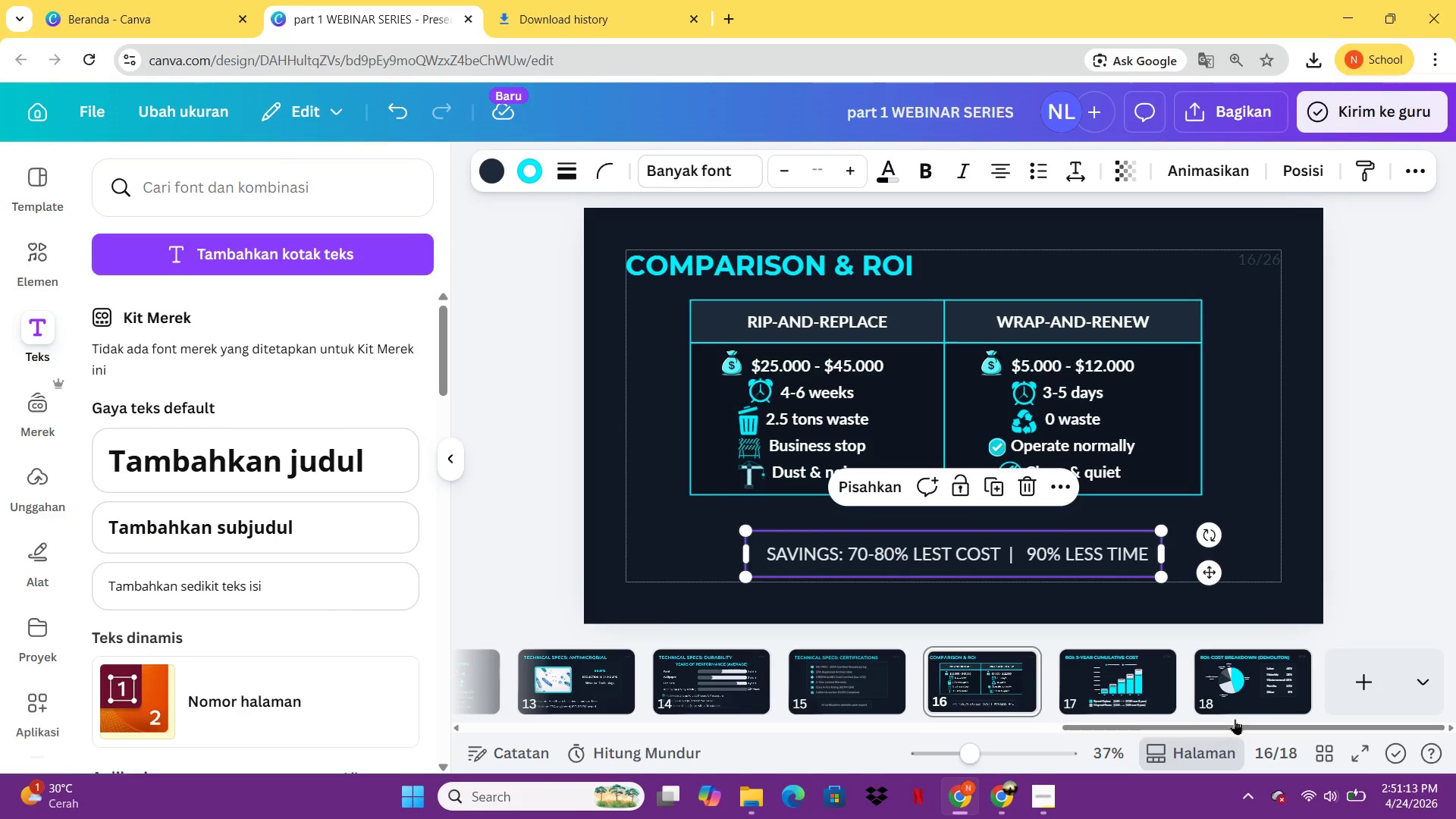 
left_click([1280, 686])
 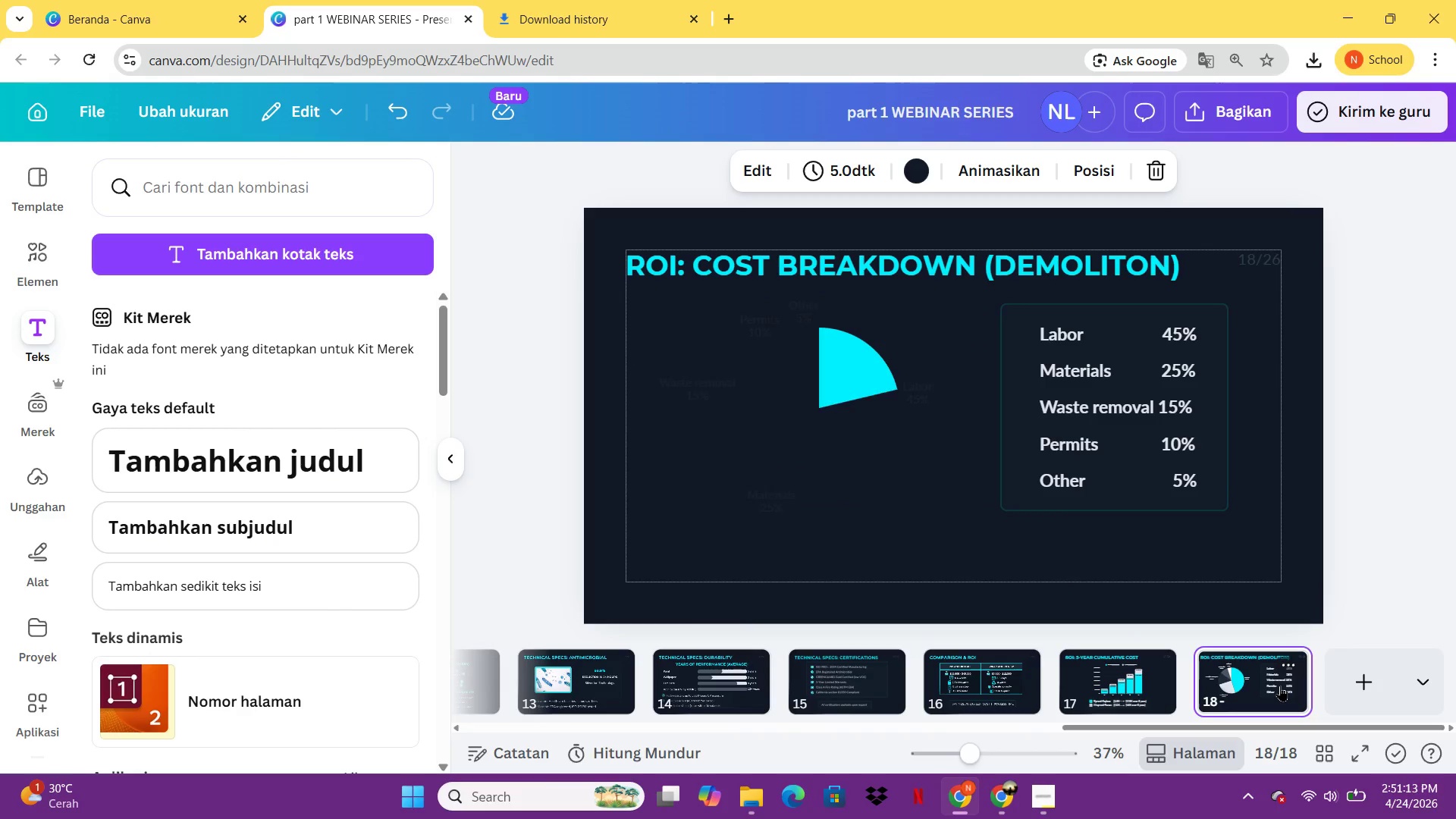 
key(Control+ControlLeft)
 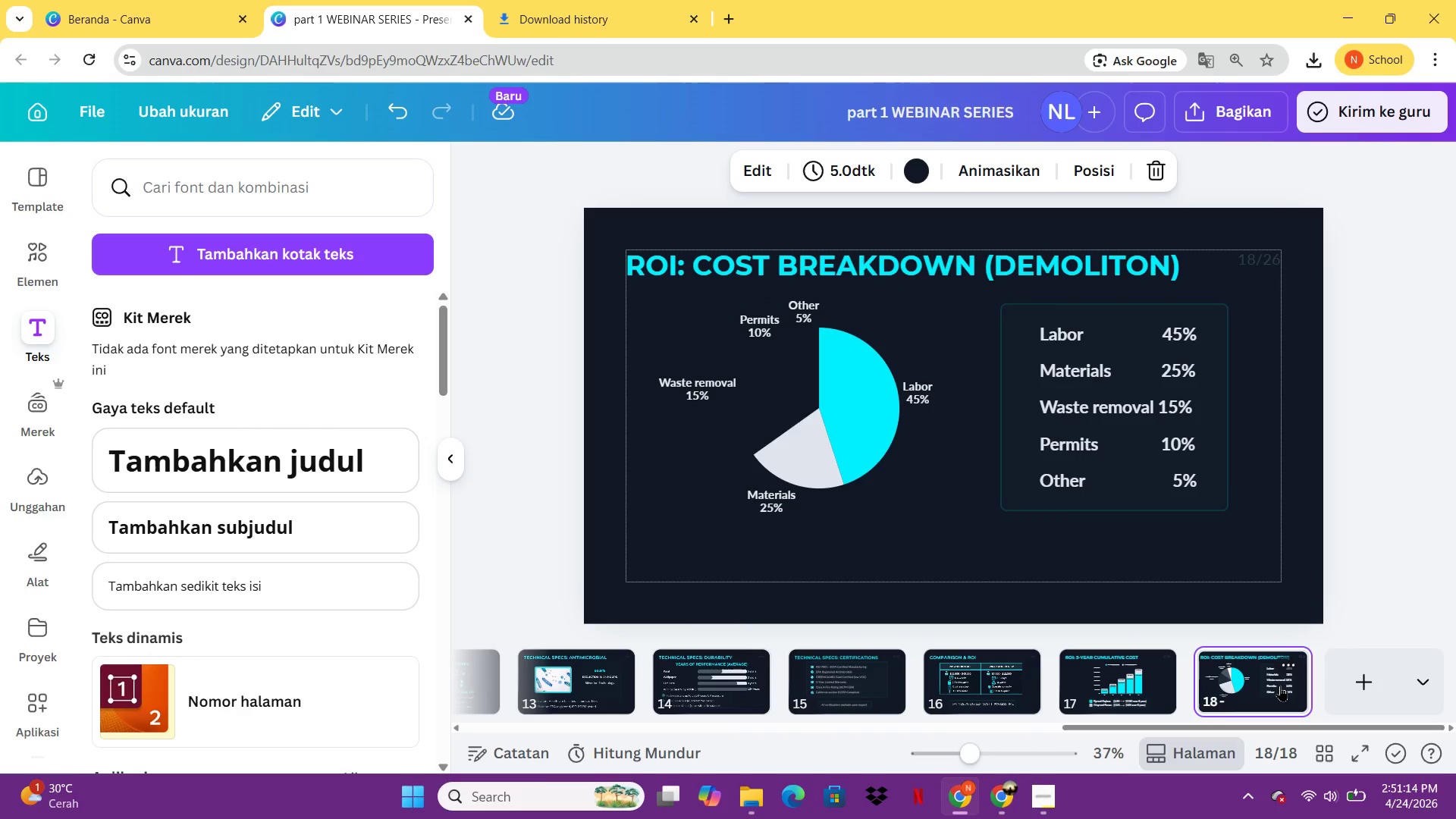 
key(Control+V)
 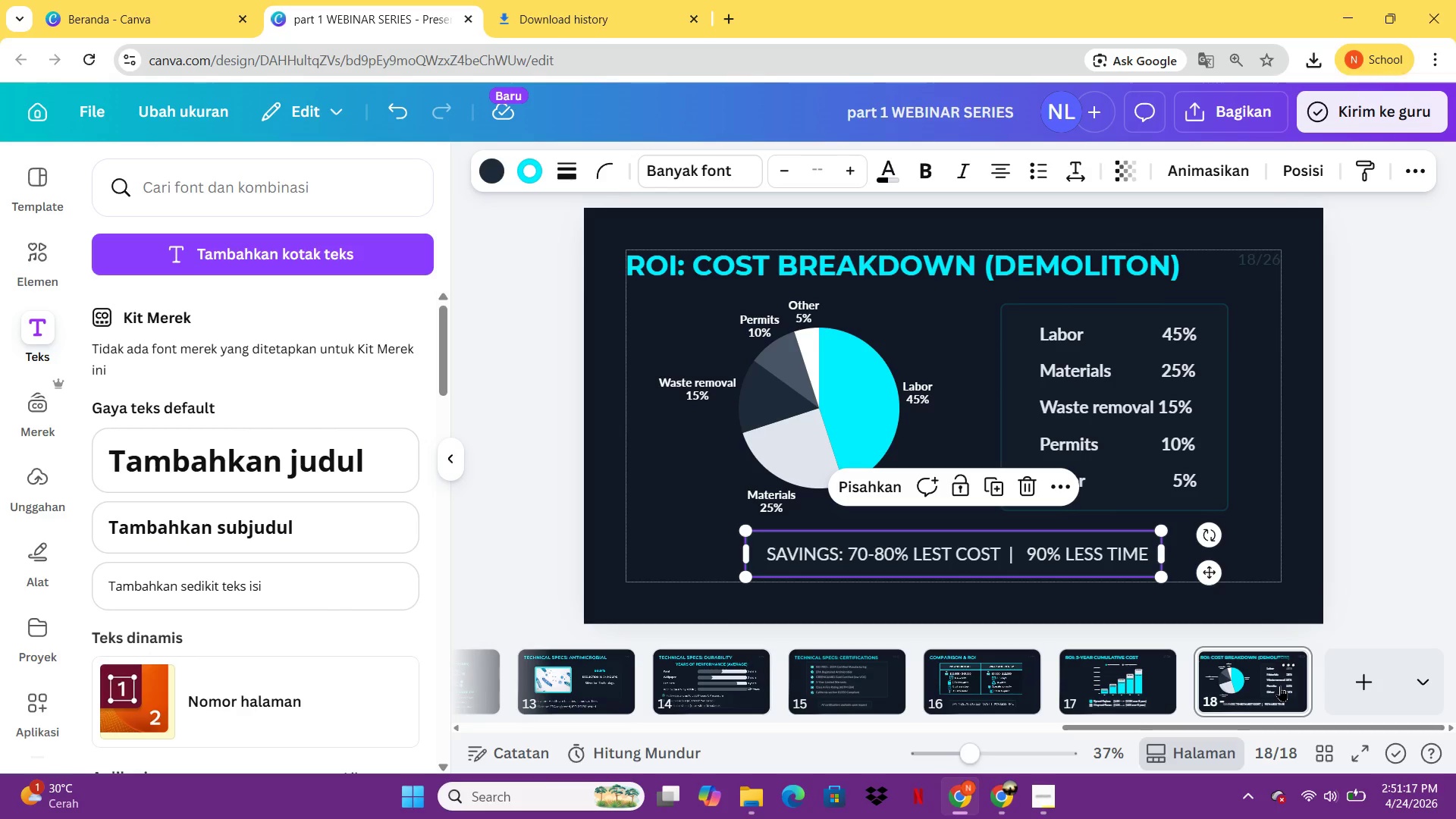 
left_click_drag(start_coordinate=[1280, 686], to_coordinate=[1048, 572])
 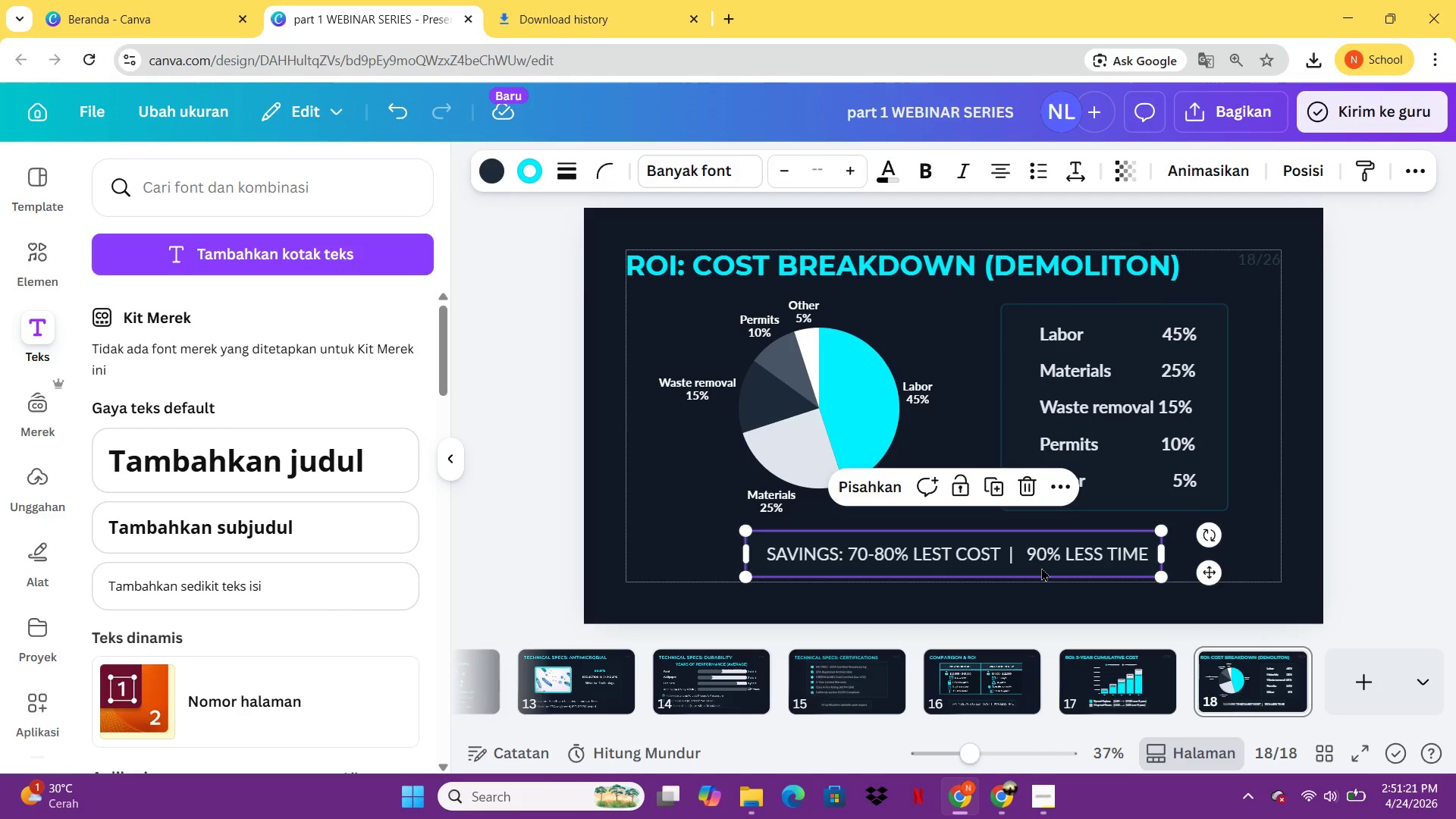 
double_click([1041, 567])
 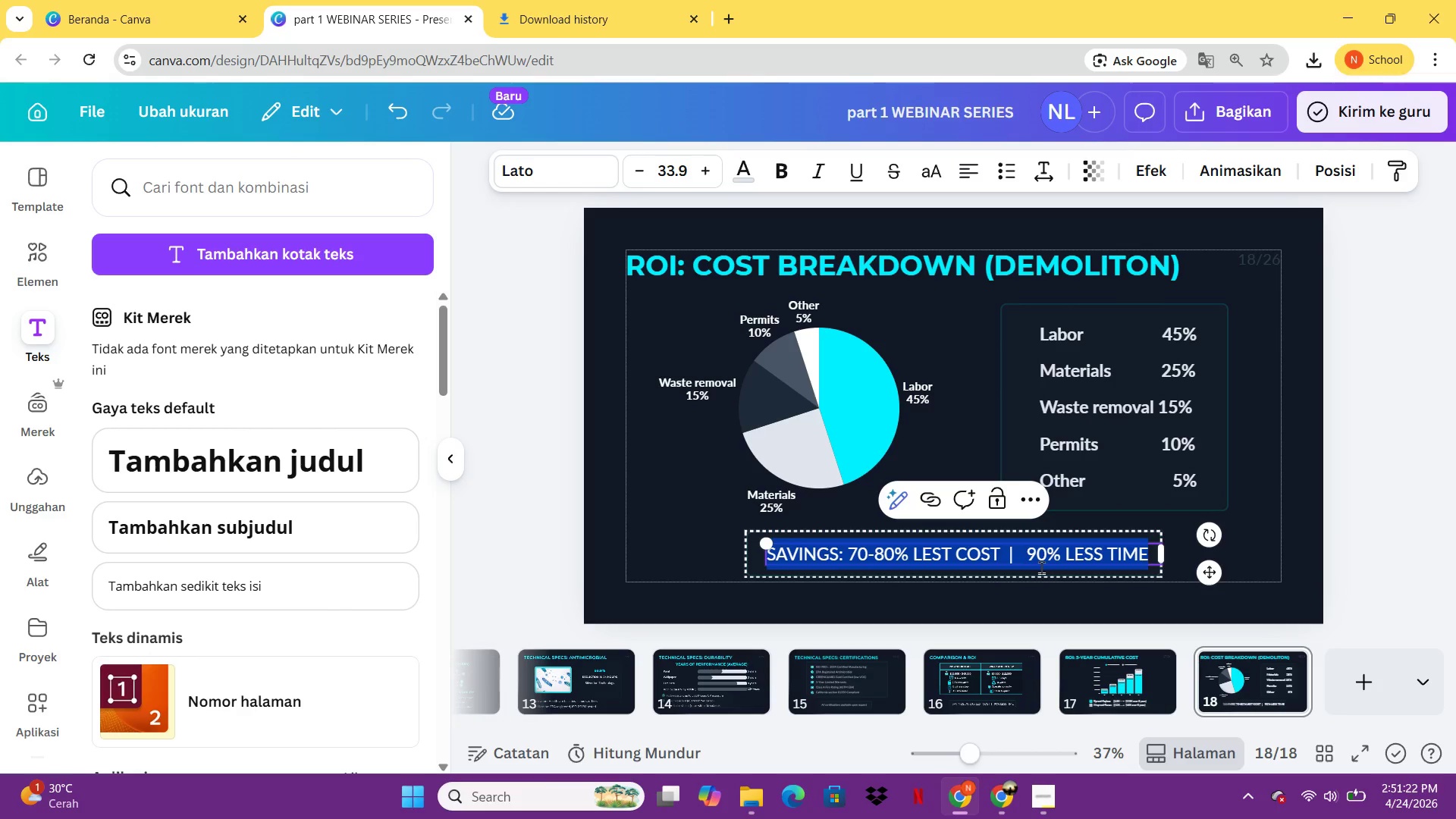 
type(*Data based on average commercial demolition project)
 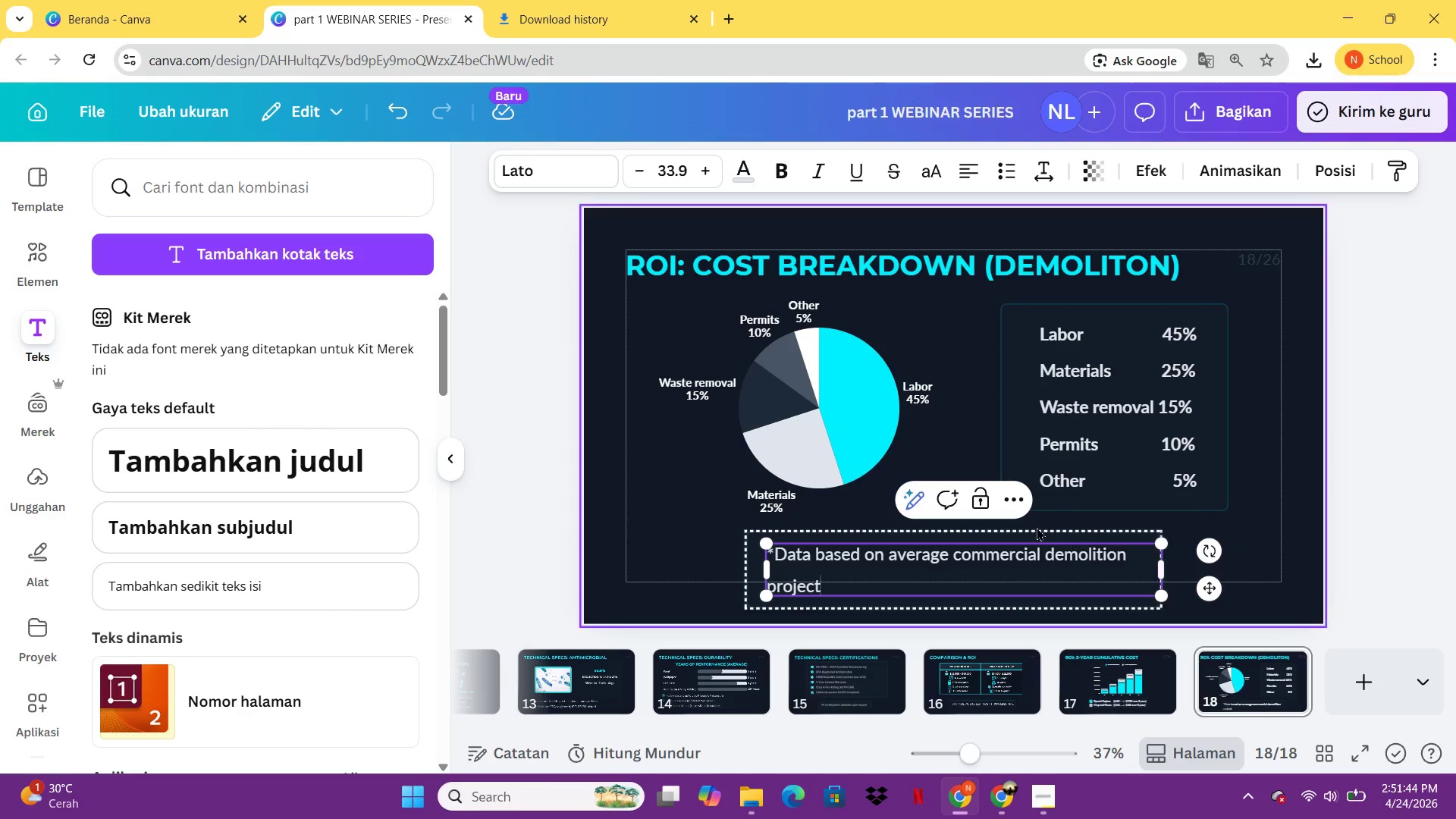 
left_click([1314, 562])
 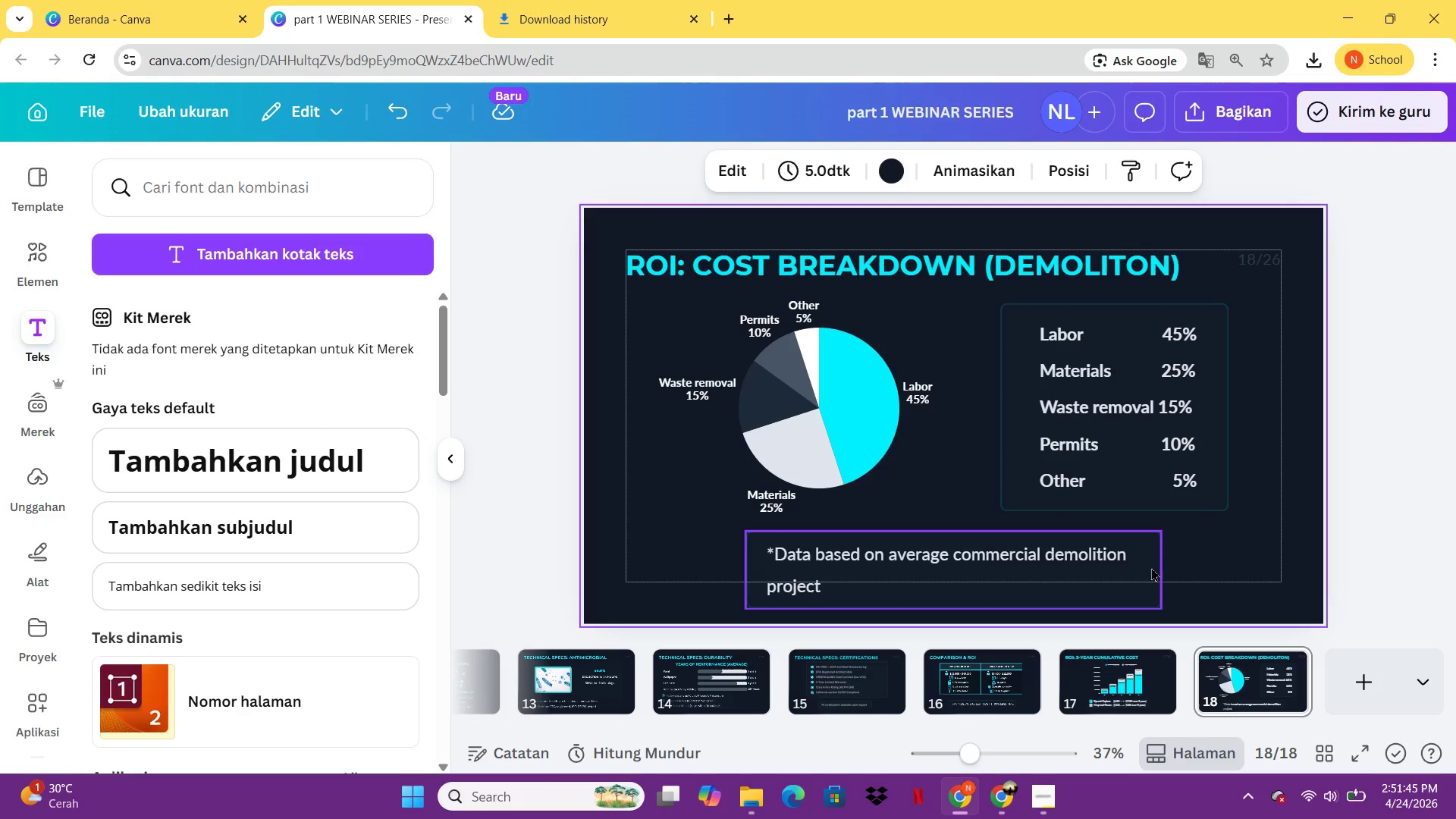 
left_click([1150, 567])
 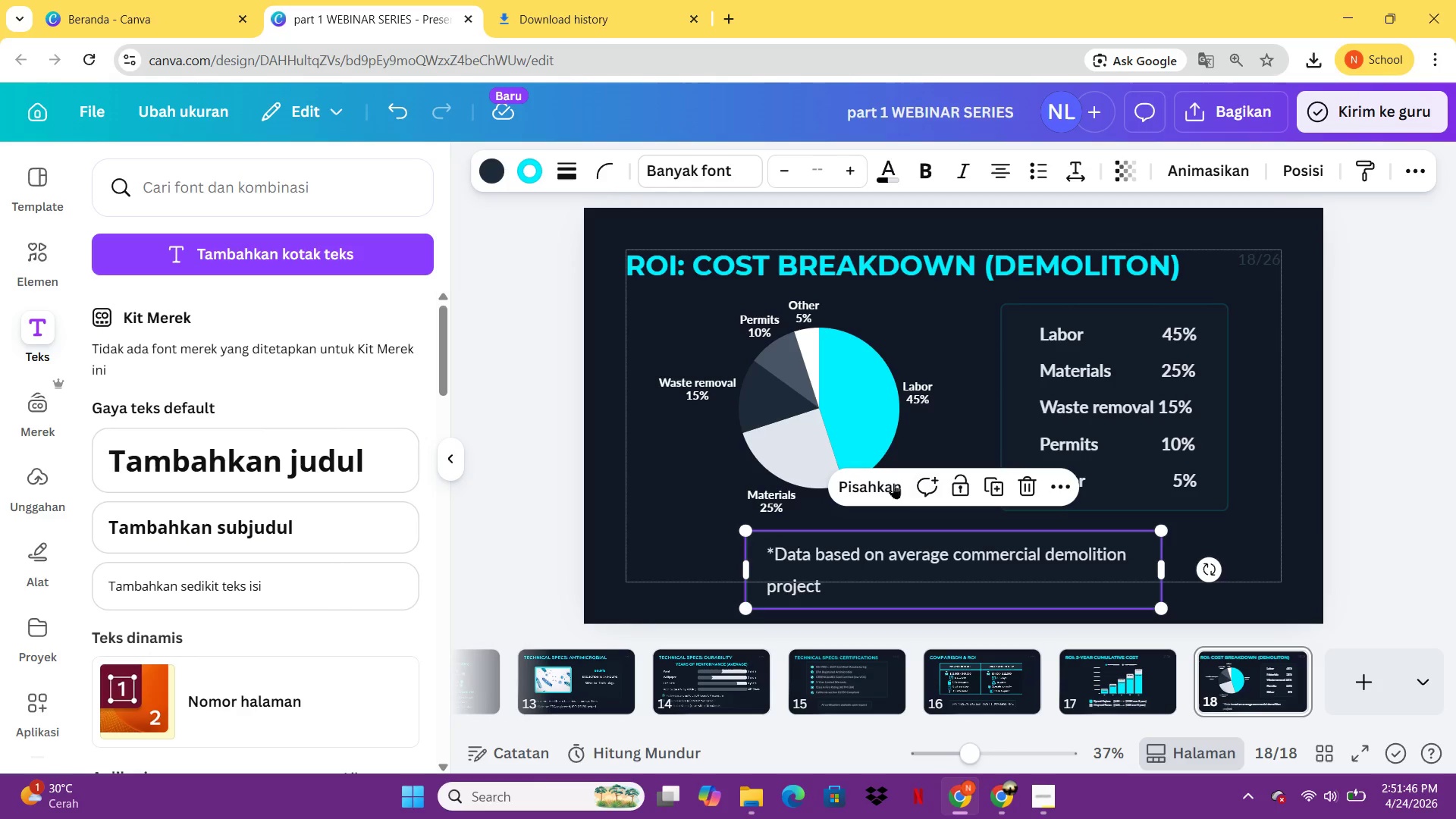 
left_click([852, 484])
 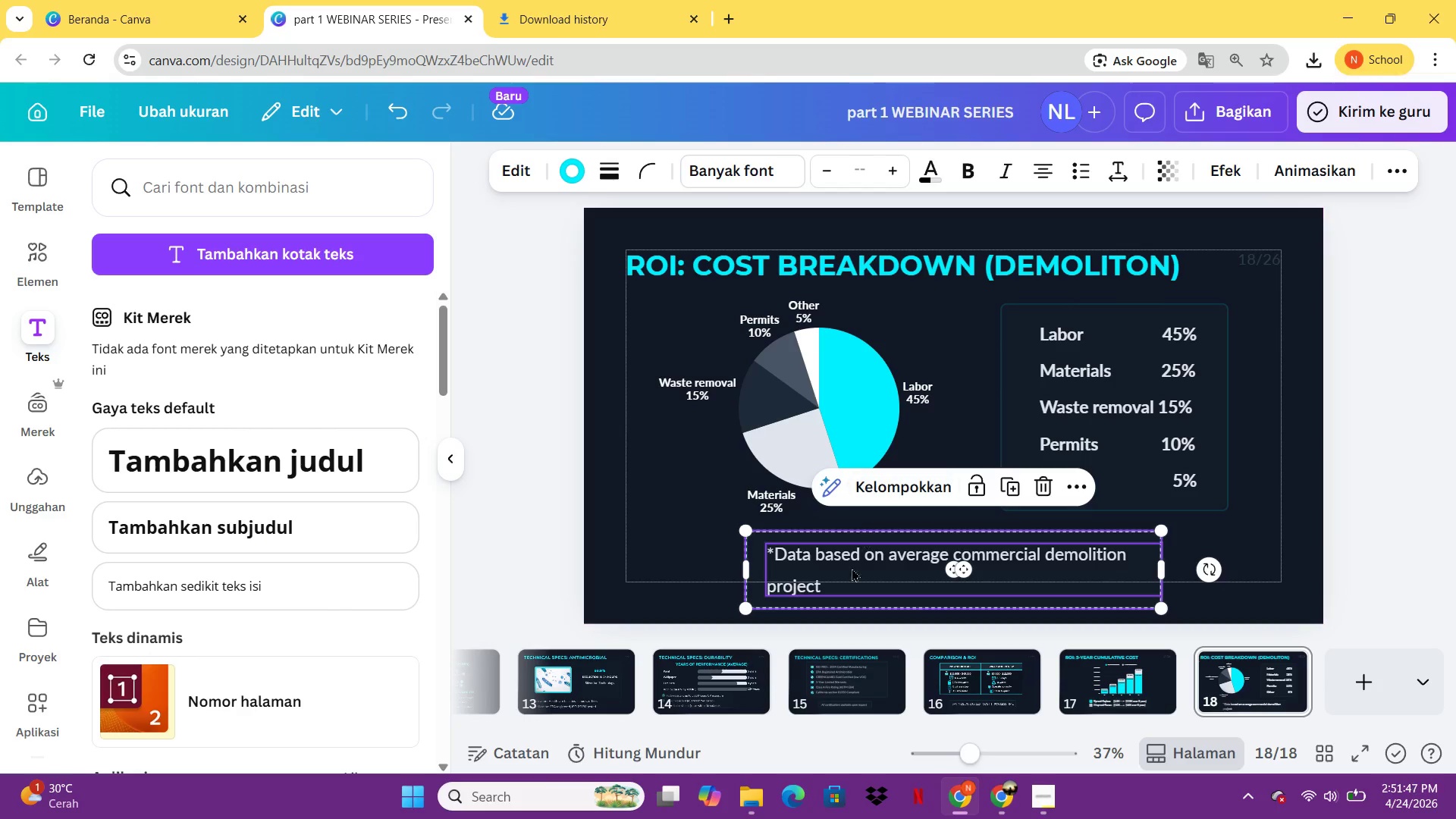 
left_click([846, 579])
 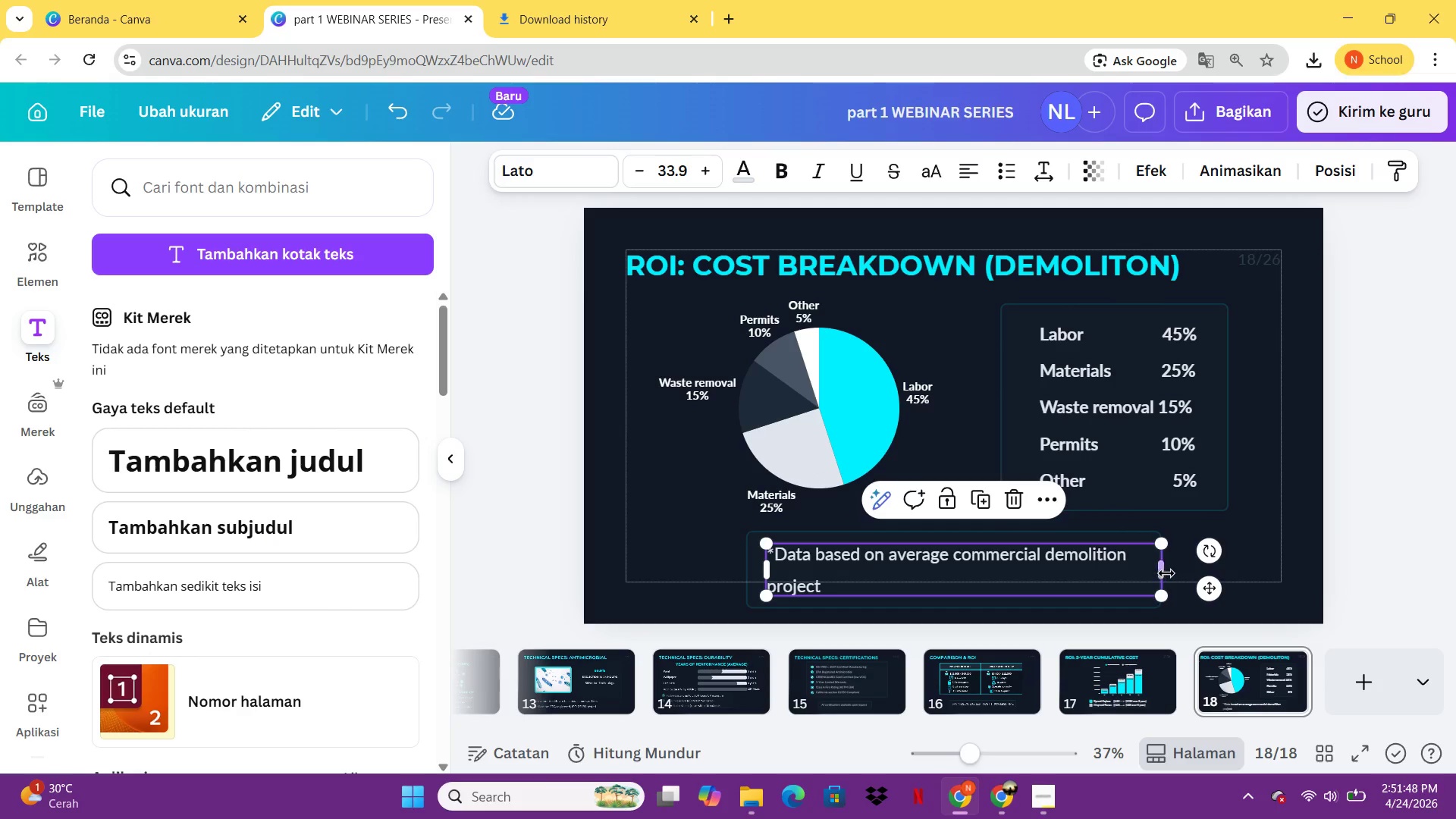 
left_click_drag(start_coordinate=[1166, 573], to_coordinate=[1230, 577])
 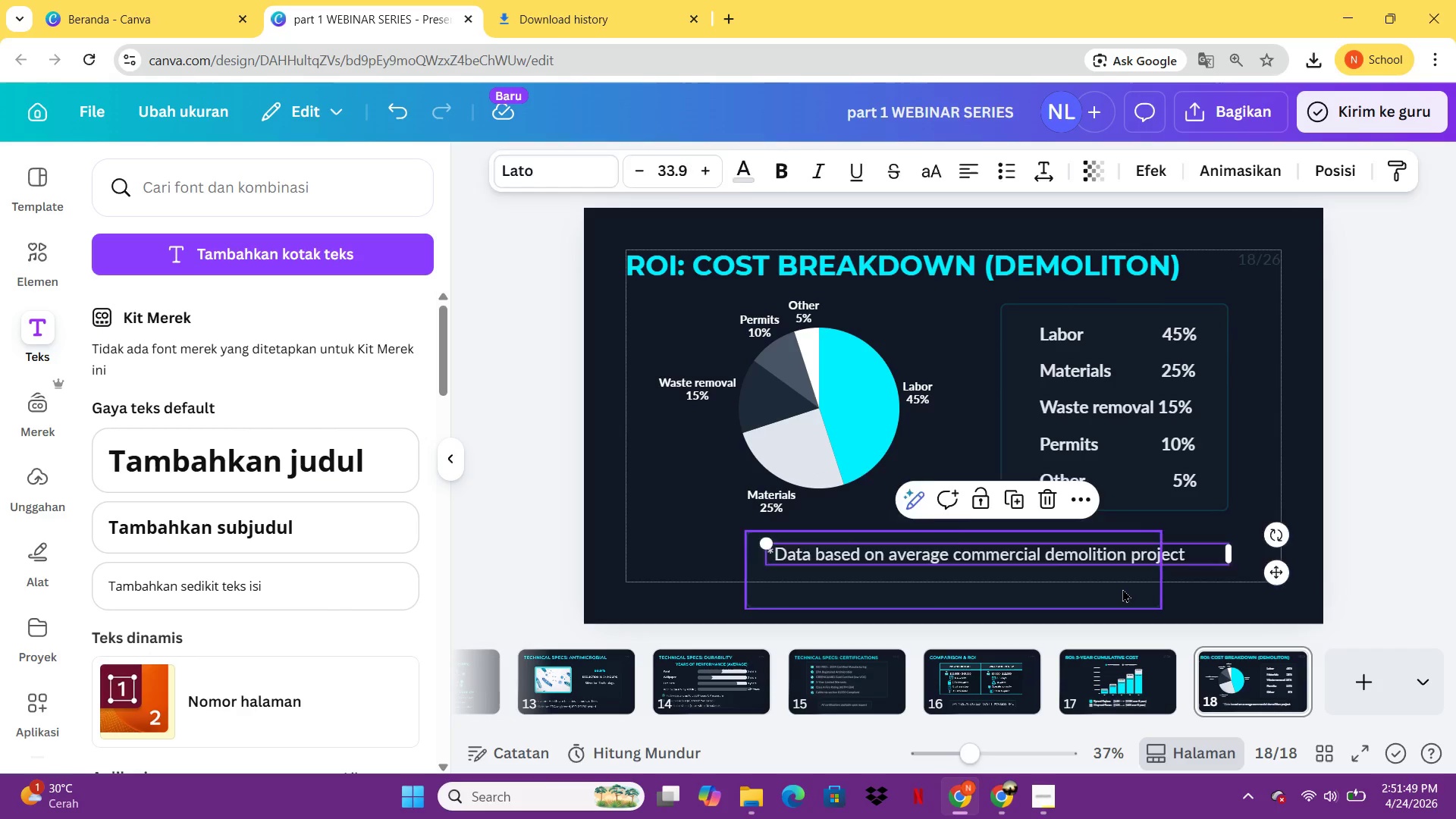 
left_click([1122, 588])
 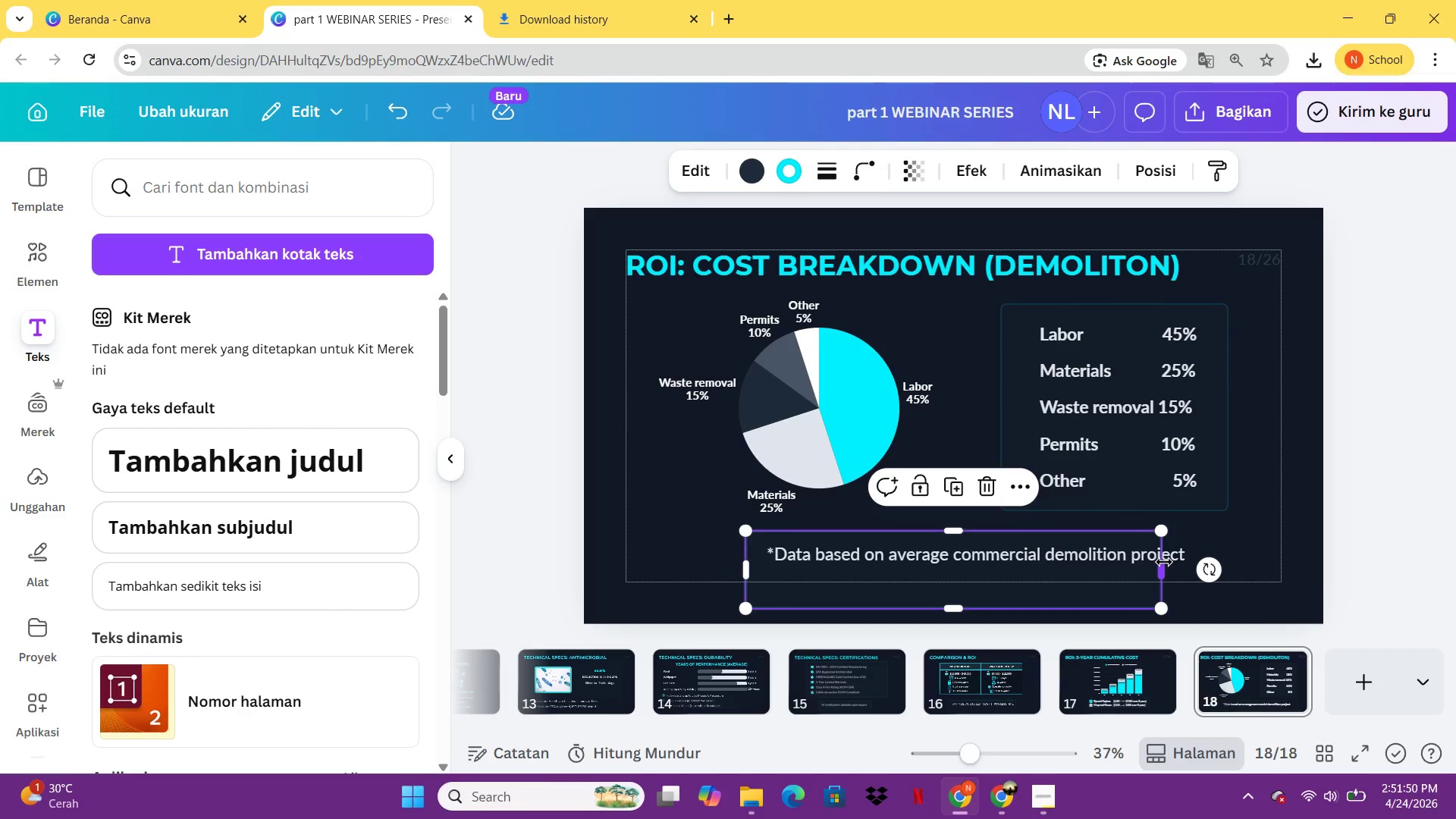 
left_click_drag(start_coordinate=[1164, 562], to_coordinate=[1209, 562])
 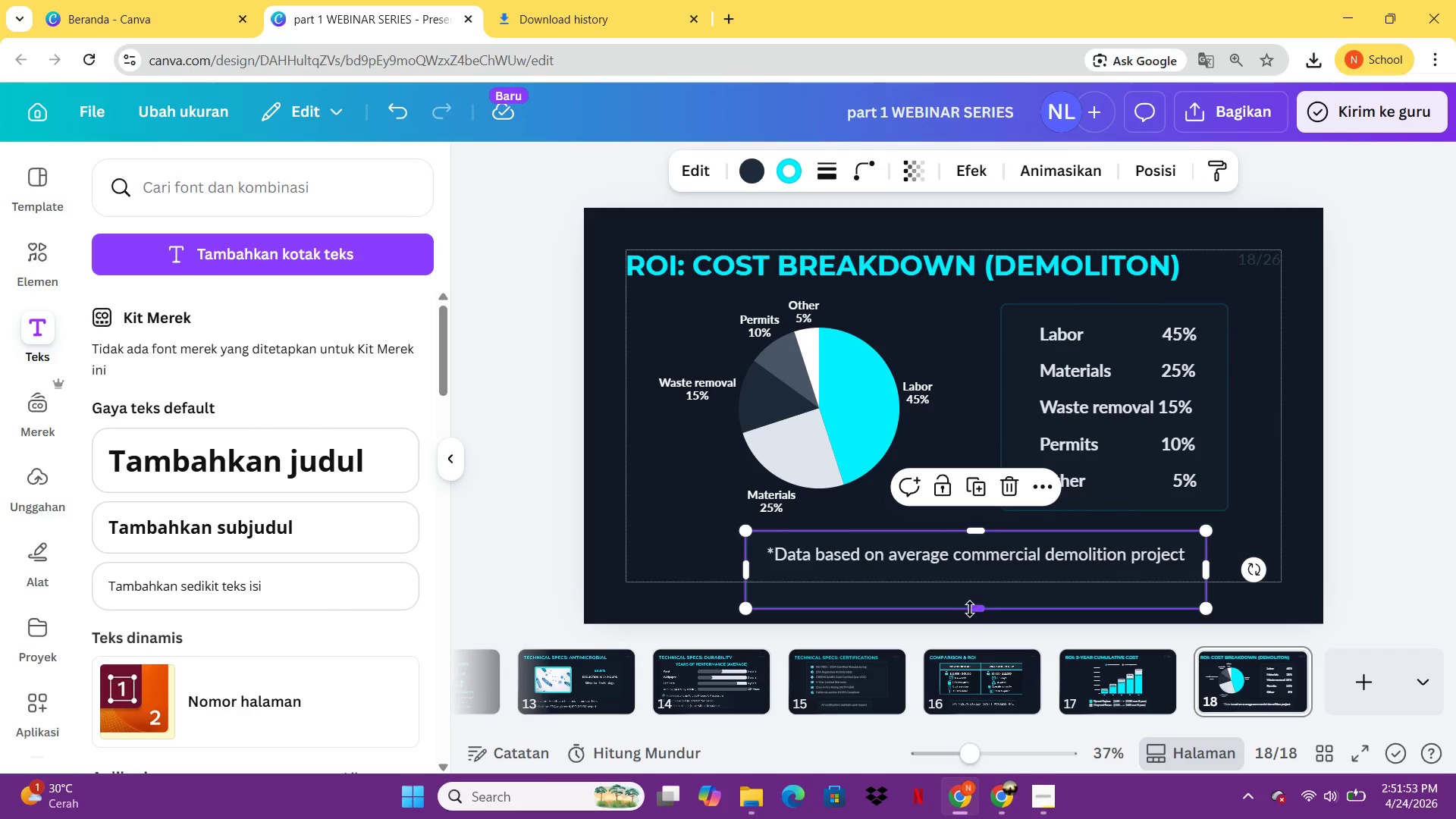 
left_click_drag(start_coordinate=[970, 609], to_coordinate=[971, 575])
 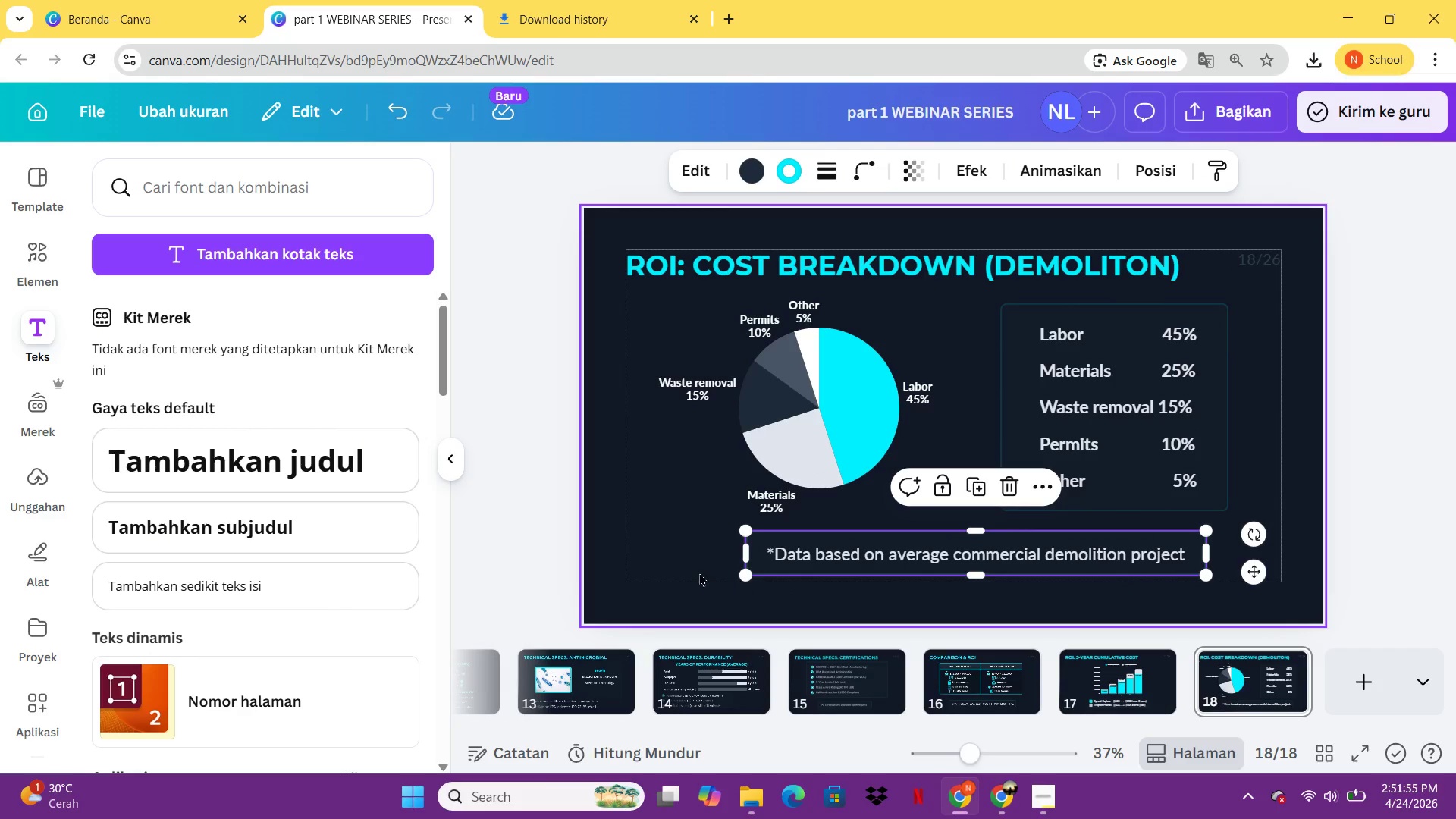 
left_click([697, 573])
 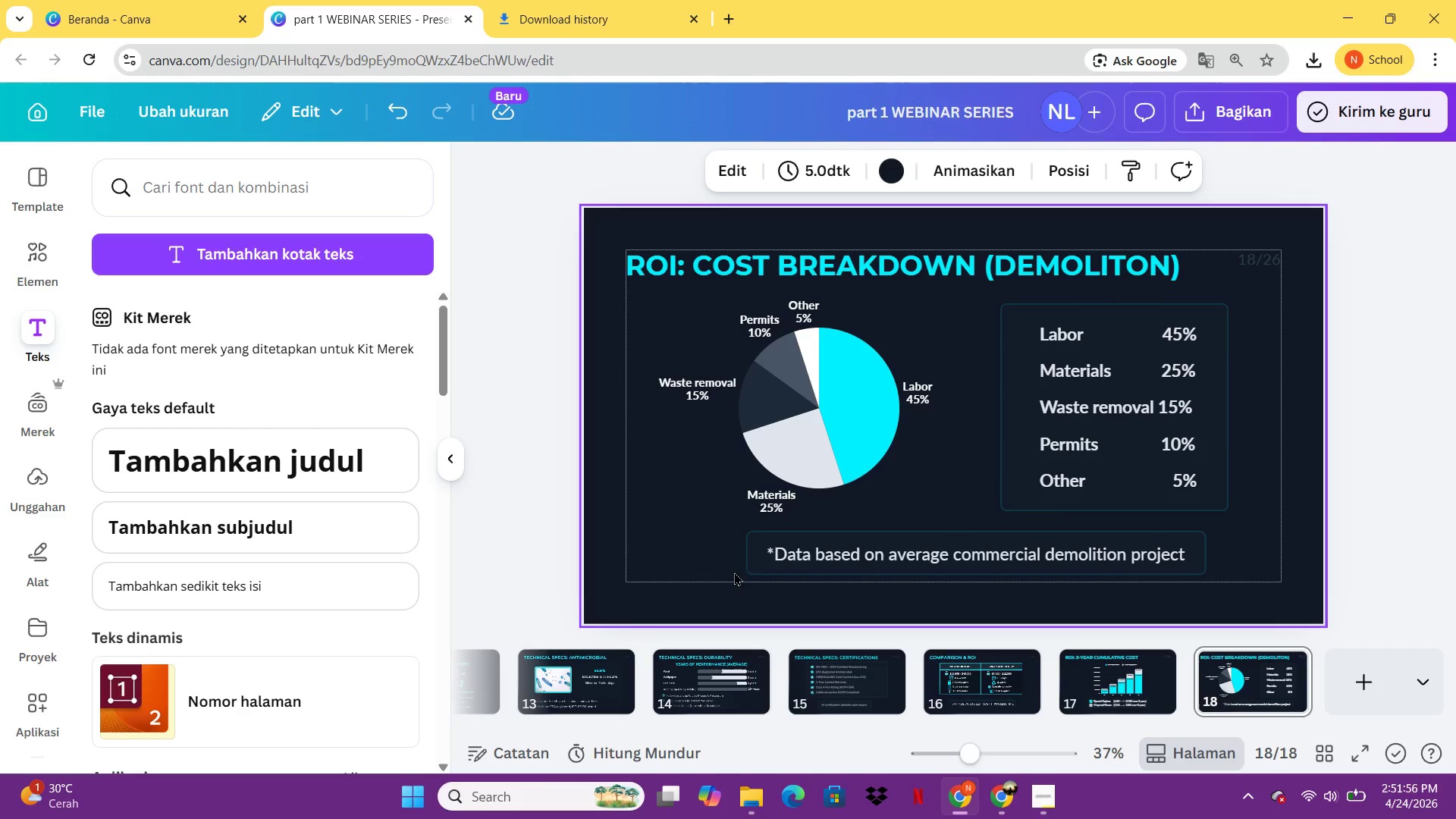 
left_click_drag(start_coordinate=[701, 559], to_coordinate=[908, 545])
 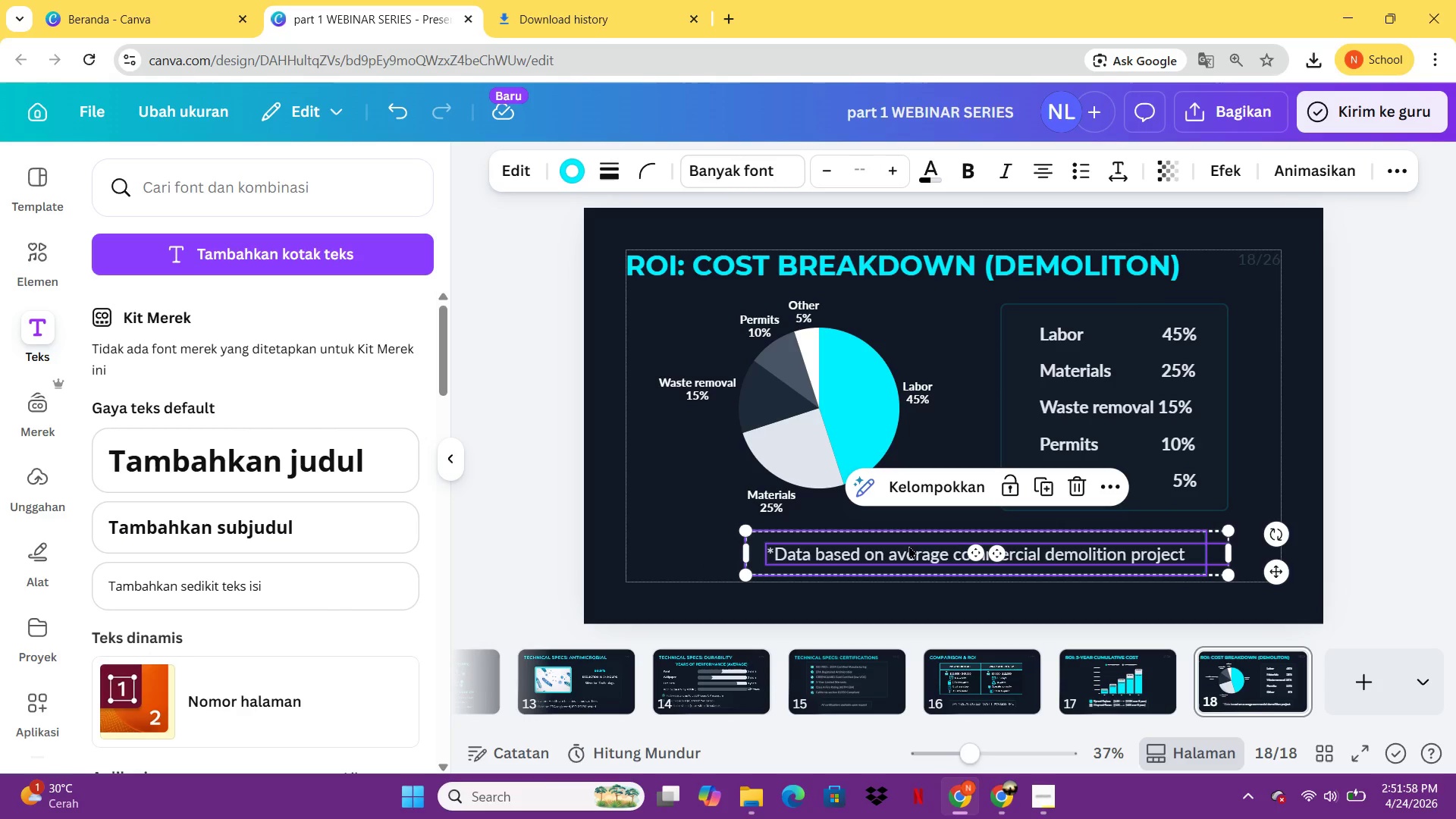 
key(Control+G)
 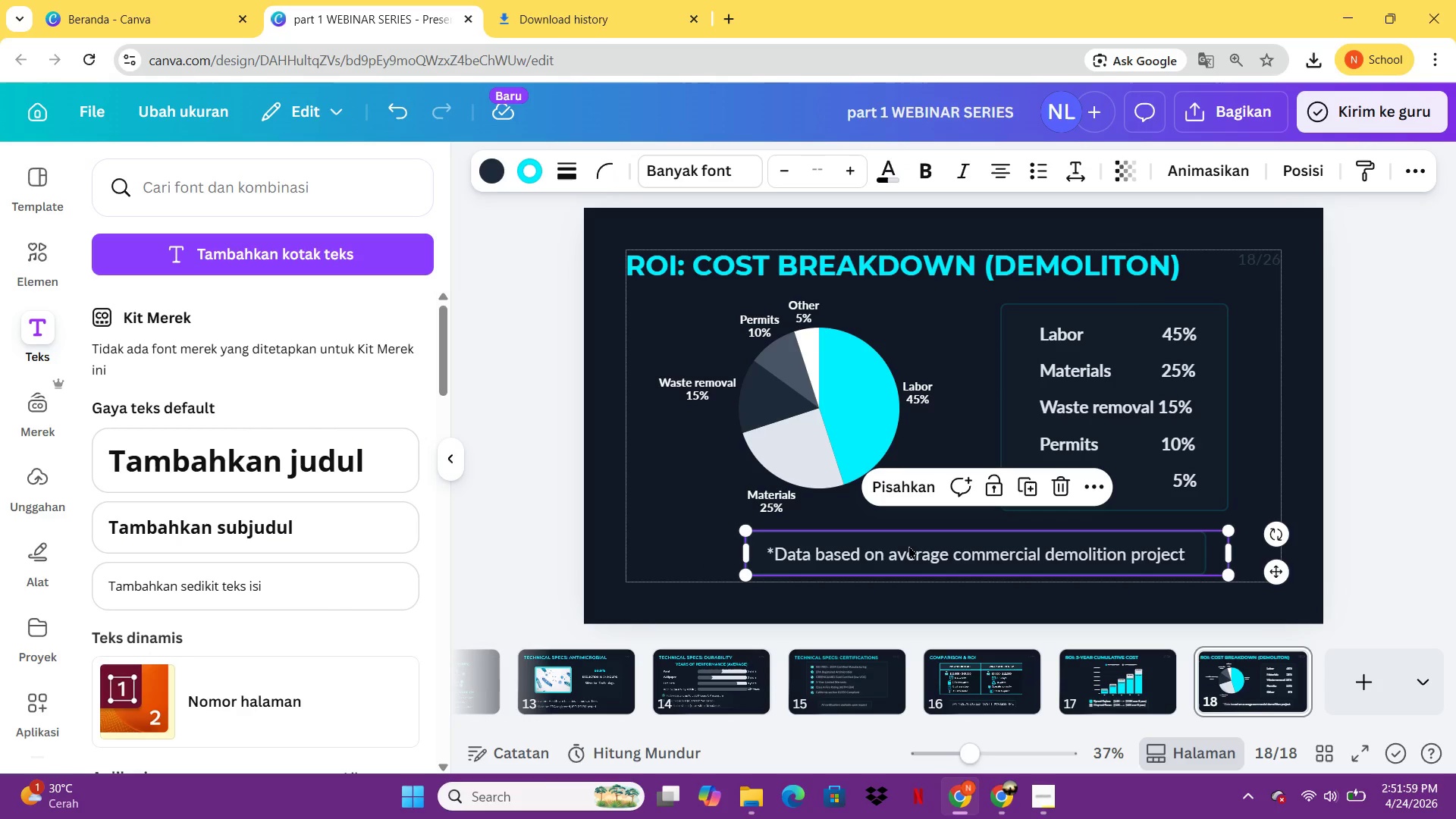 
left_click_drag(start_coordinate=[908, 545], to_coordinate=[901, 546])
 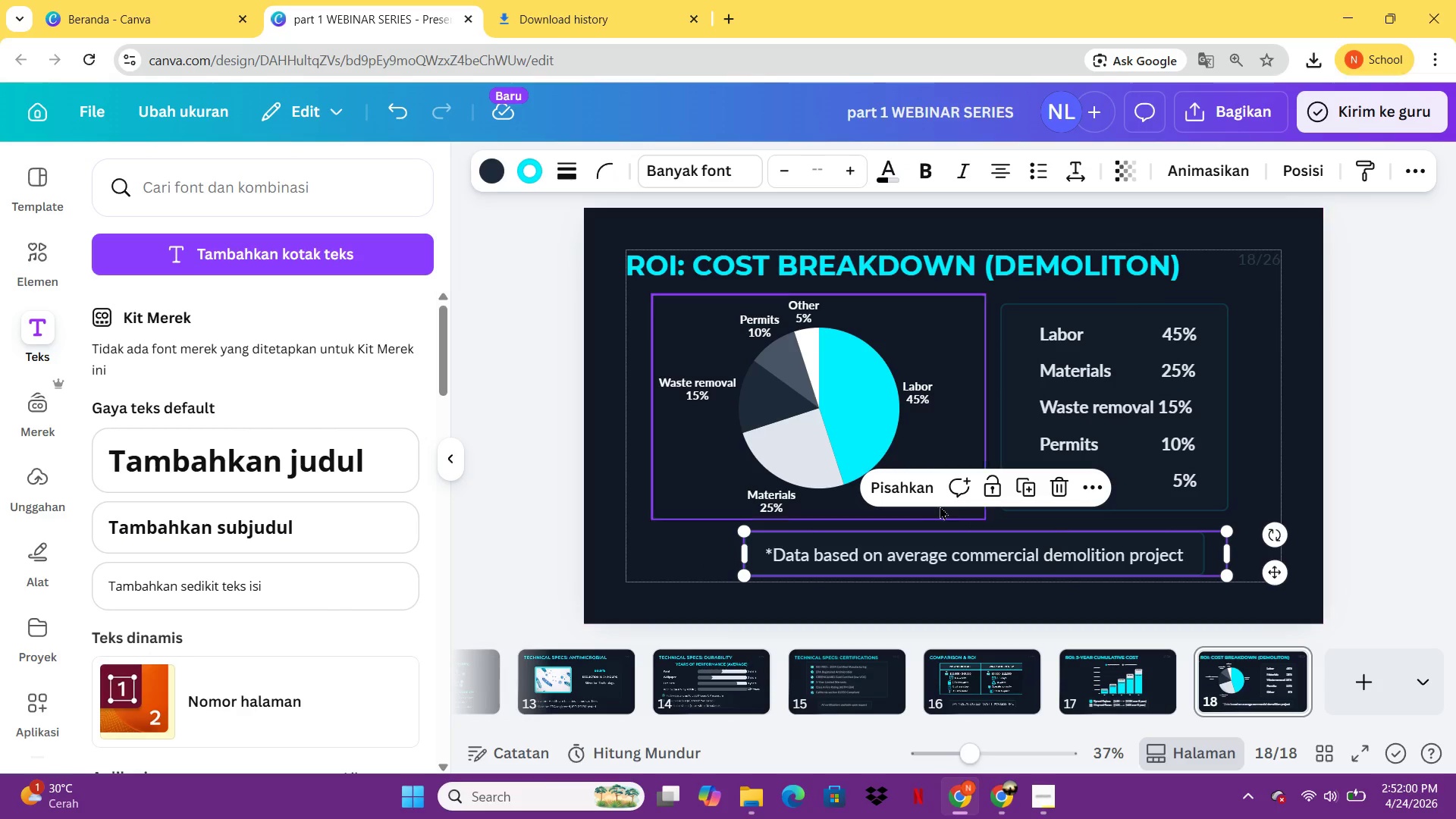 
left_click([905, 495])
 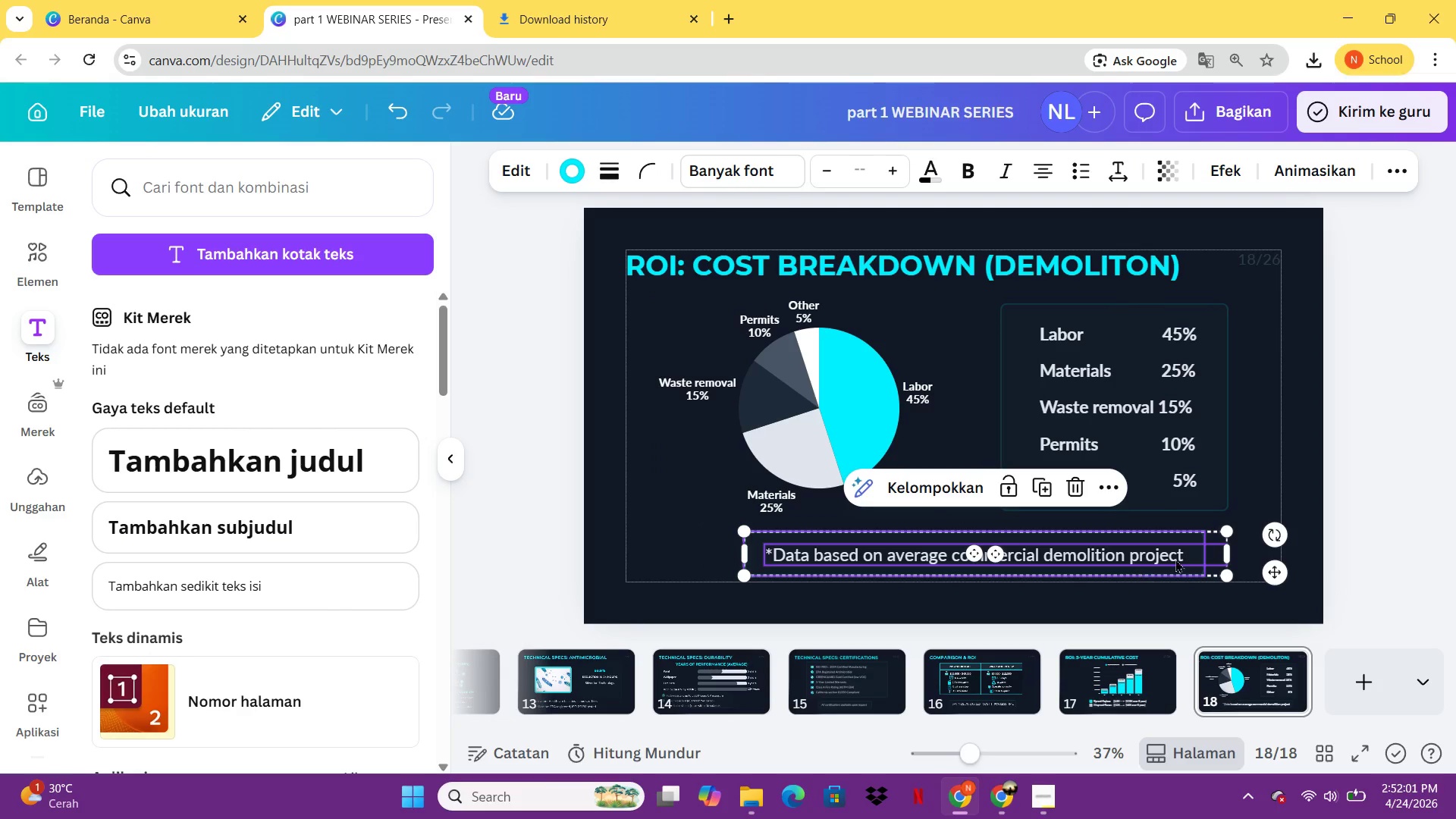 
left_click([1189, 557])
 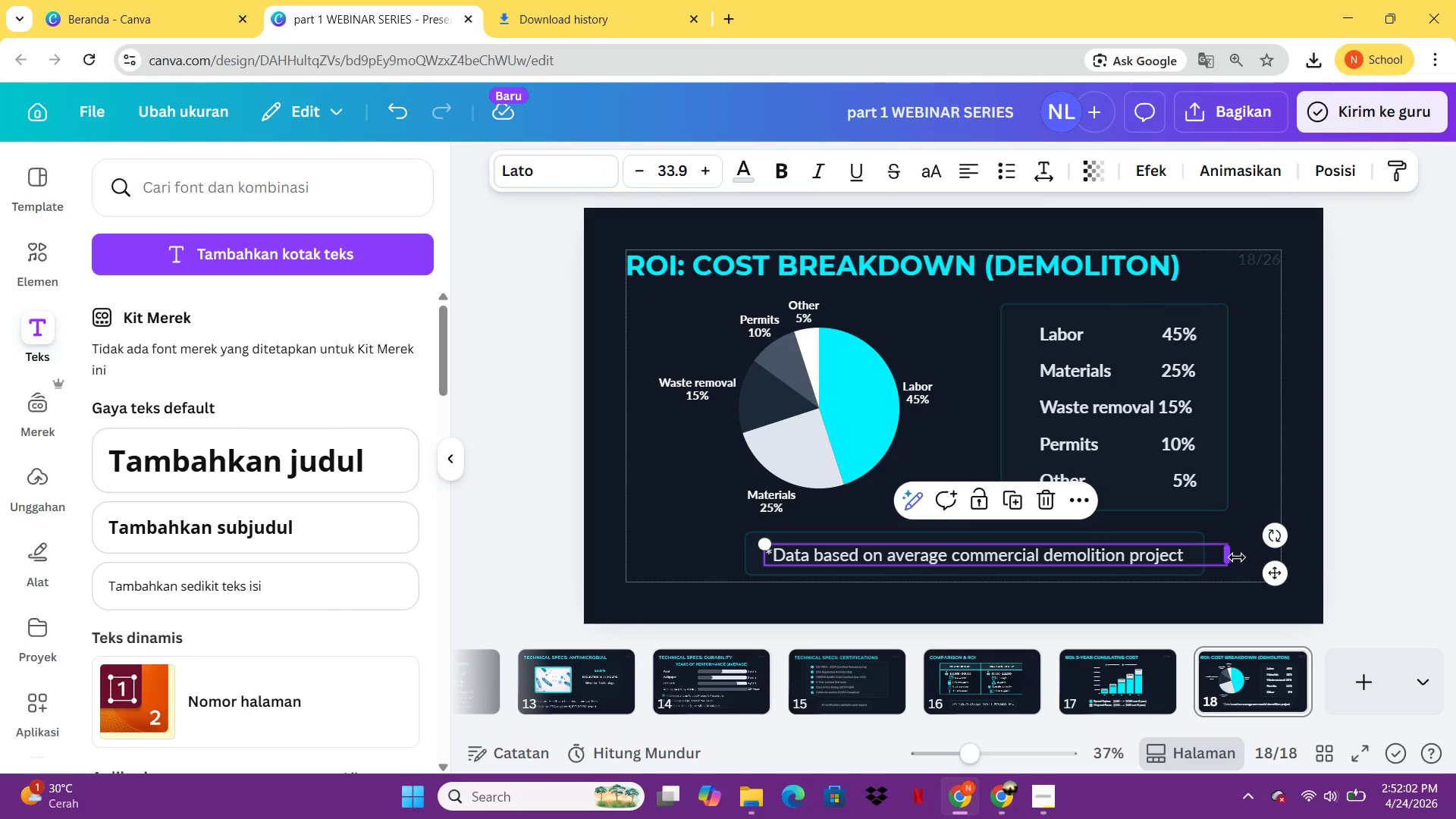 
left_click_drag(start_coordinate=[1237, 557], to_coordinate=[1207, 555])
 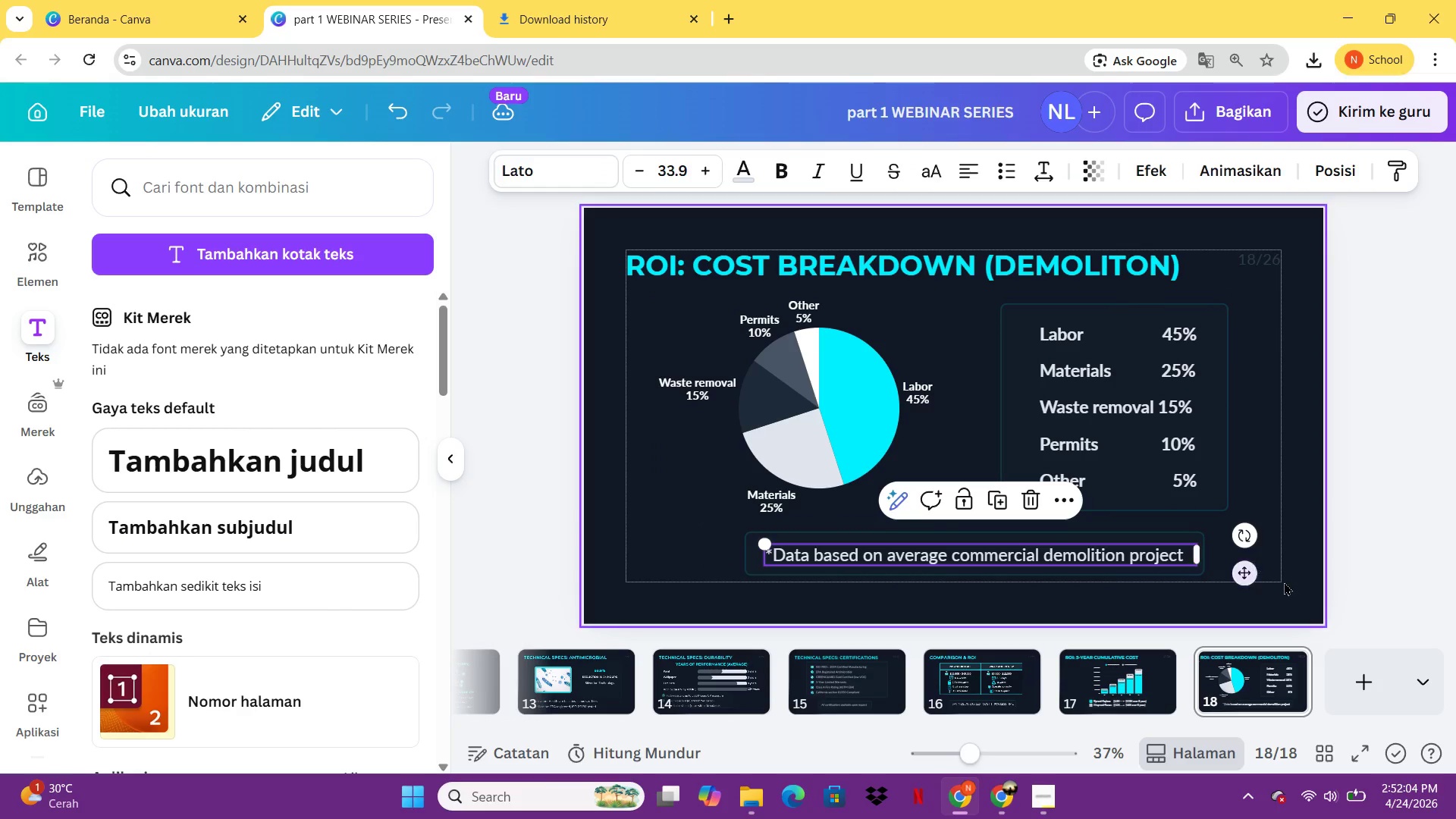 
left_click([1291, 587])
 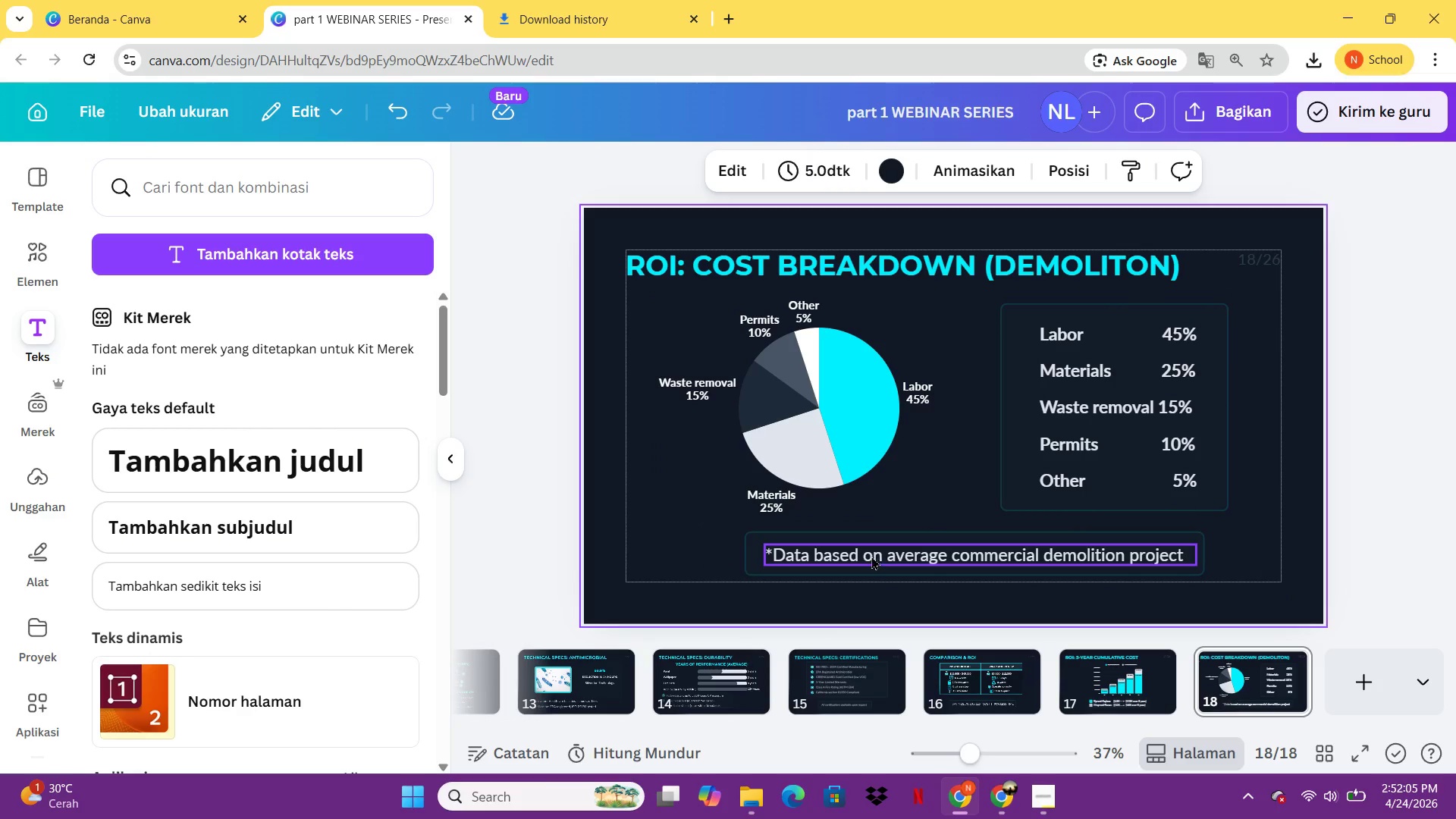 
left_click([870, 556])
 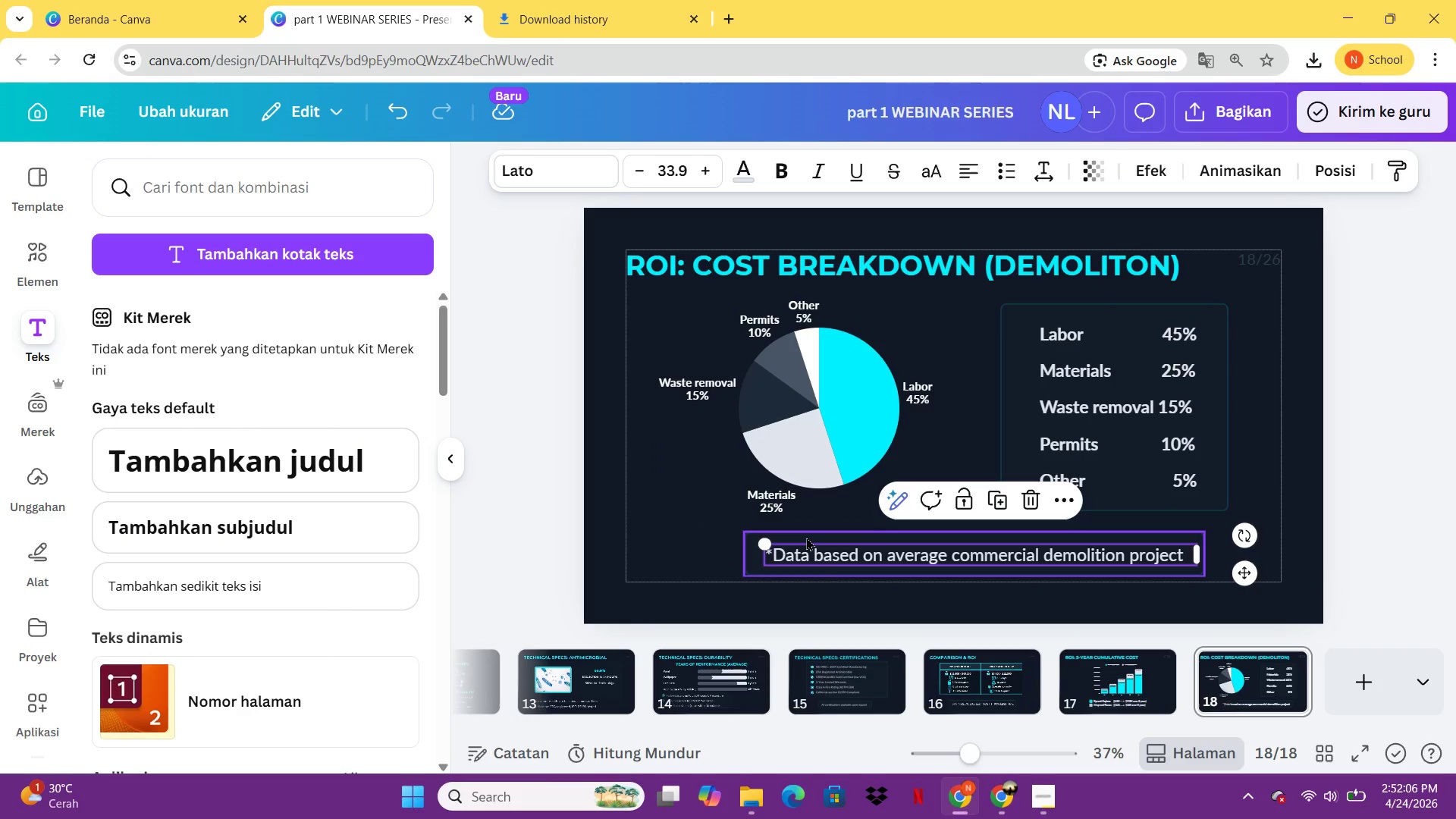 
hold_key(key=ShiftLeft, duration=0.5)
left_click([806, 537])
 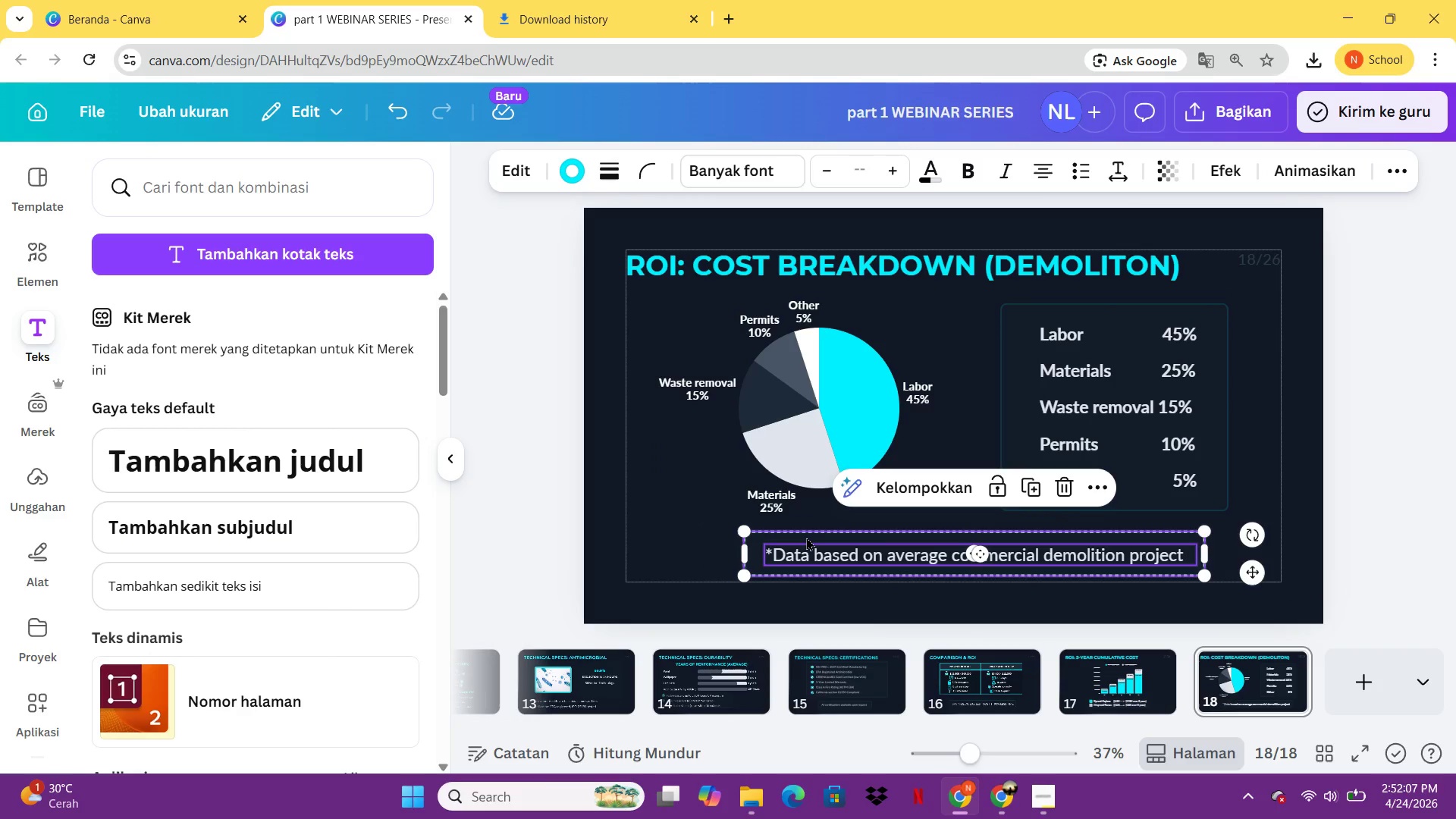 
key(Control+C)
 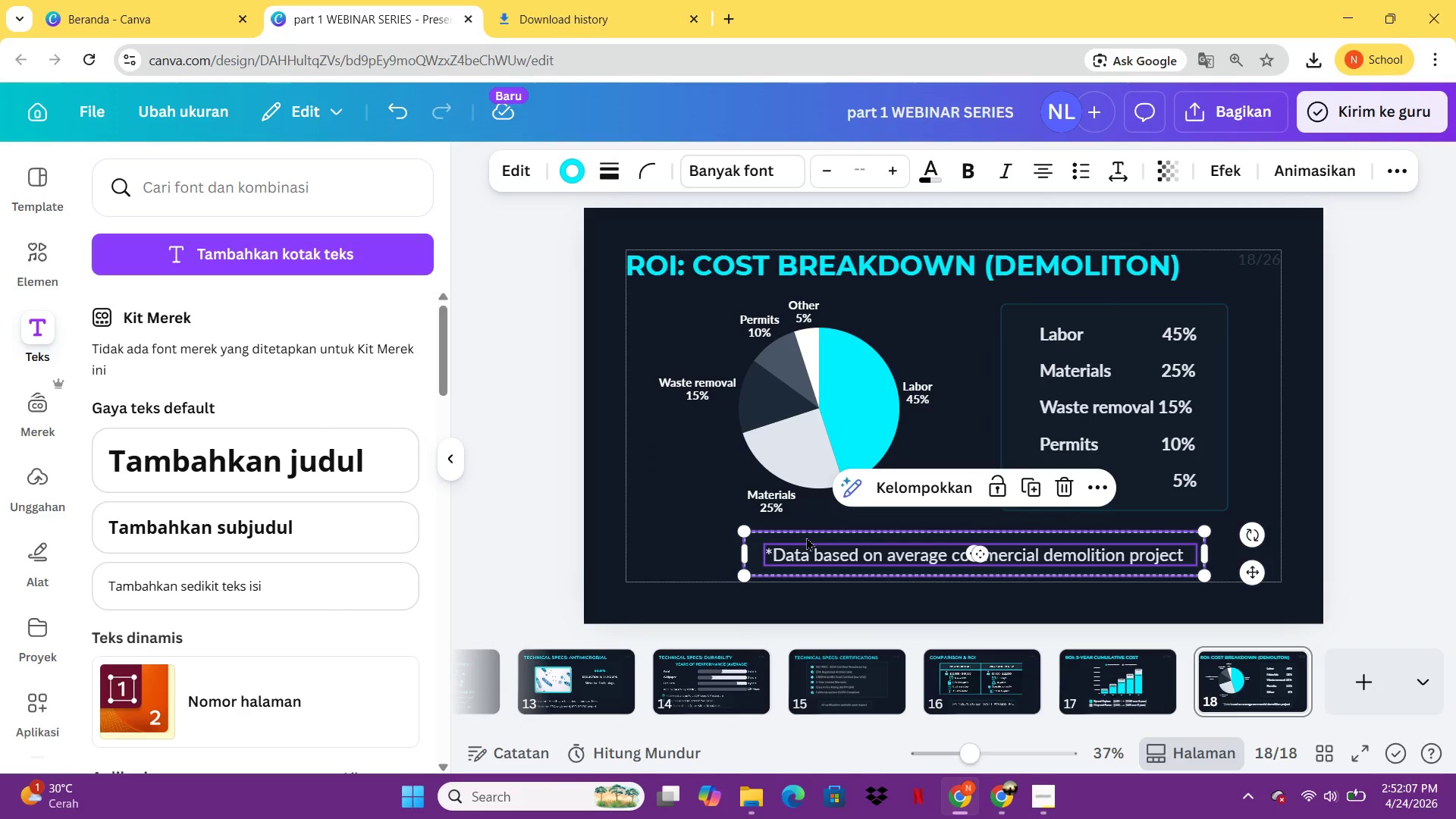 
key(Control+G)
 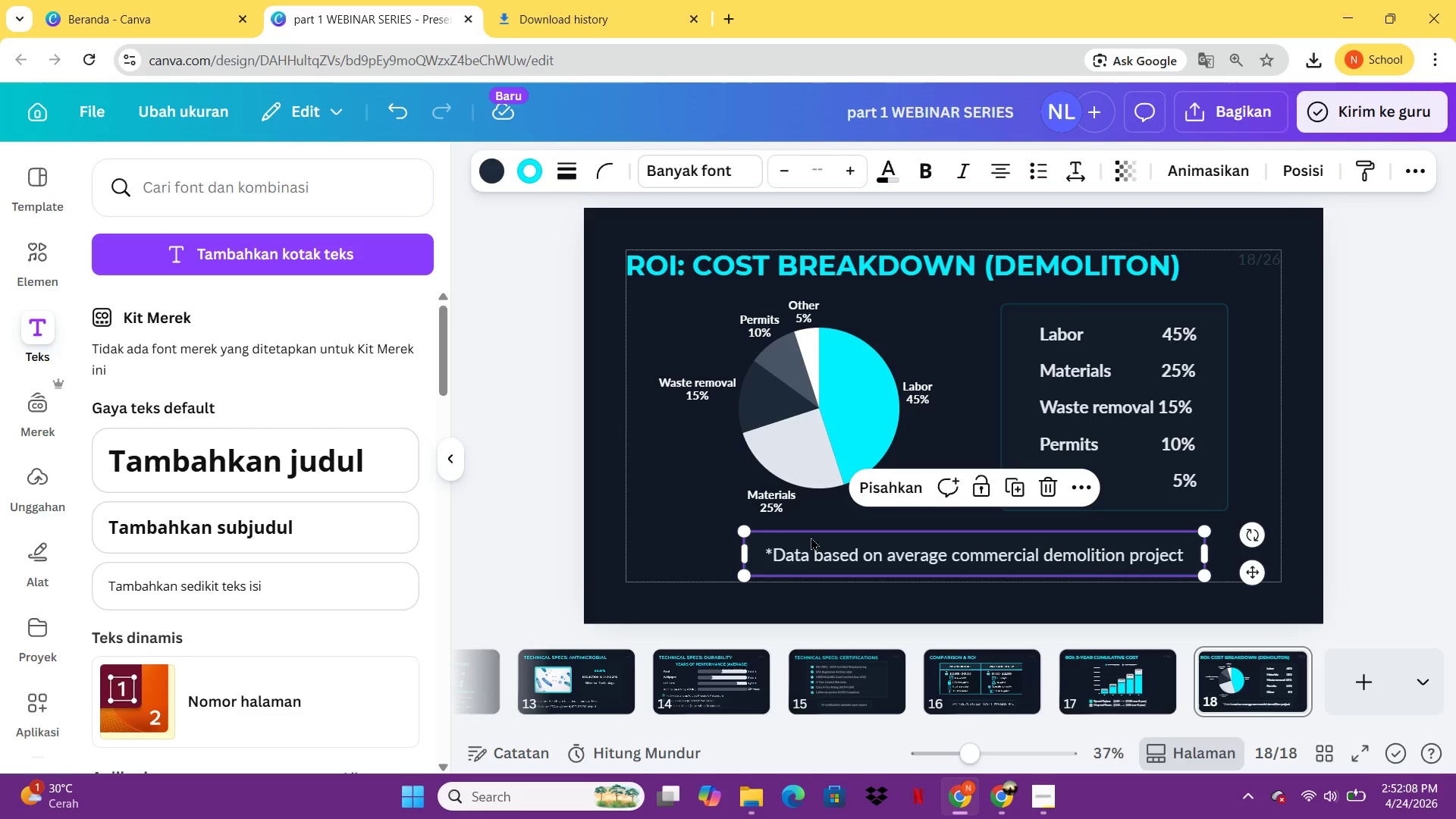 
left_click_drag(start_coordinate=[818, 538], to_coordinate=[797, 538])
 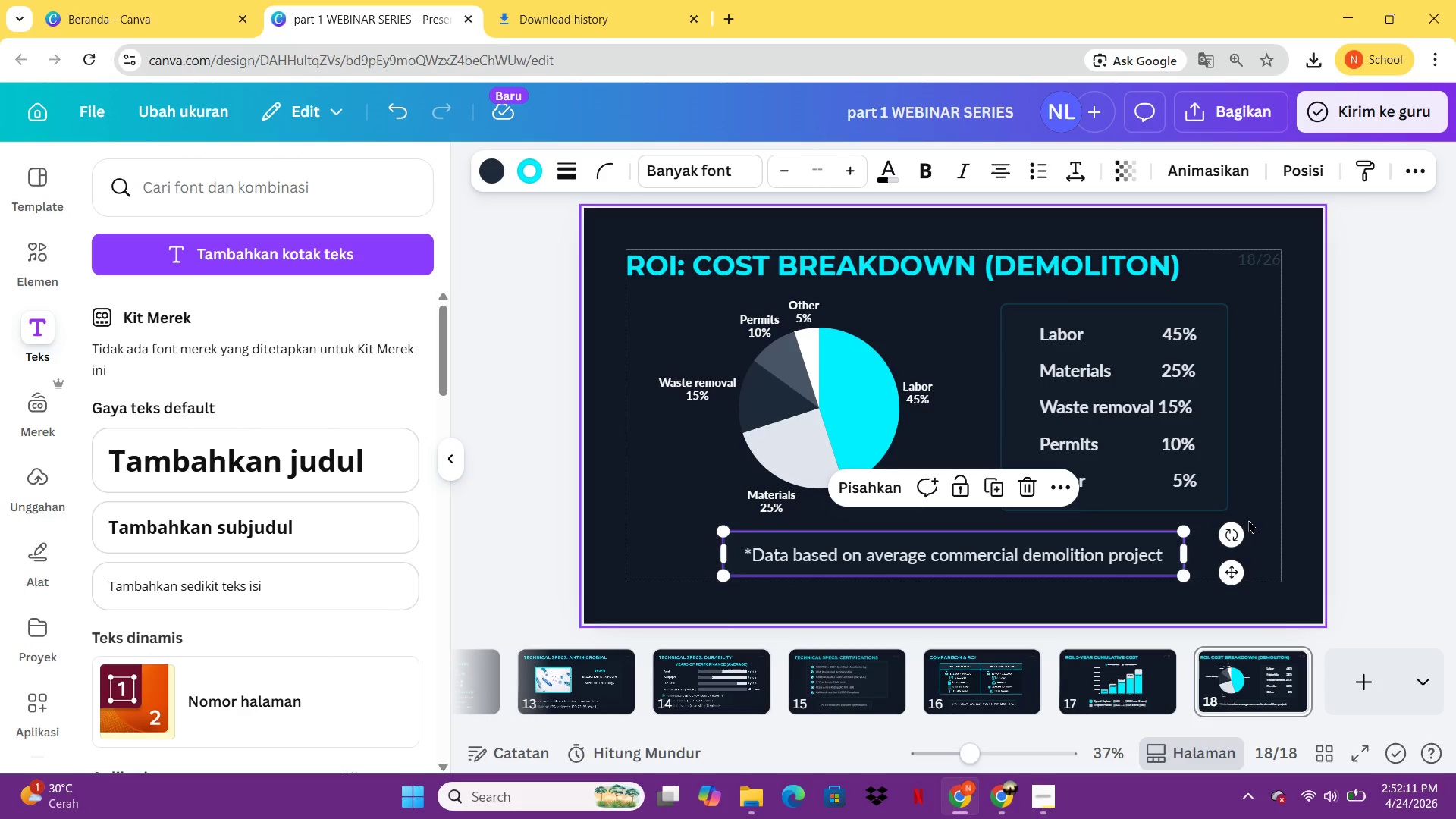 
left_click([1283, 504])
 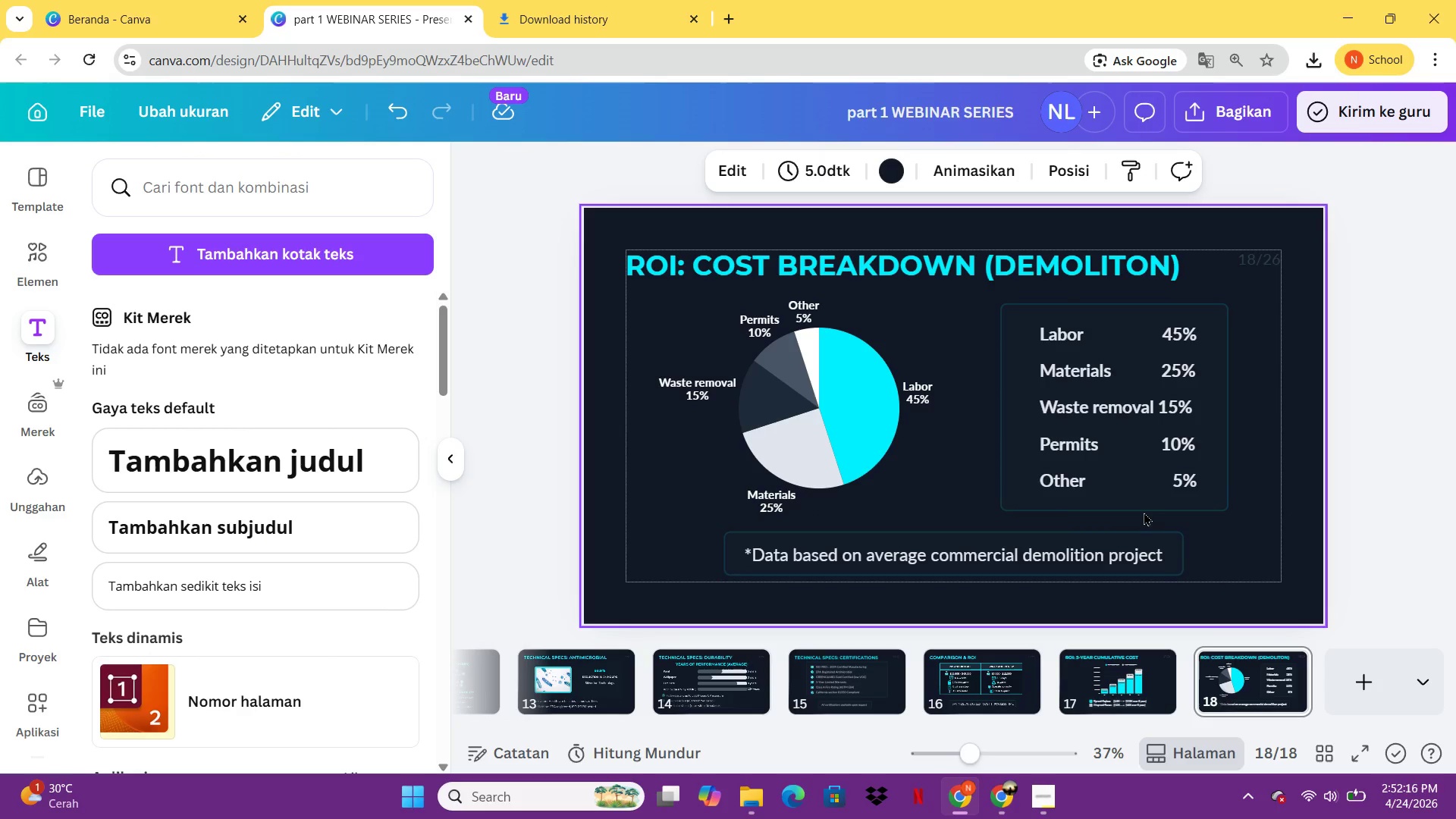 
wait(6.08)
 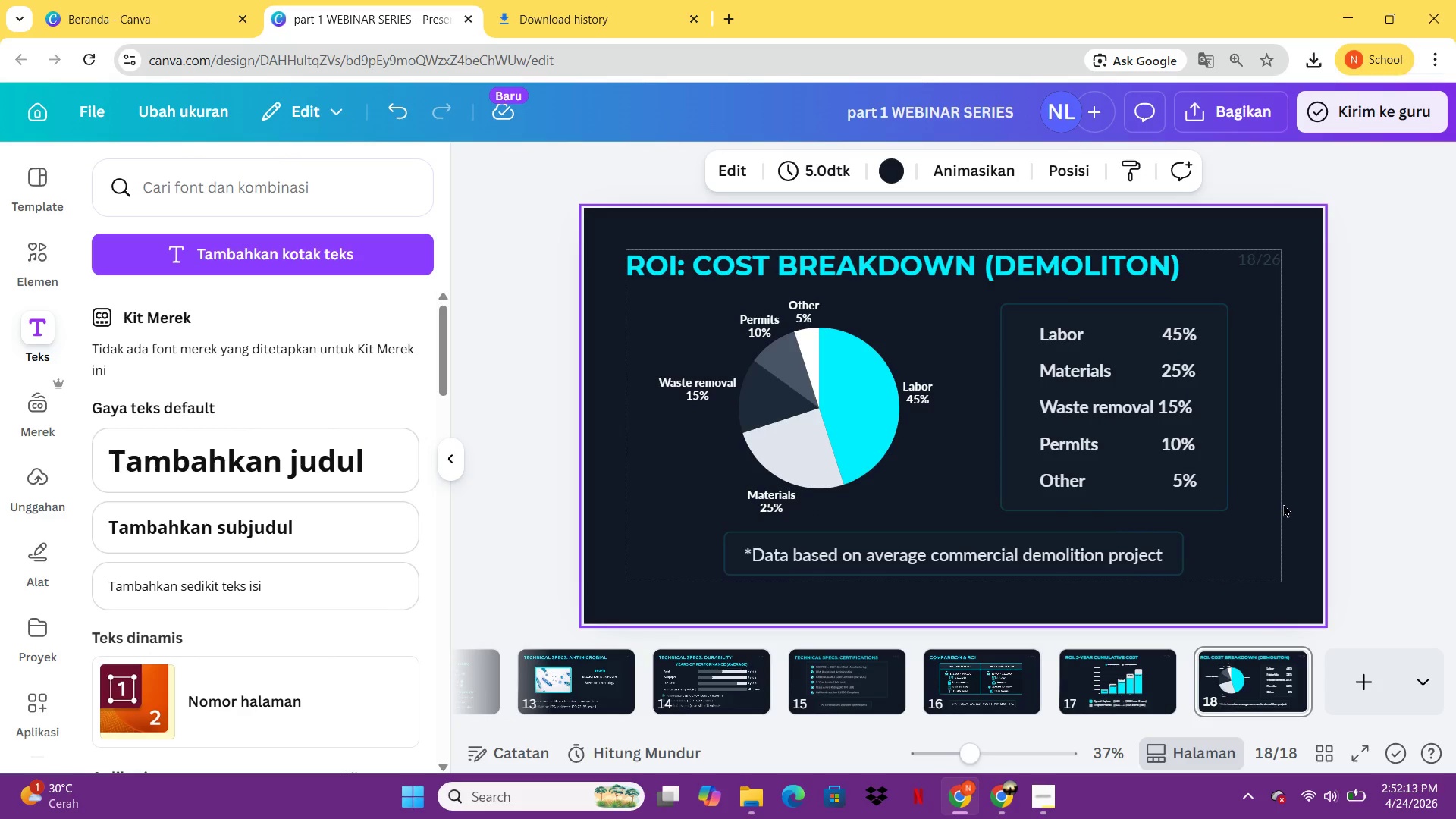 
left_click([1013, 430])
 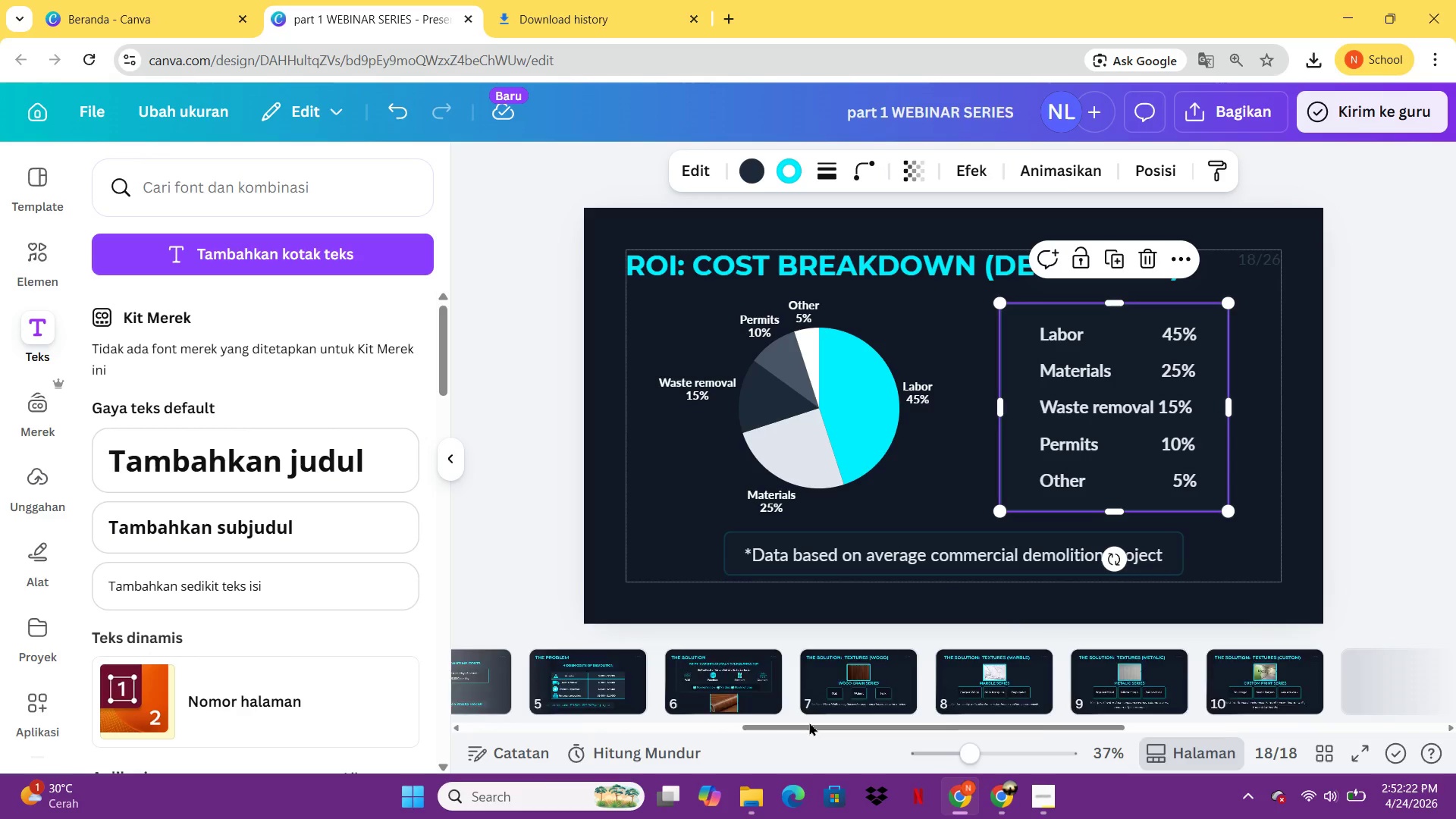 
wait(6.05)
 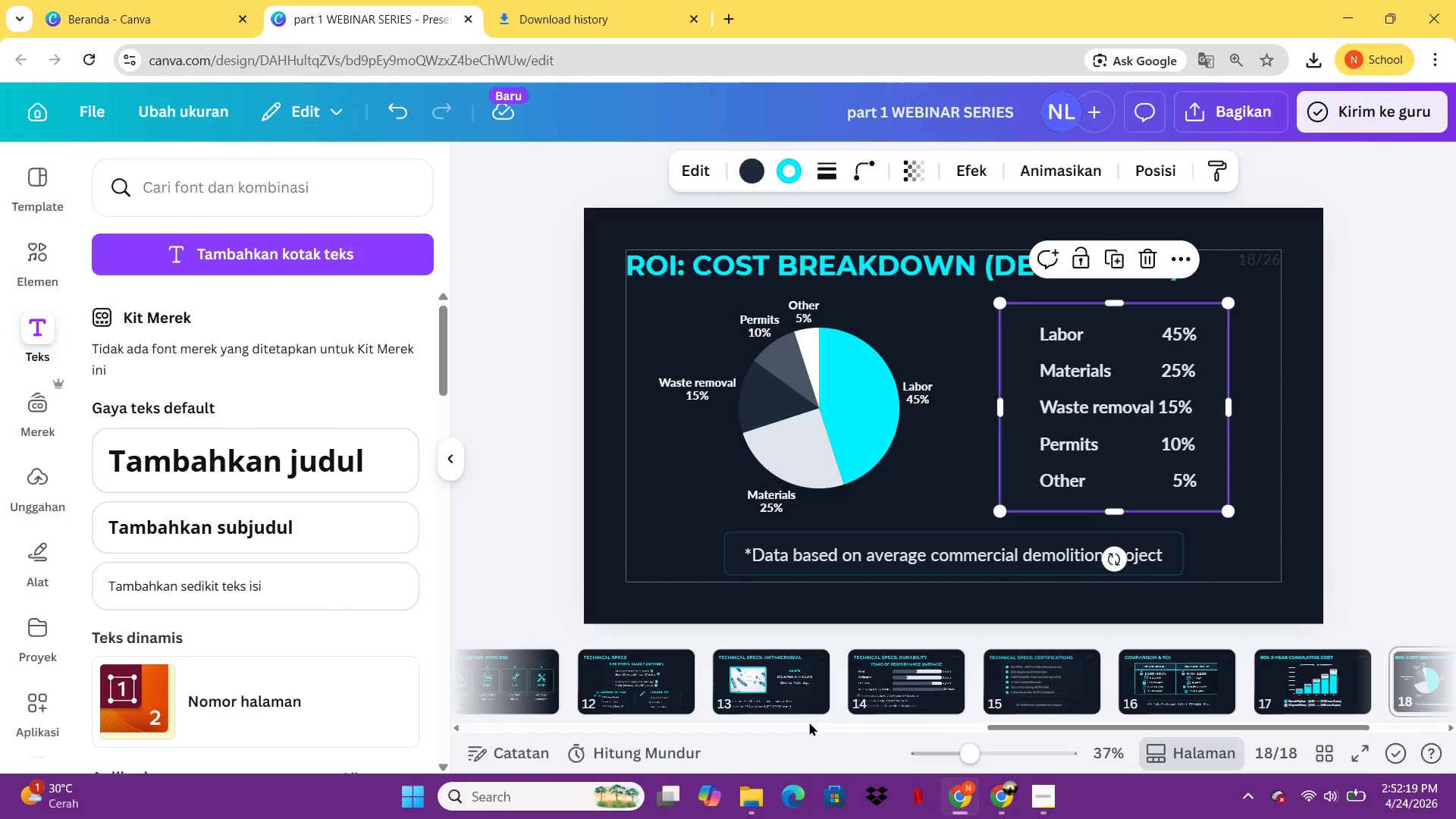 
left_click([1361, 688])
 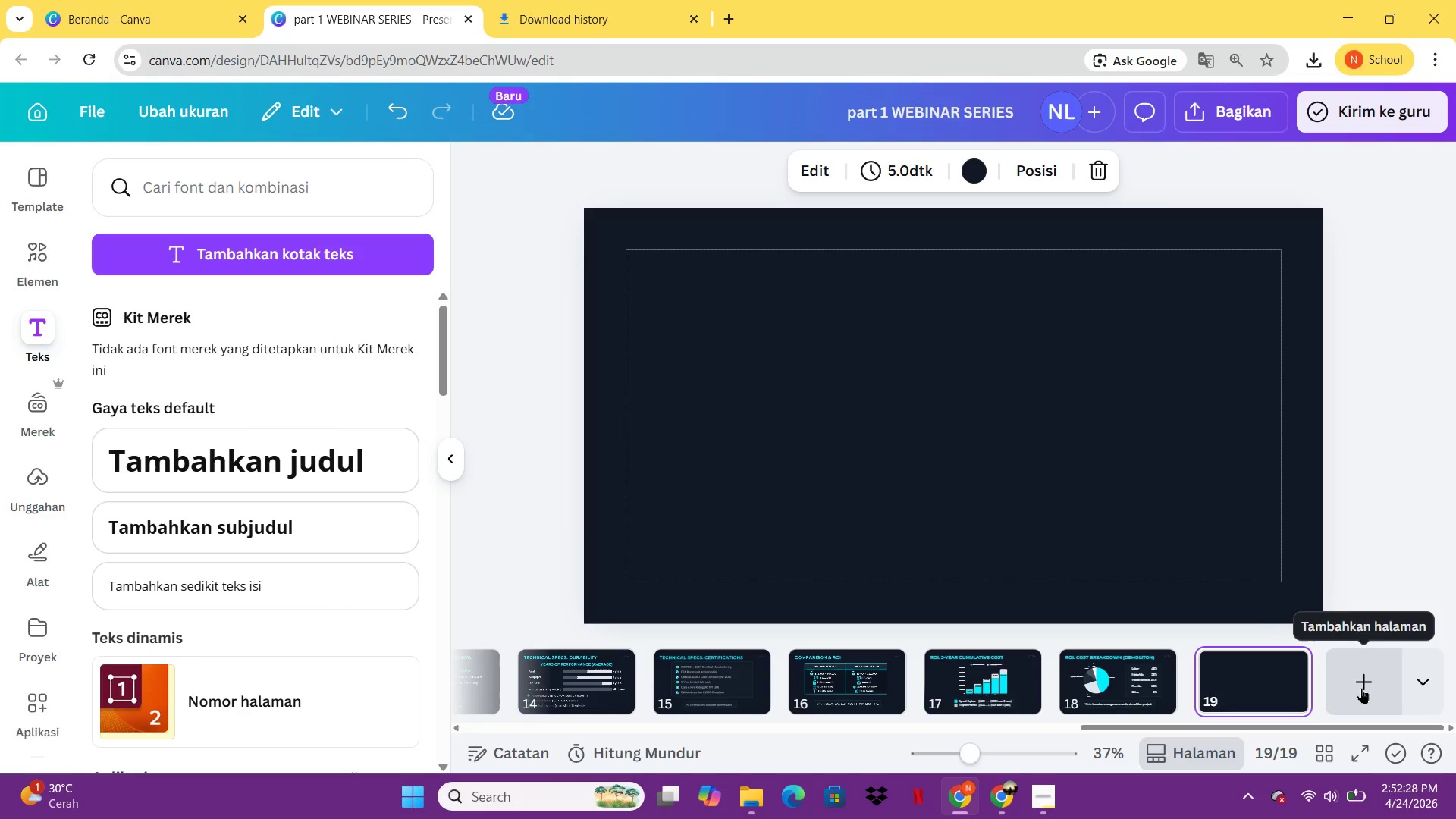 
wait(5.94)
 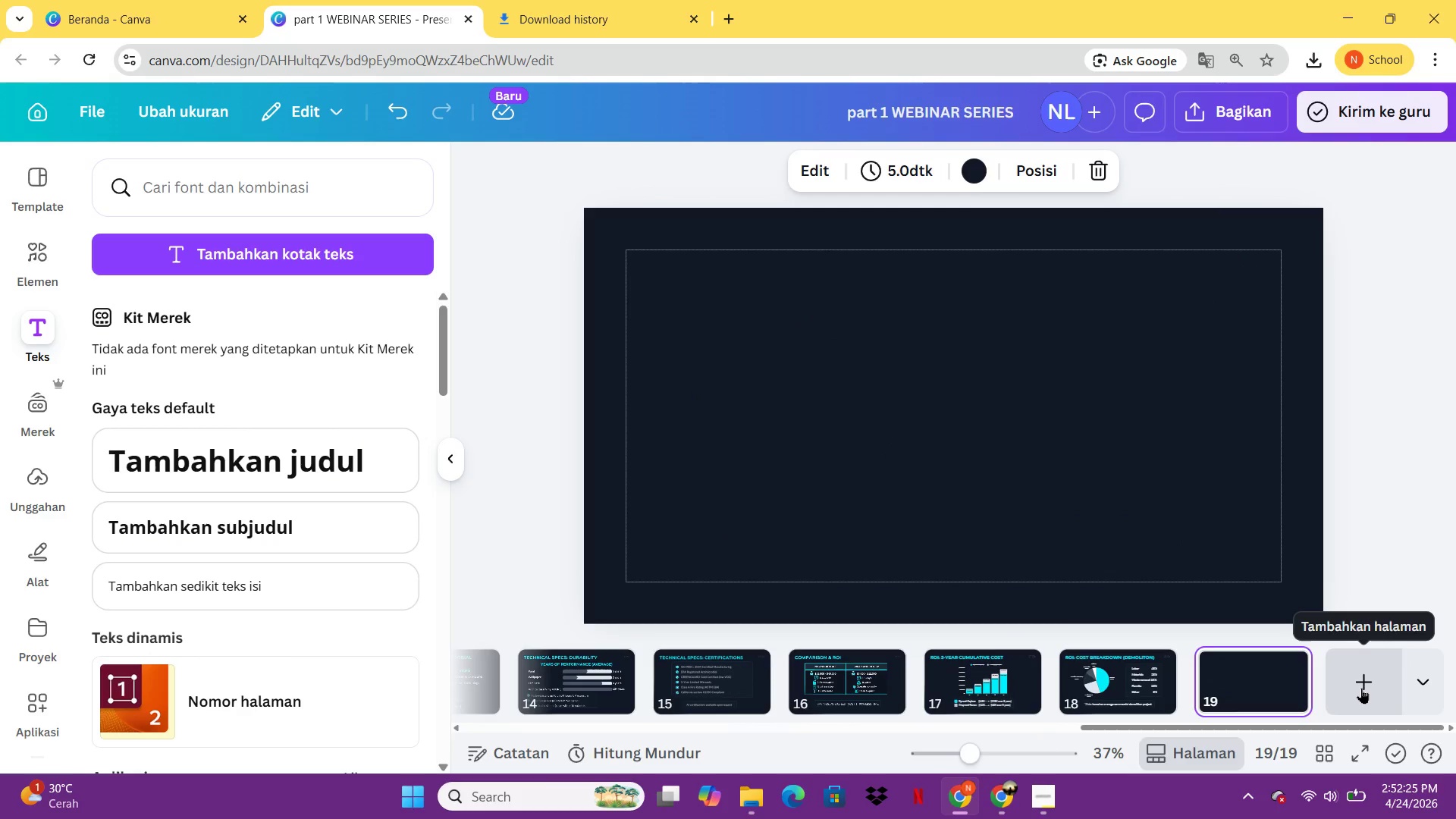 
left_click([1097, 687])
 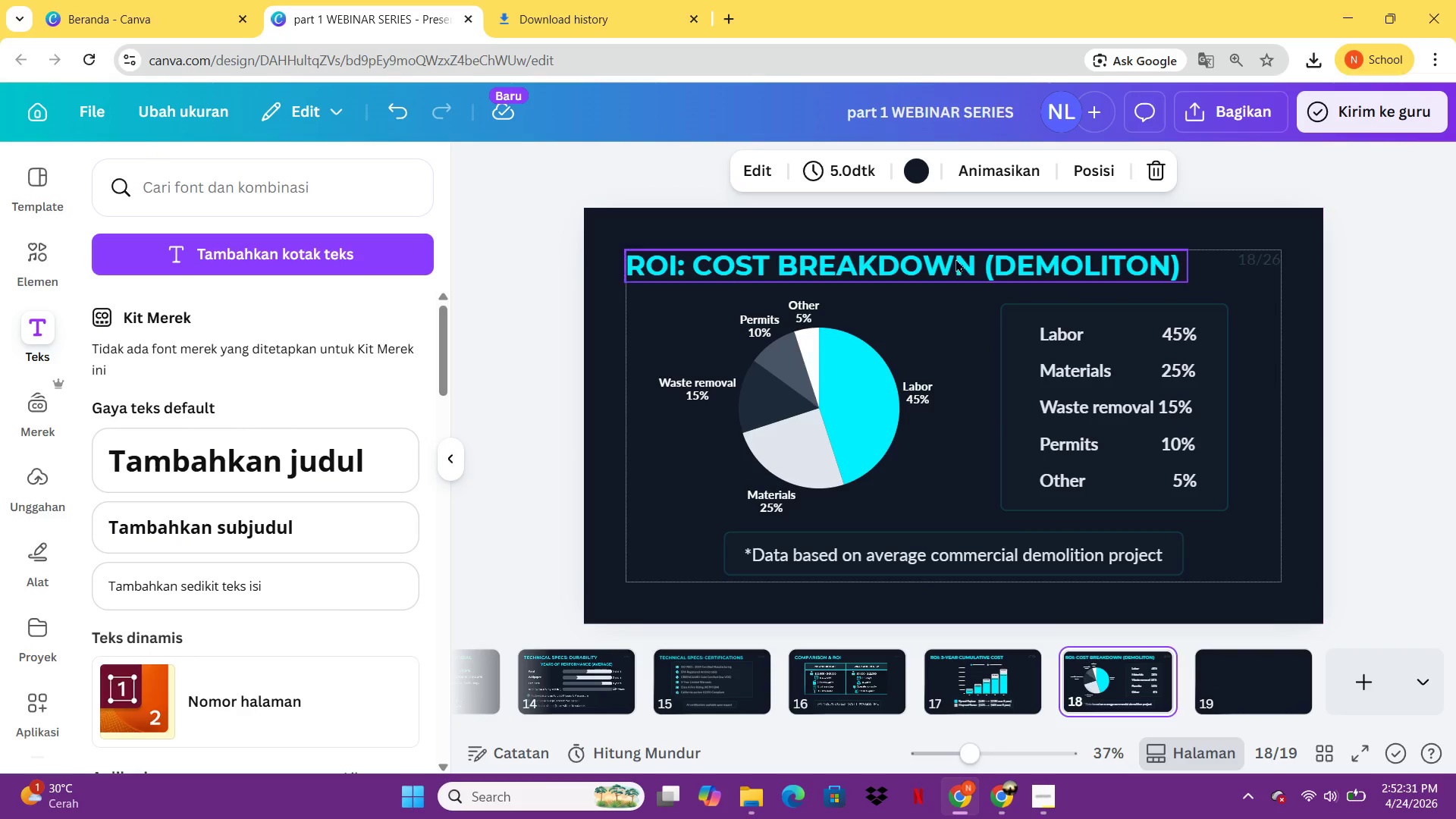 
left_click([956, 261])
 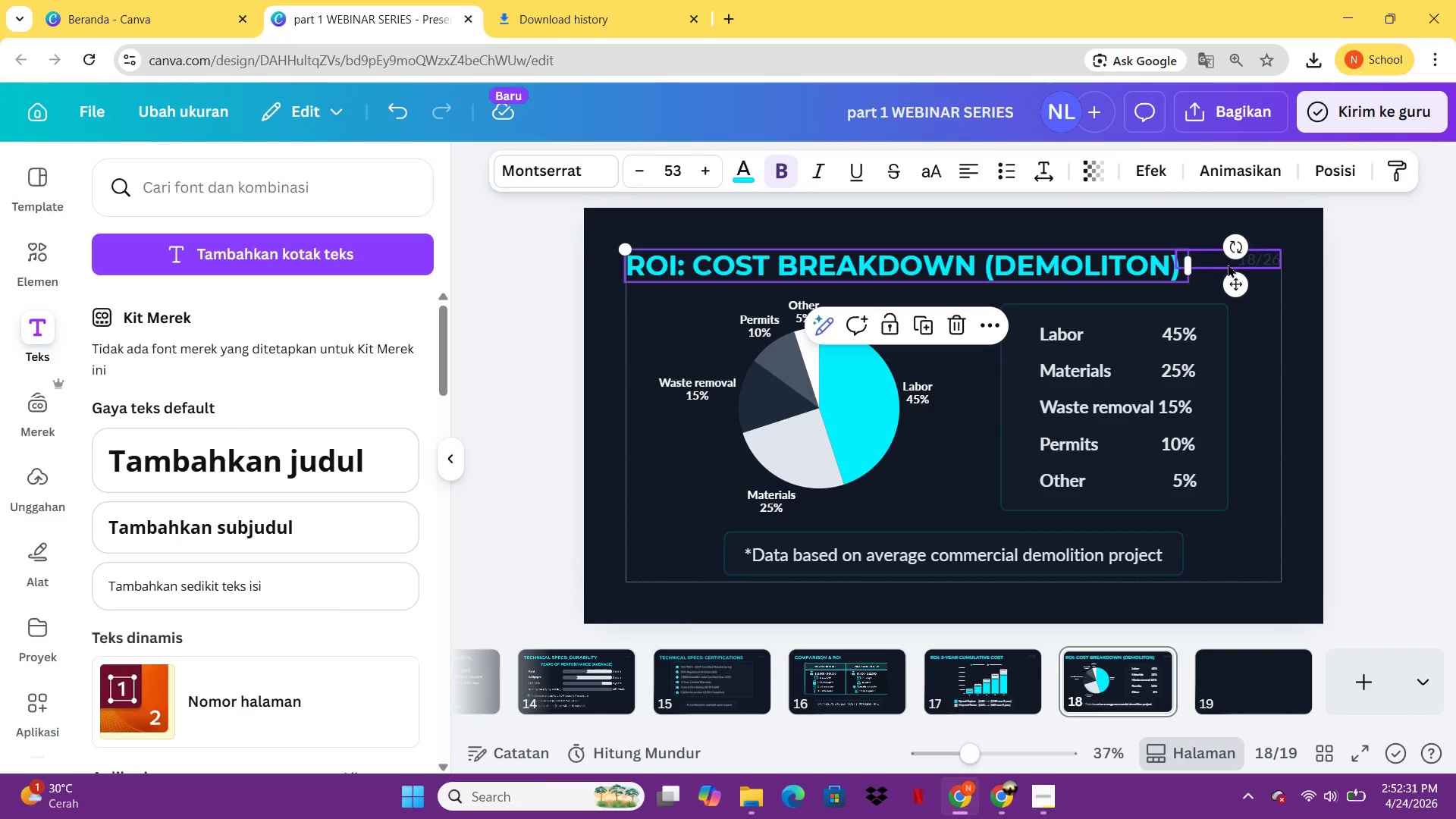 
hold_key(key=ShiftLeft, duration=0.44)
left_click([1250, 263])
 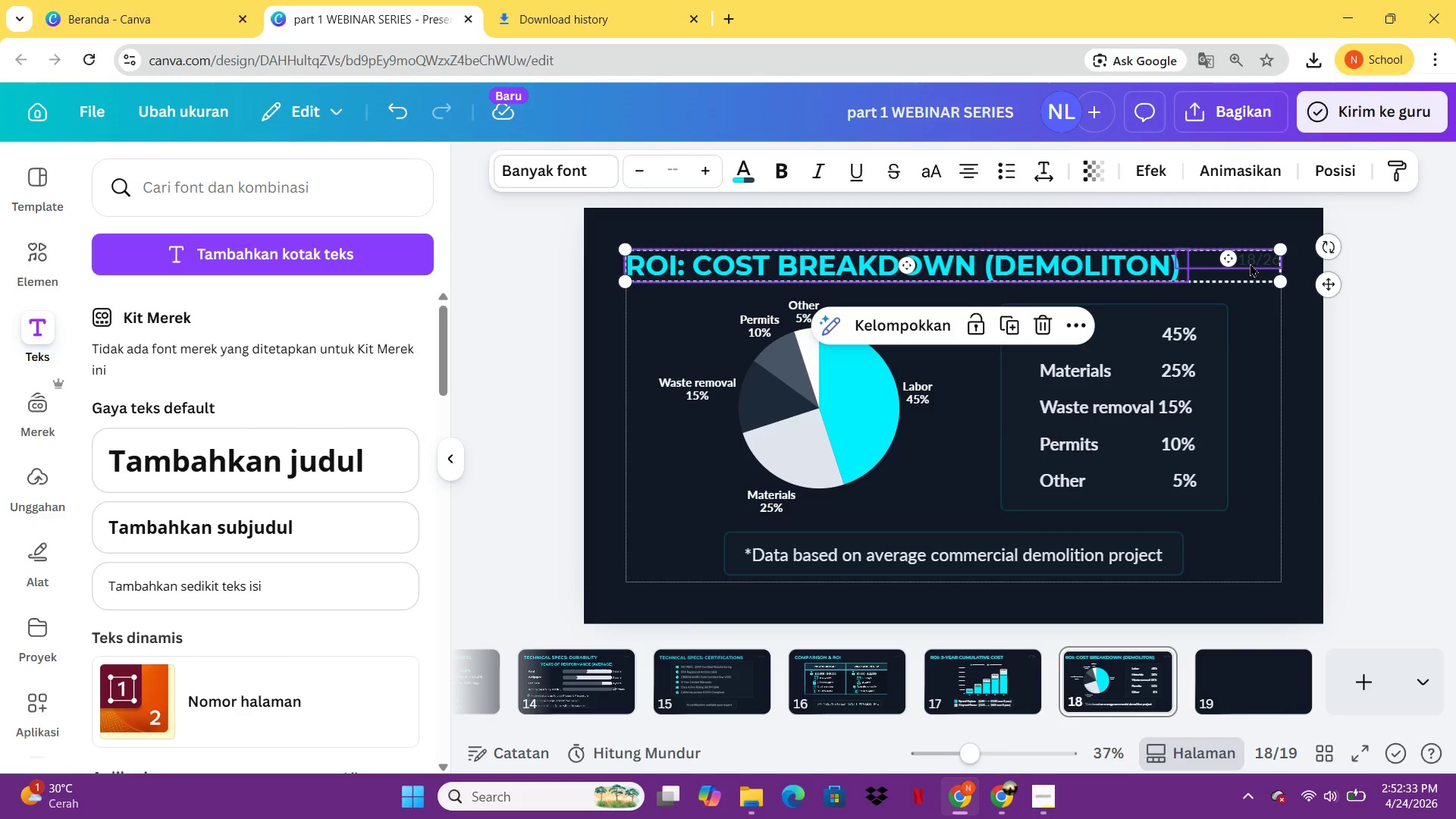 
key(Control+G)
 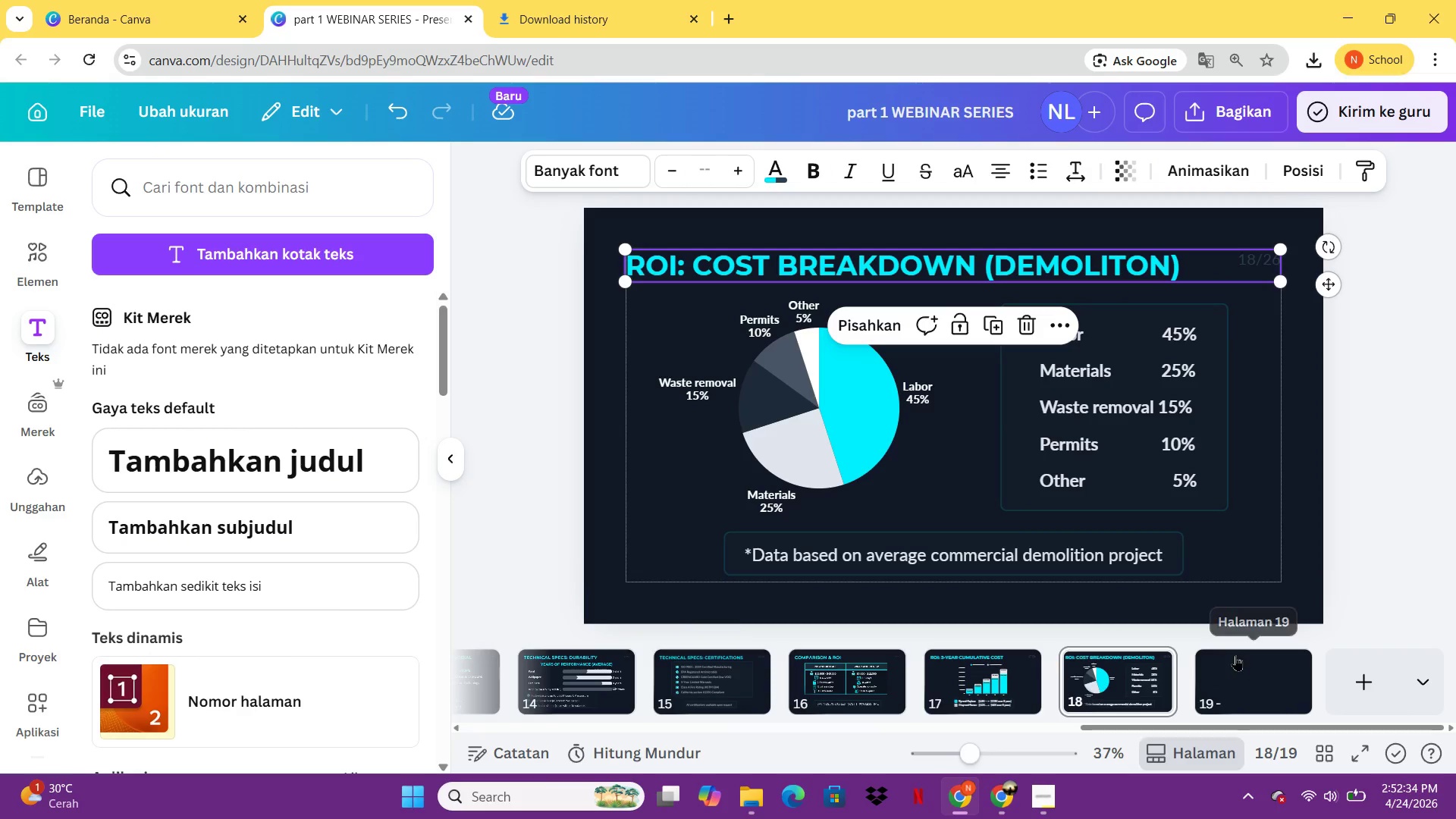 
key(Control+ControlLeft)
 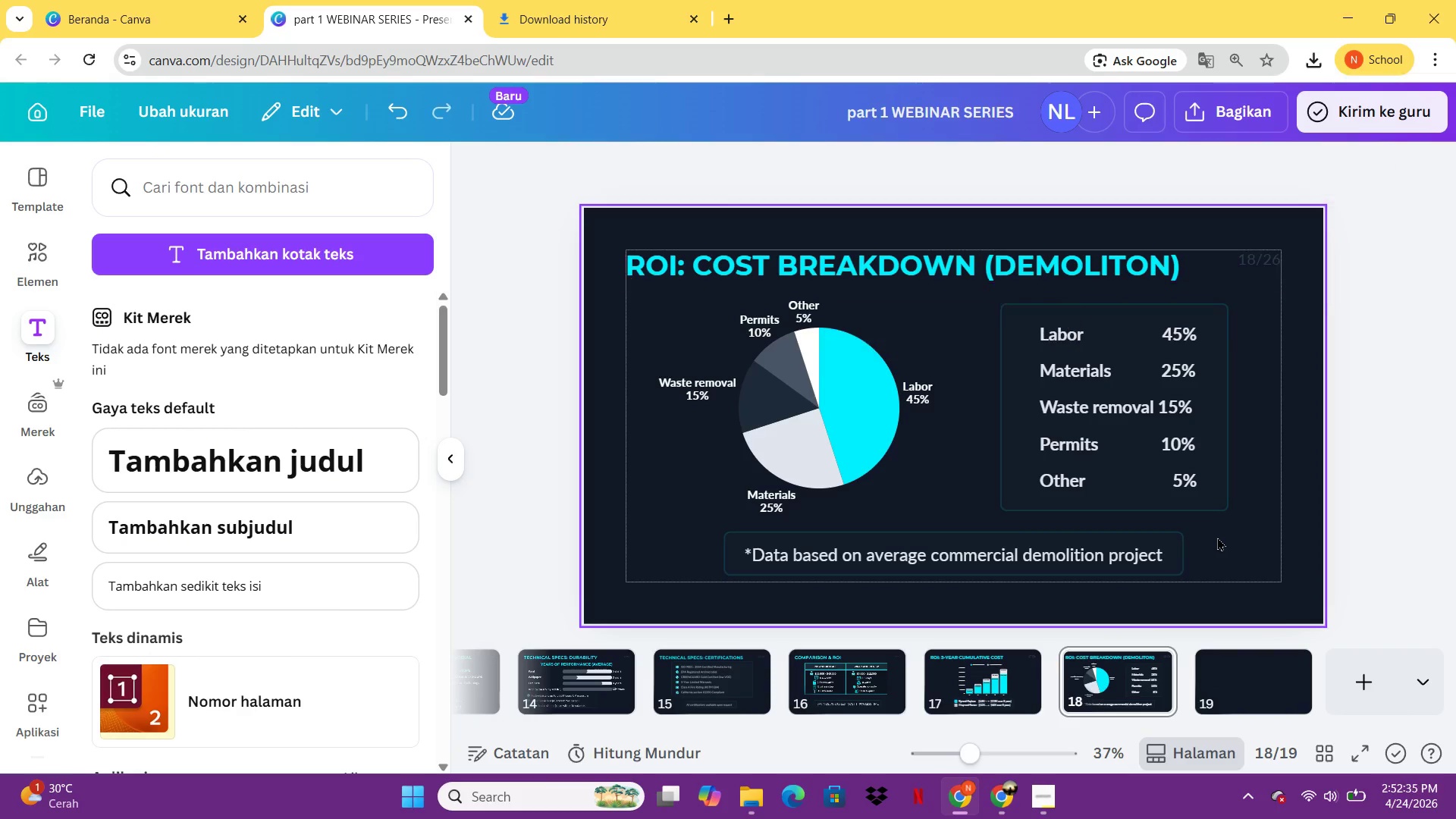 
key(Control+Z)
 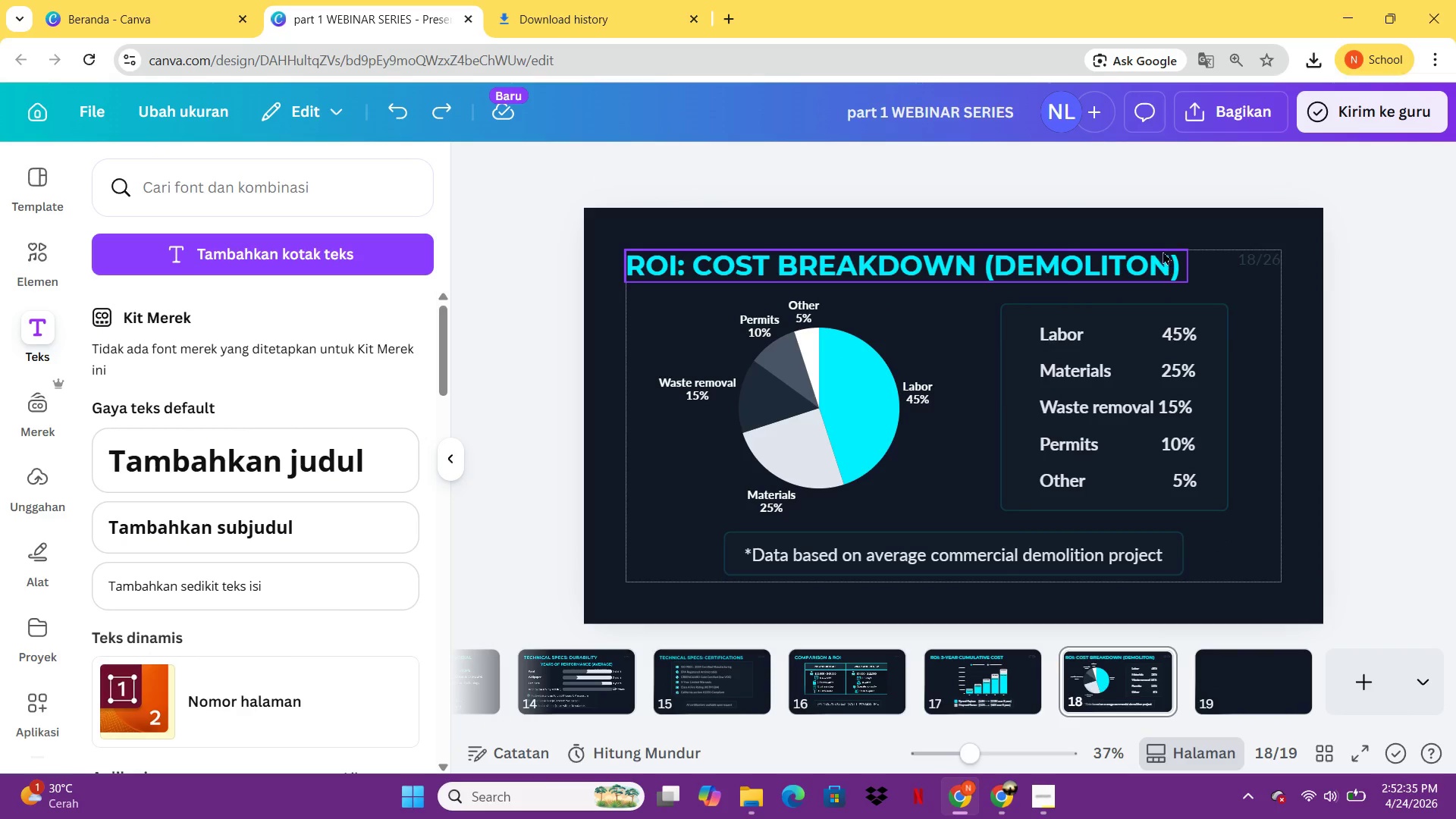 
left_click([1156, 259])
 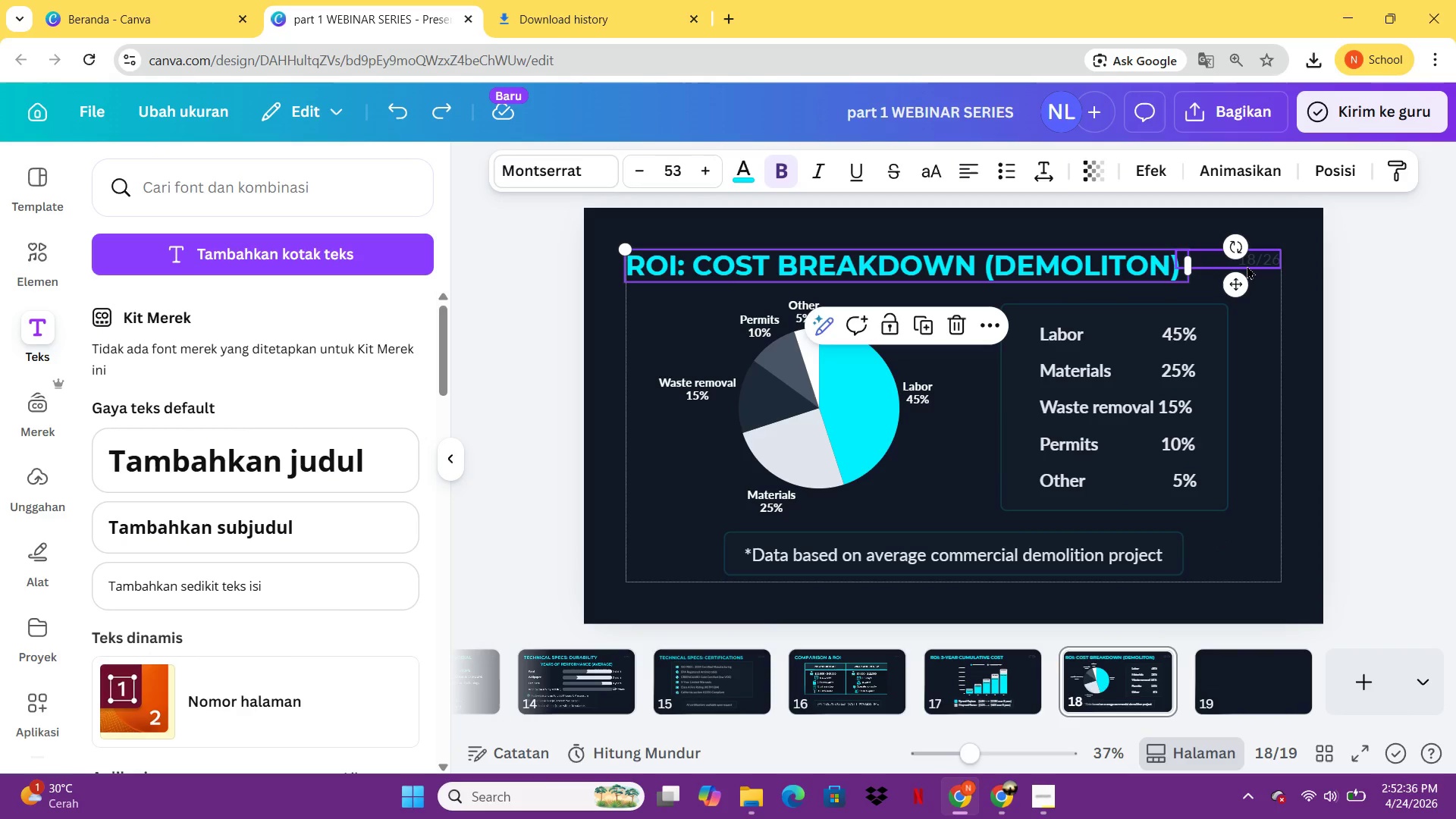 
hold_key(key=ShiftLeft, duration=0.34)
left_click([1247, 265])
 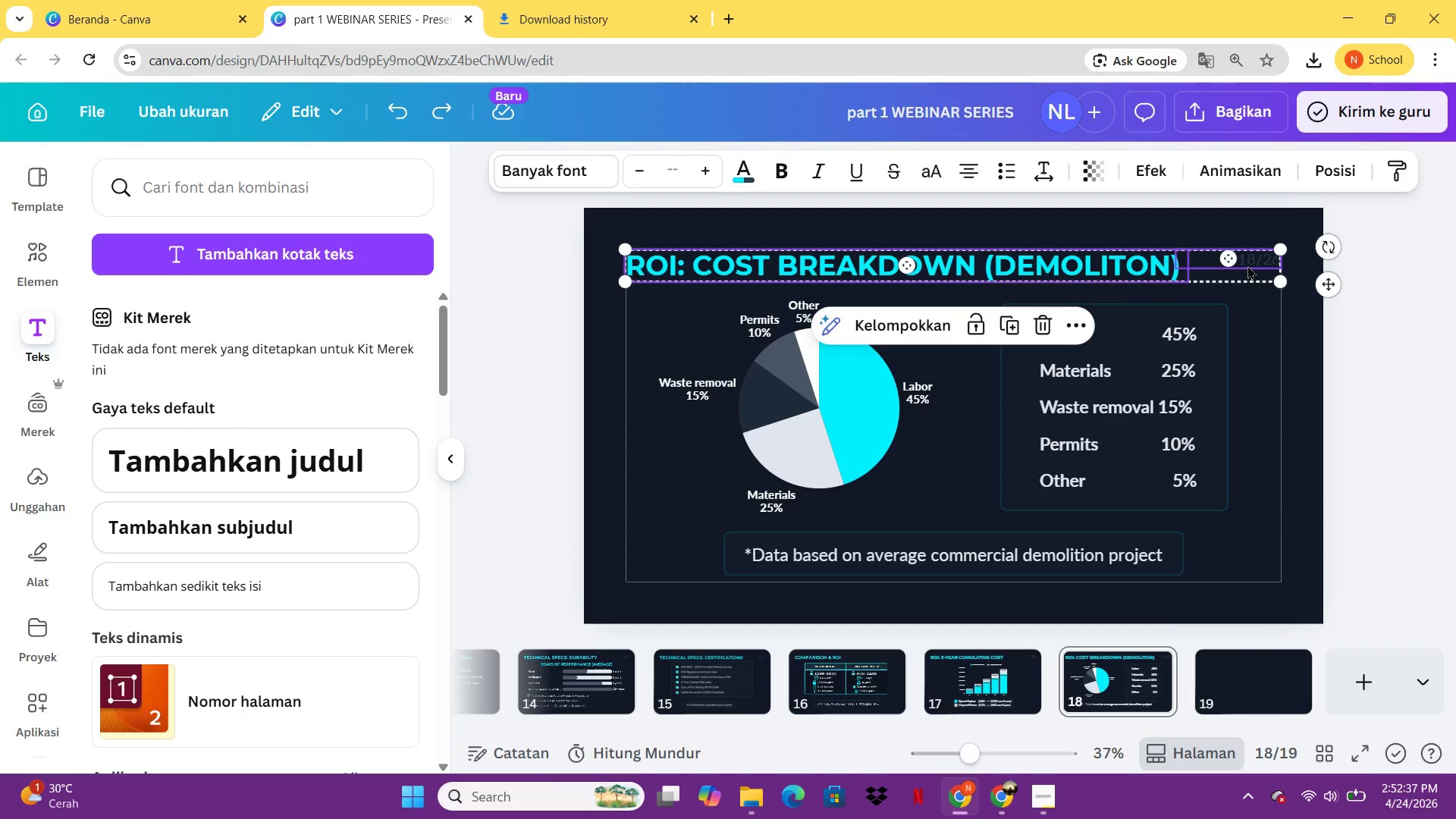 
key(Control+C)
 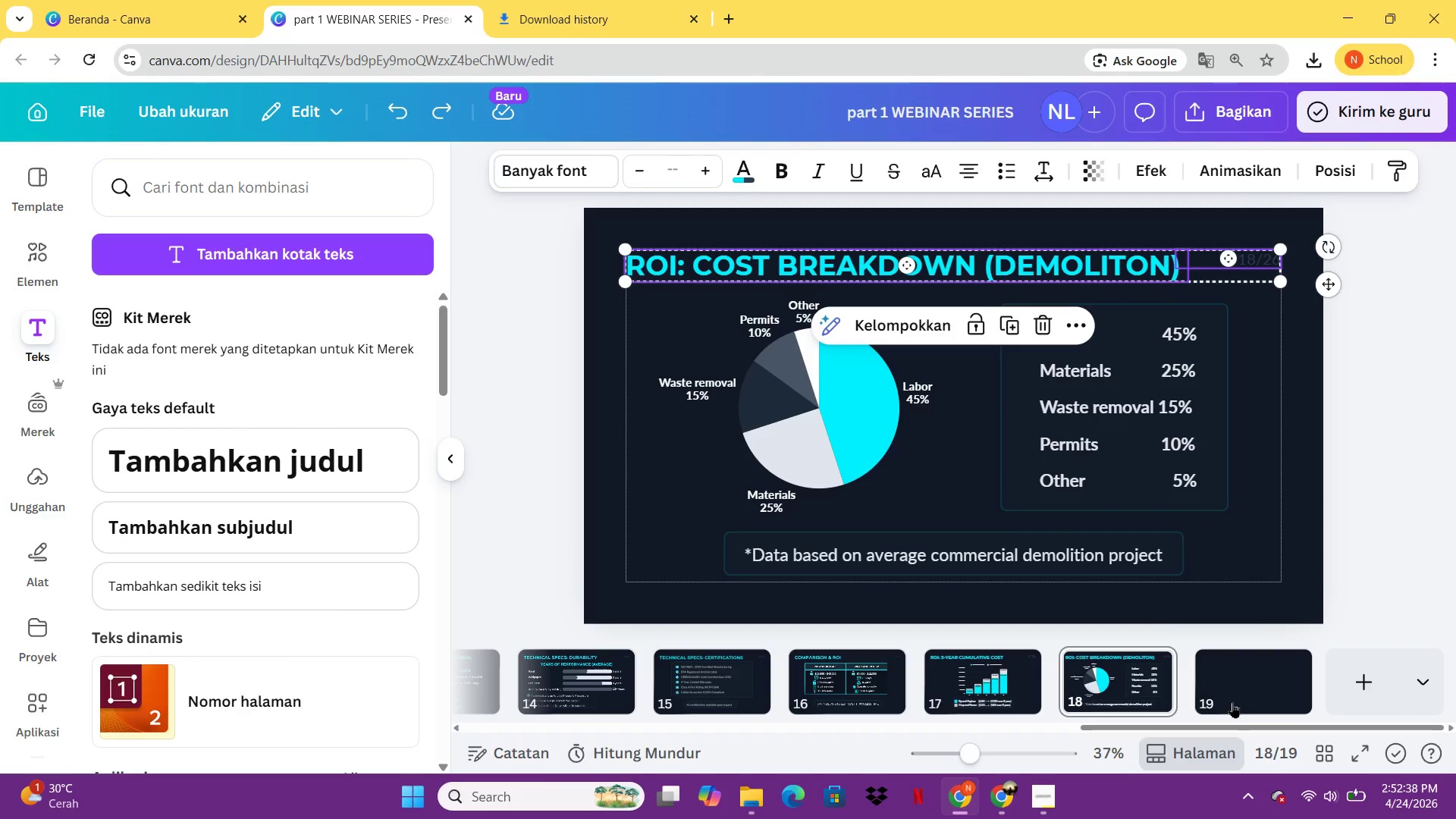 
left_click([1232, 702])
 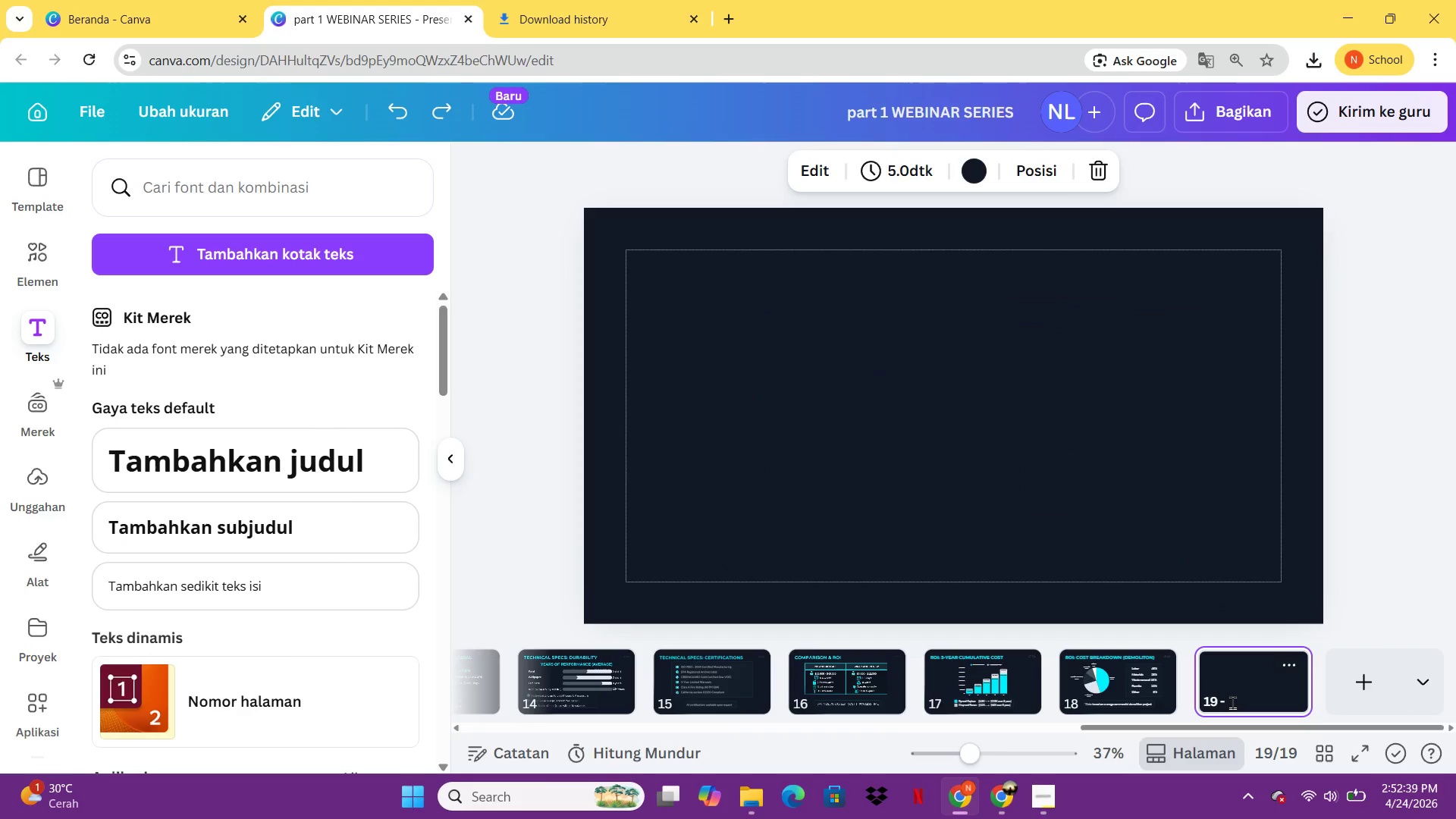 
key(Control+ControlLeft)
 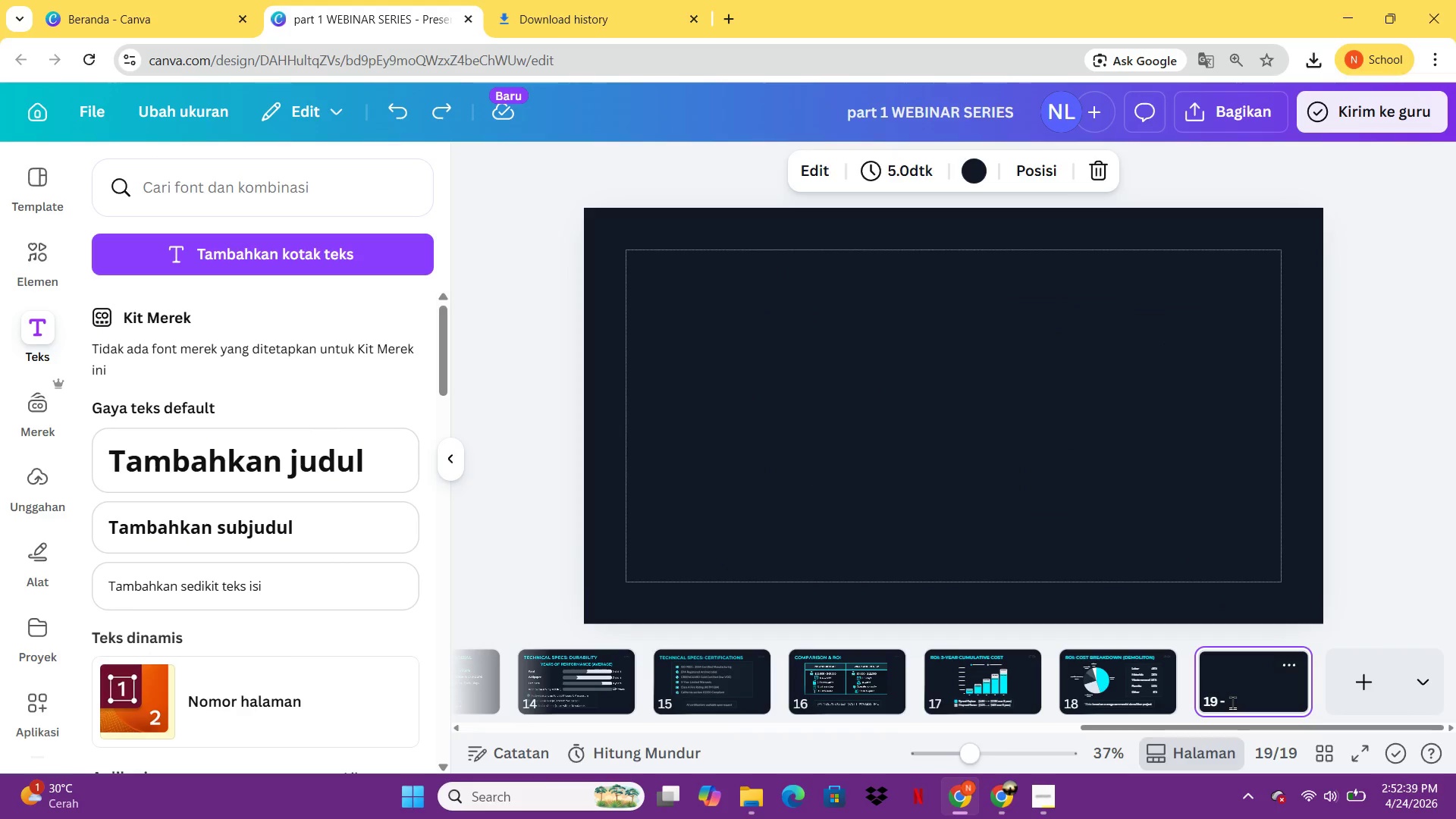 
key(Control+V)
 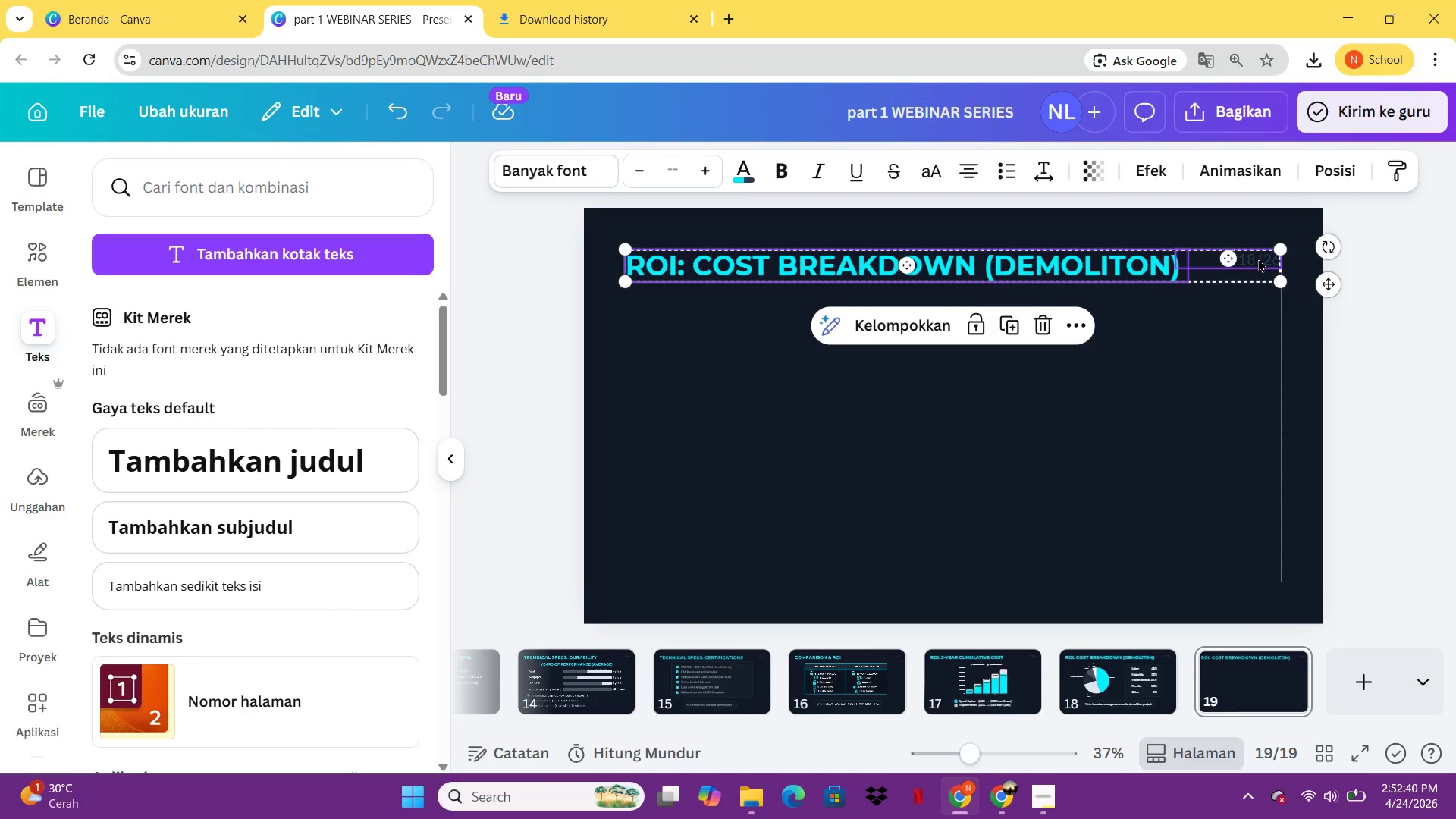 
double_click([1258, 259])
 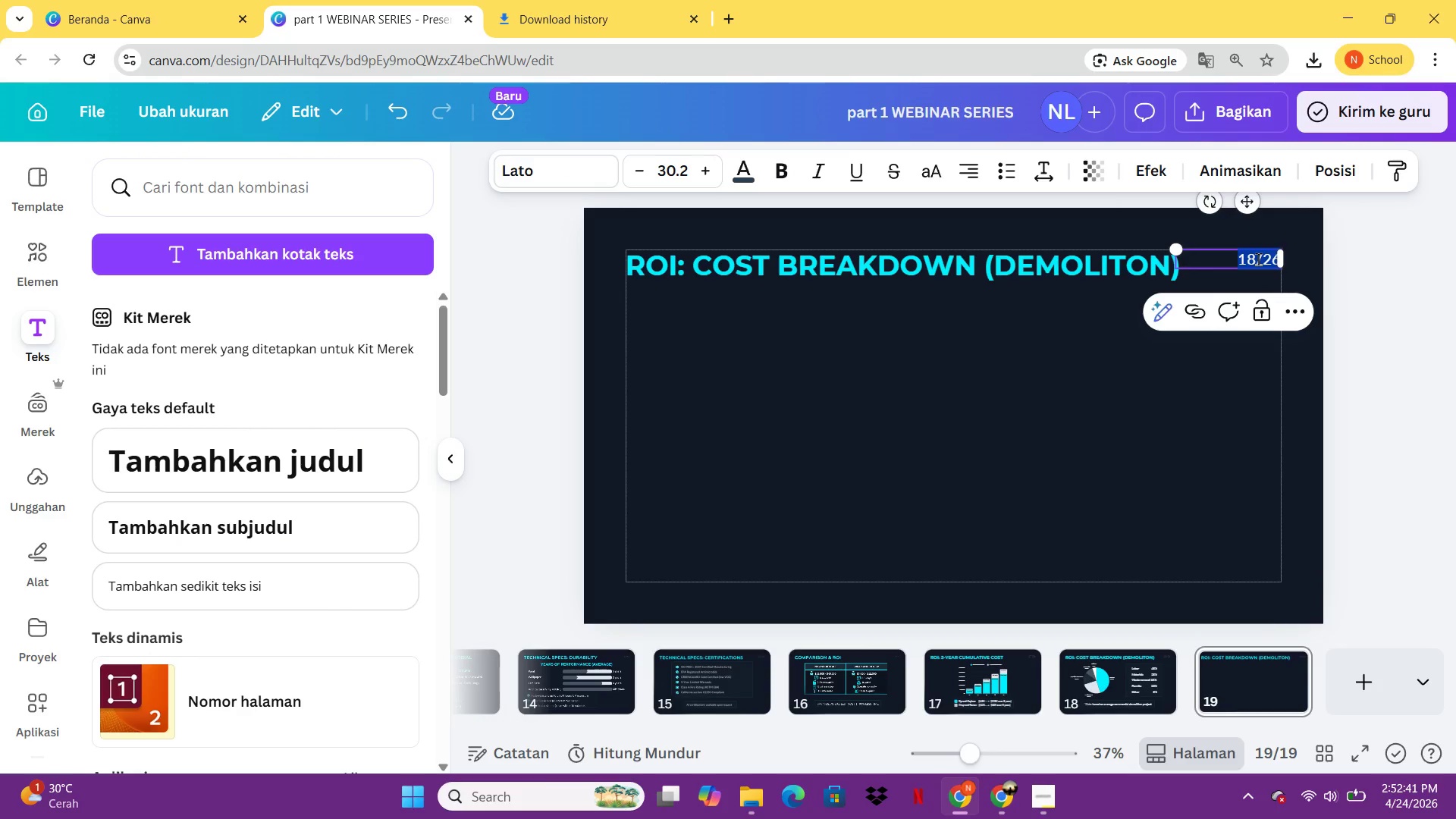 
left_click([1258, 259])
 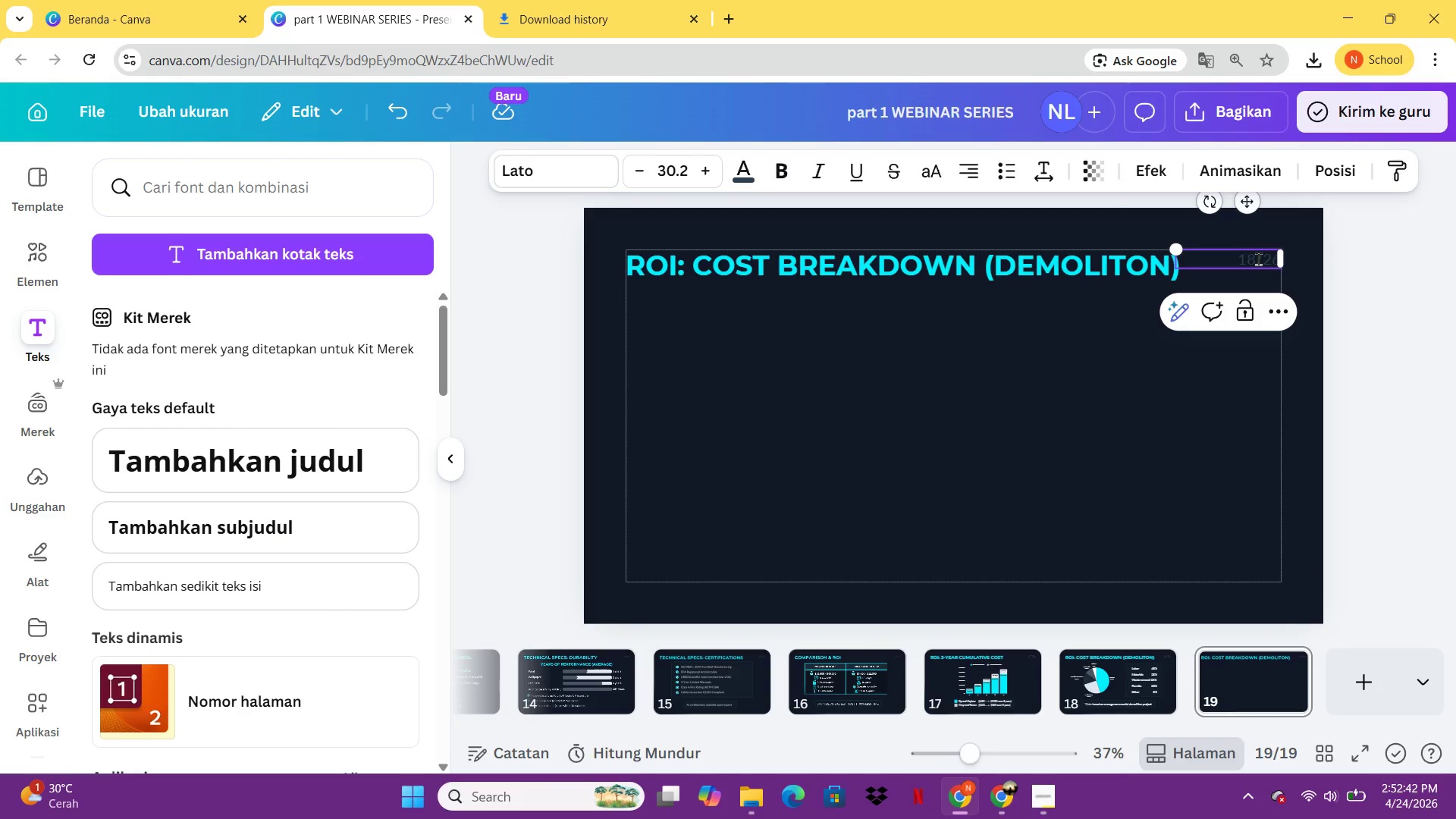 
key(Backspace)
 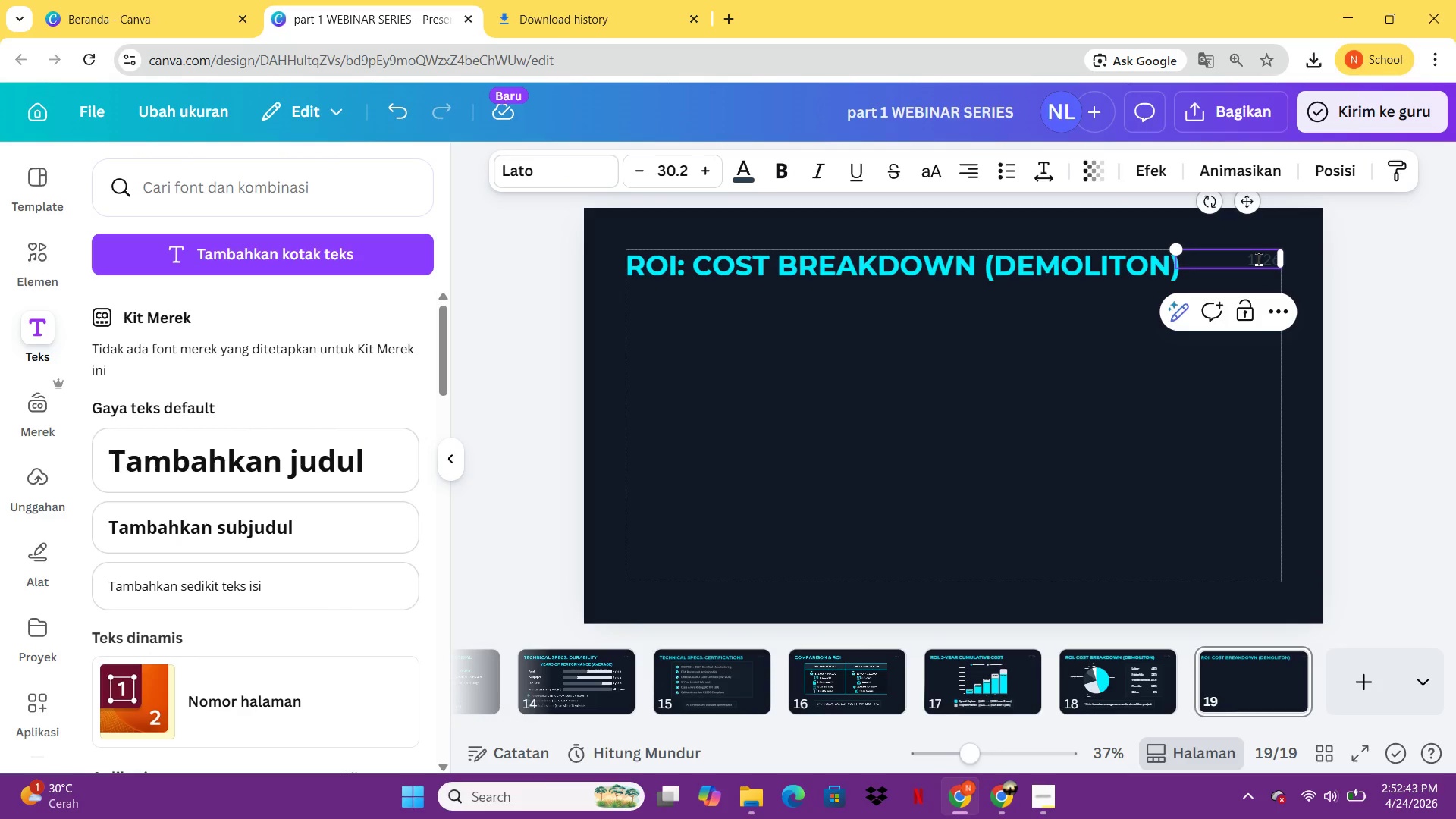 
key(9)
 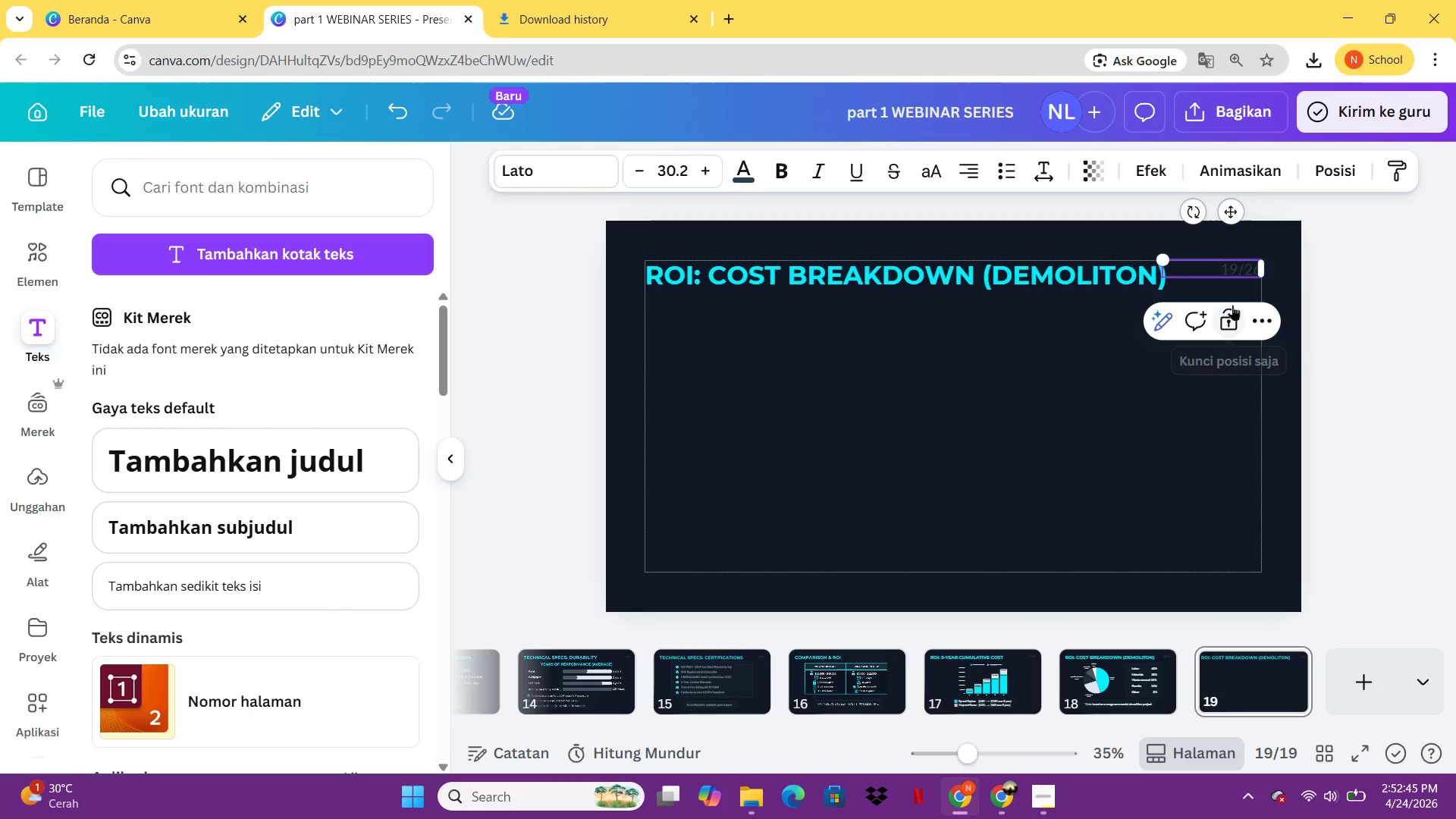 
double_click([1232, 305])
 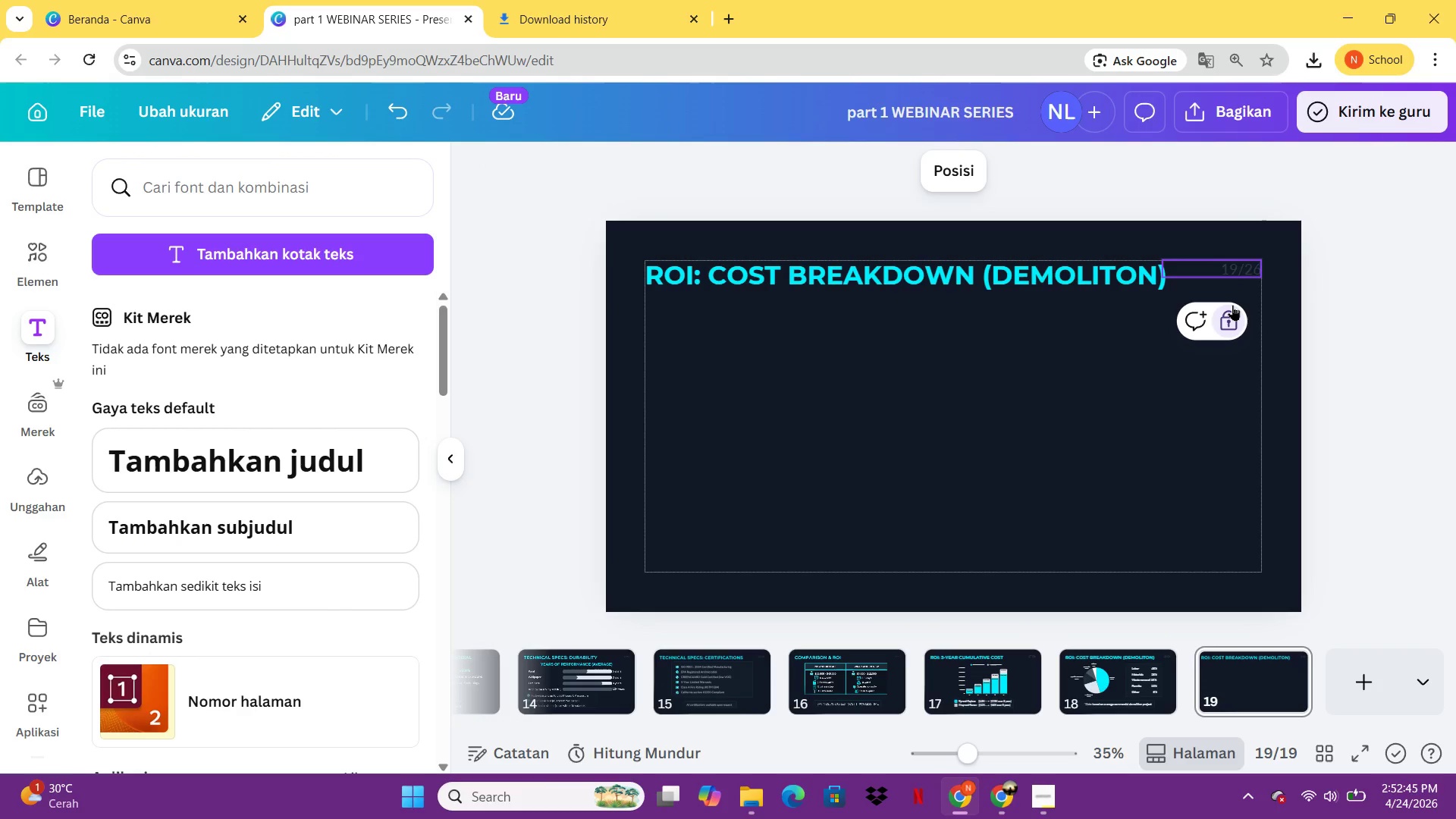 
triple_click([1232, 305])
 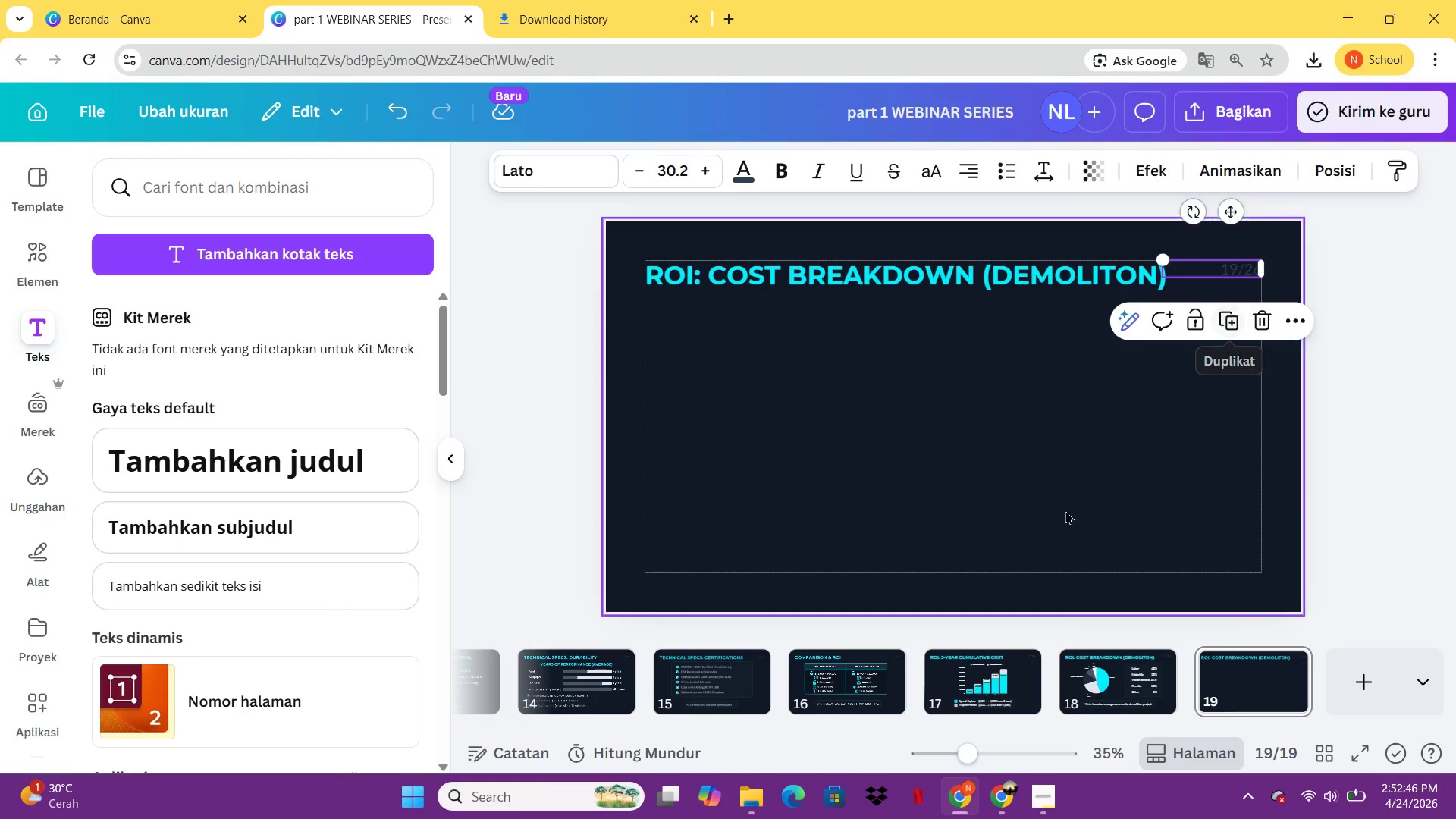 
left_click([1062, 517])
 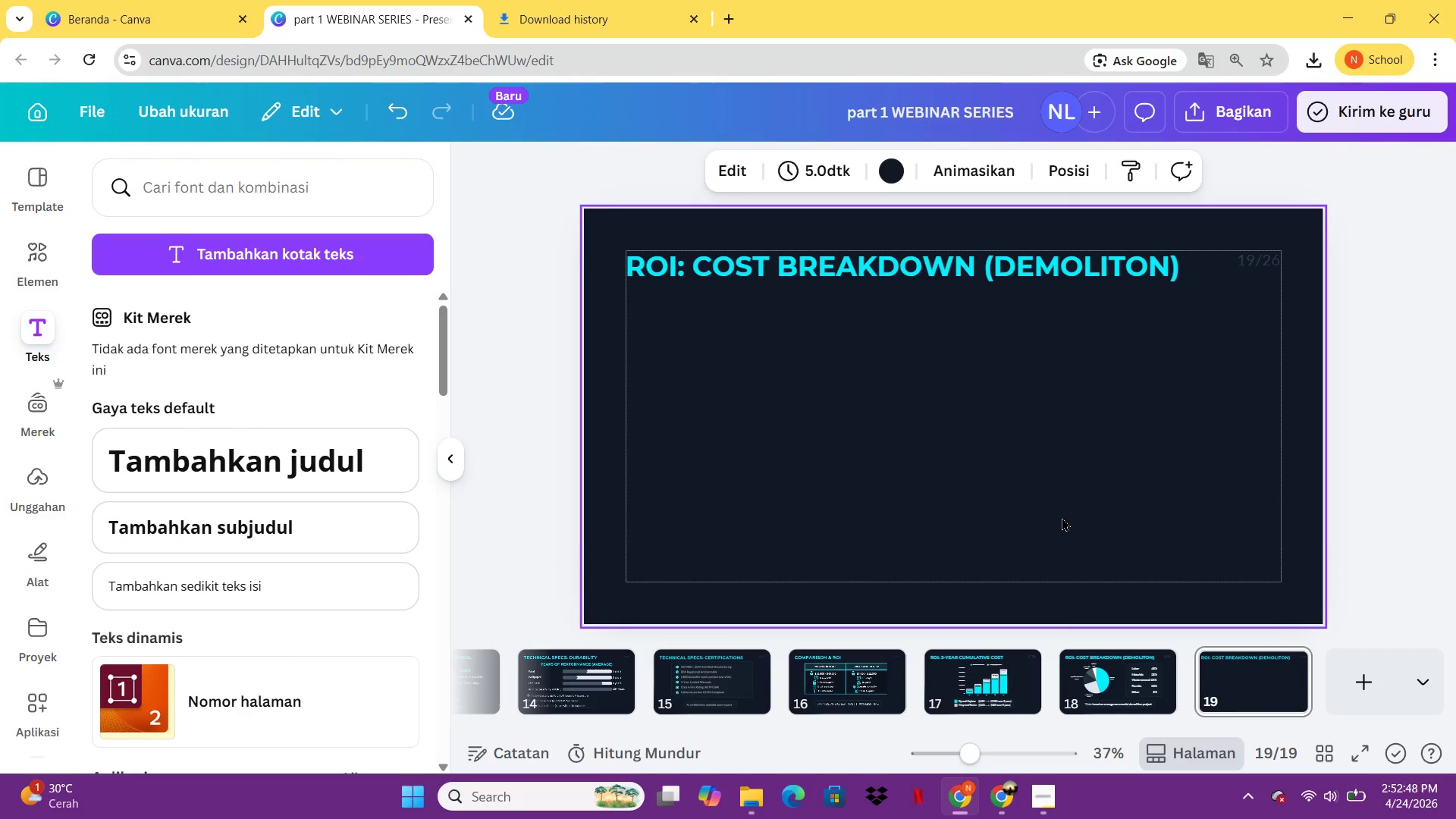 
left_click([1339, 528])
 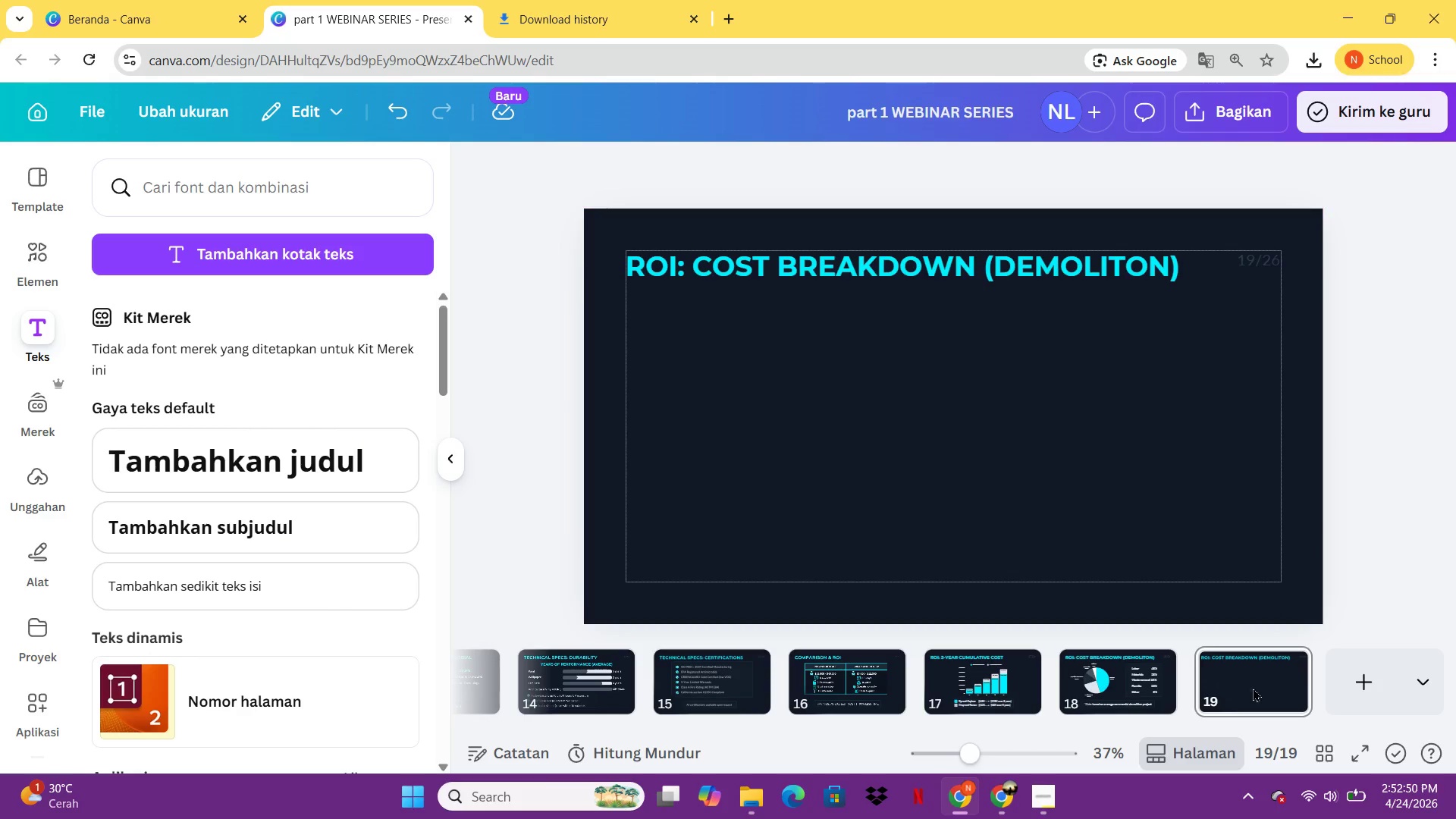 
left_click([1070, 708])
 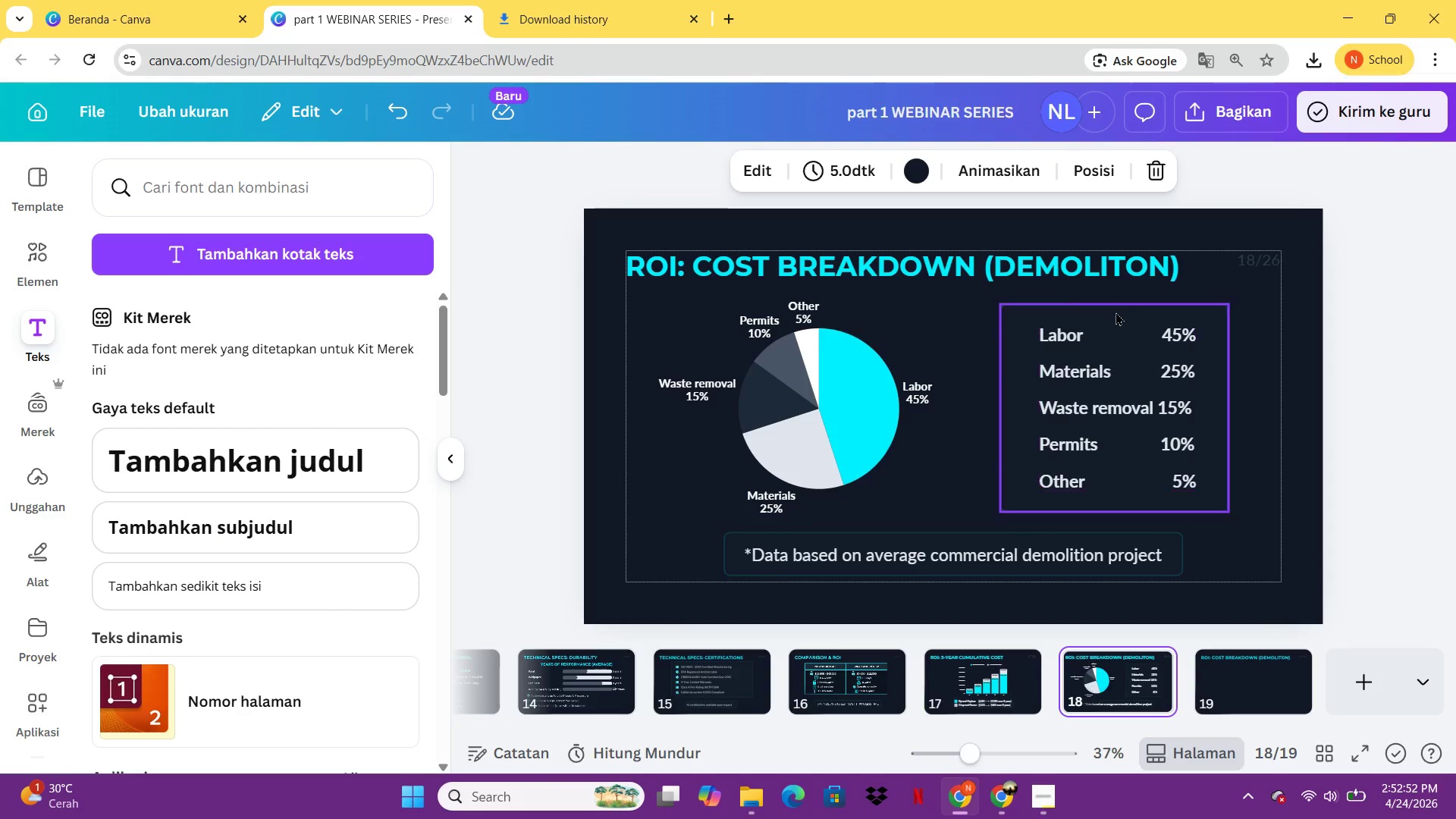 
left_click([1116, 311])
 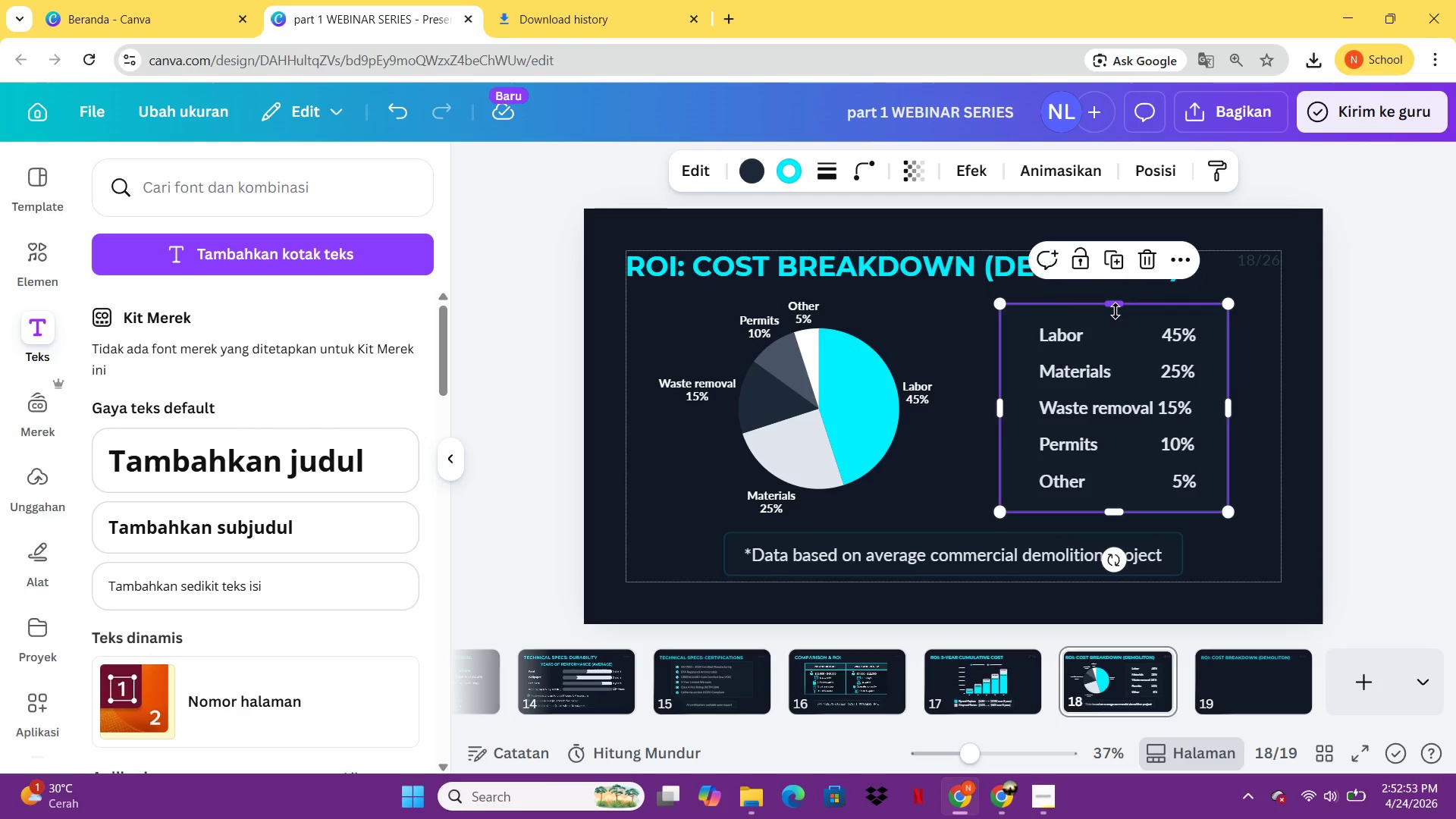 
key(Control+C)
 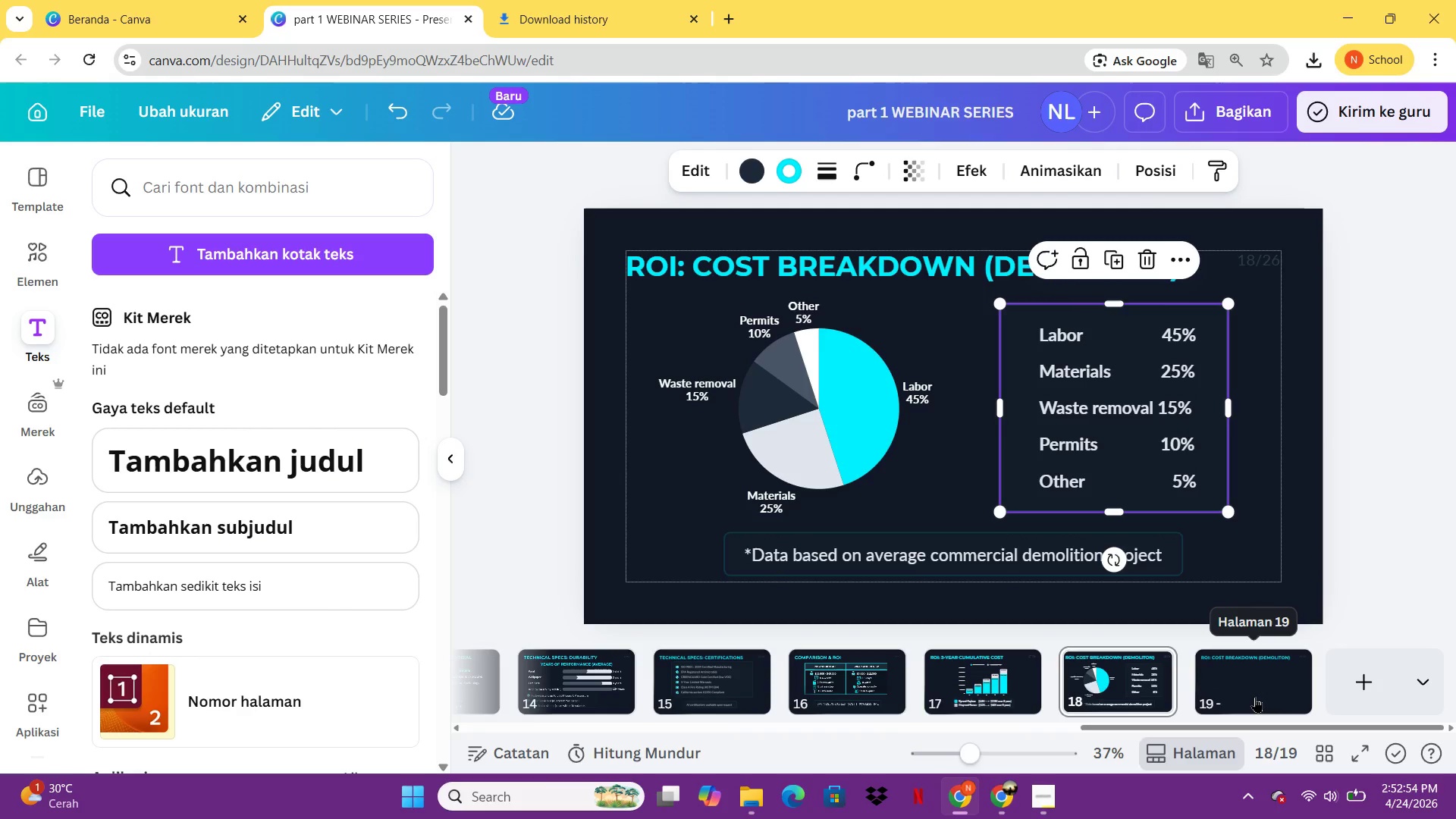 
left_click([1255, 697])
 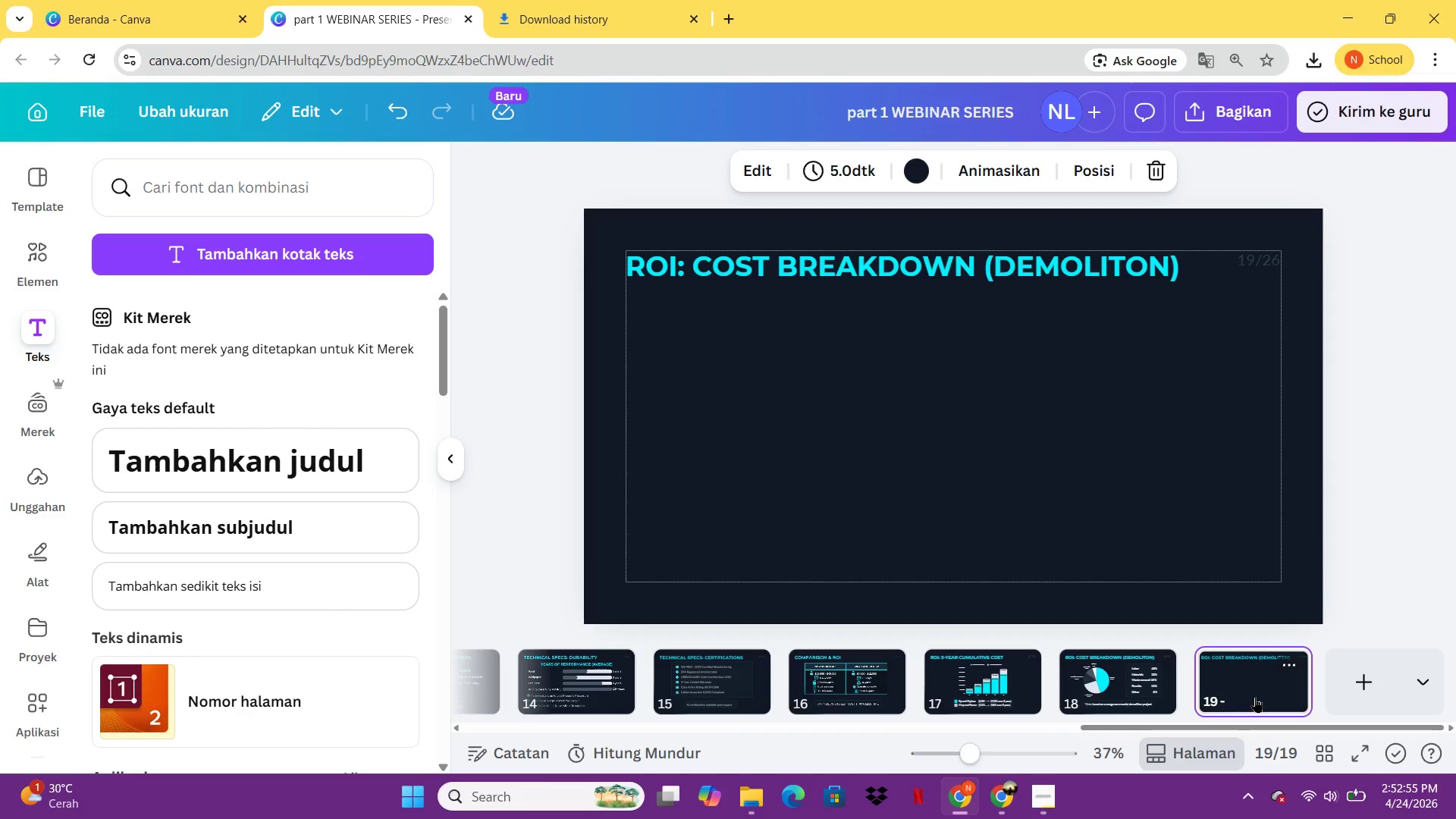 
key(Control+ControlLeft)
 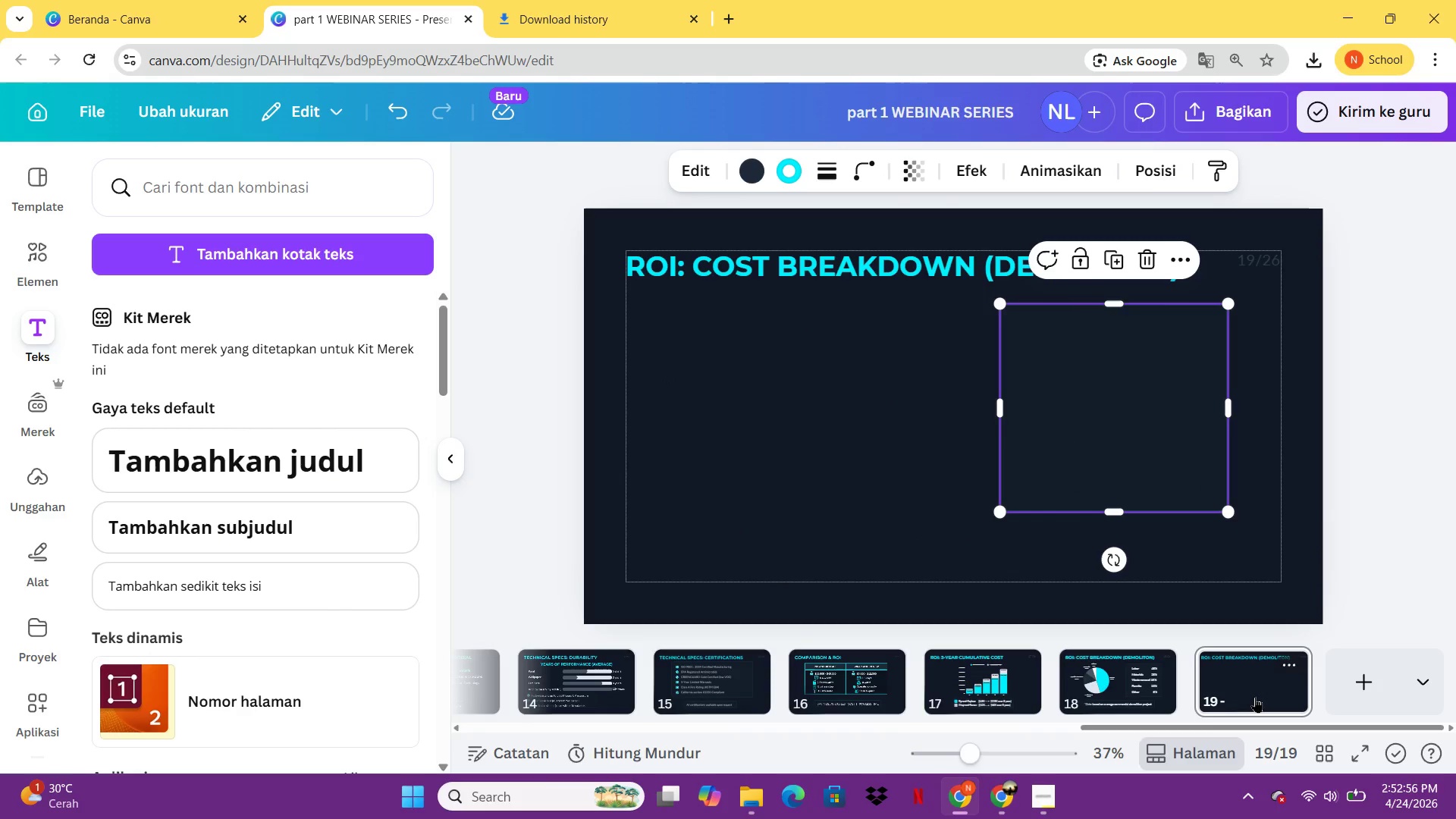 
key(Control+V)
 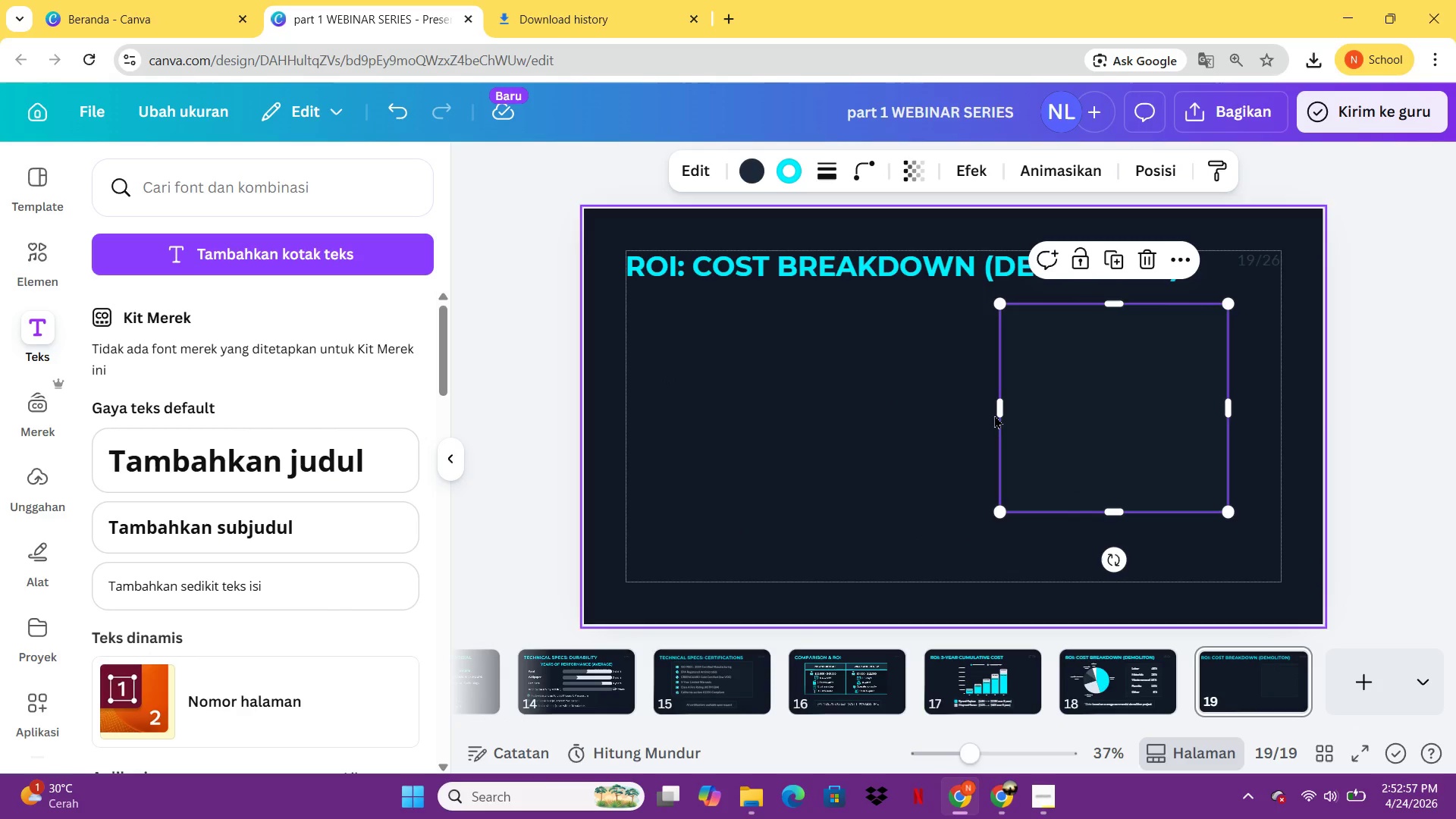 
left_click_drag(start_coordinate=[1000, 415], to_coordinate=[679, 410])
 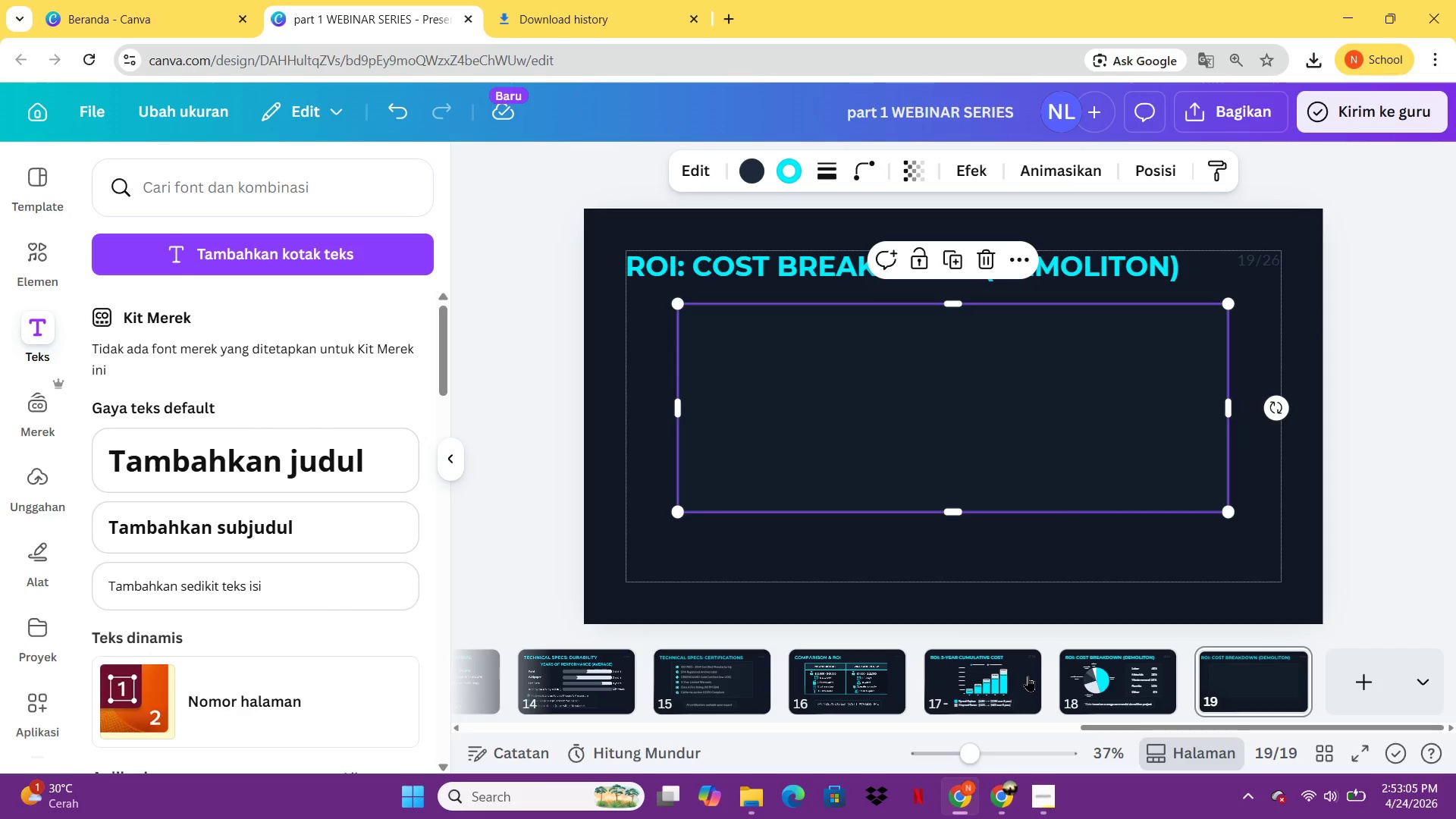 
wait(10.06)
 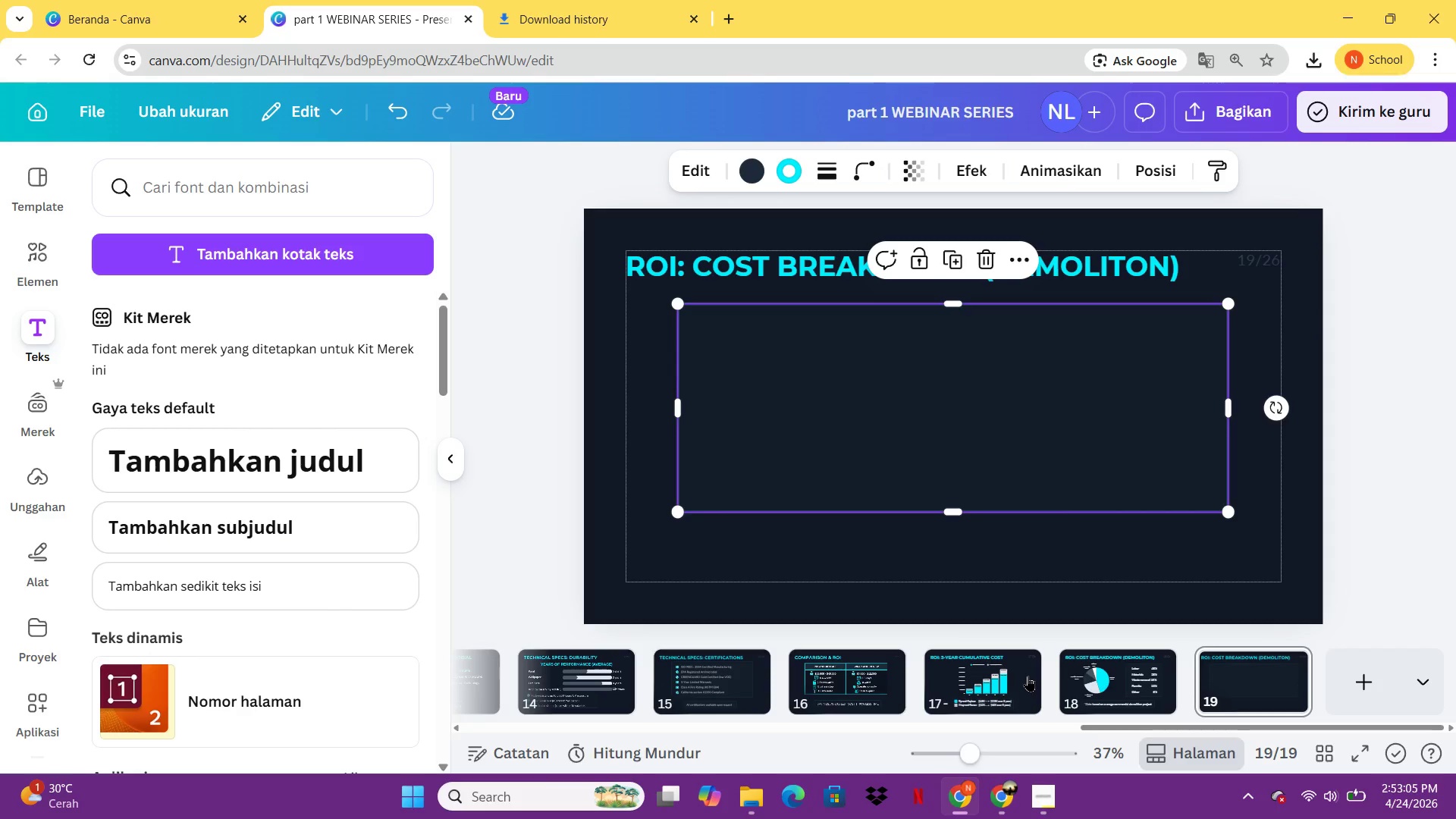 
left_click([1147, 677])
 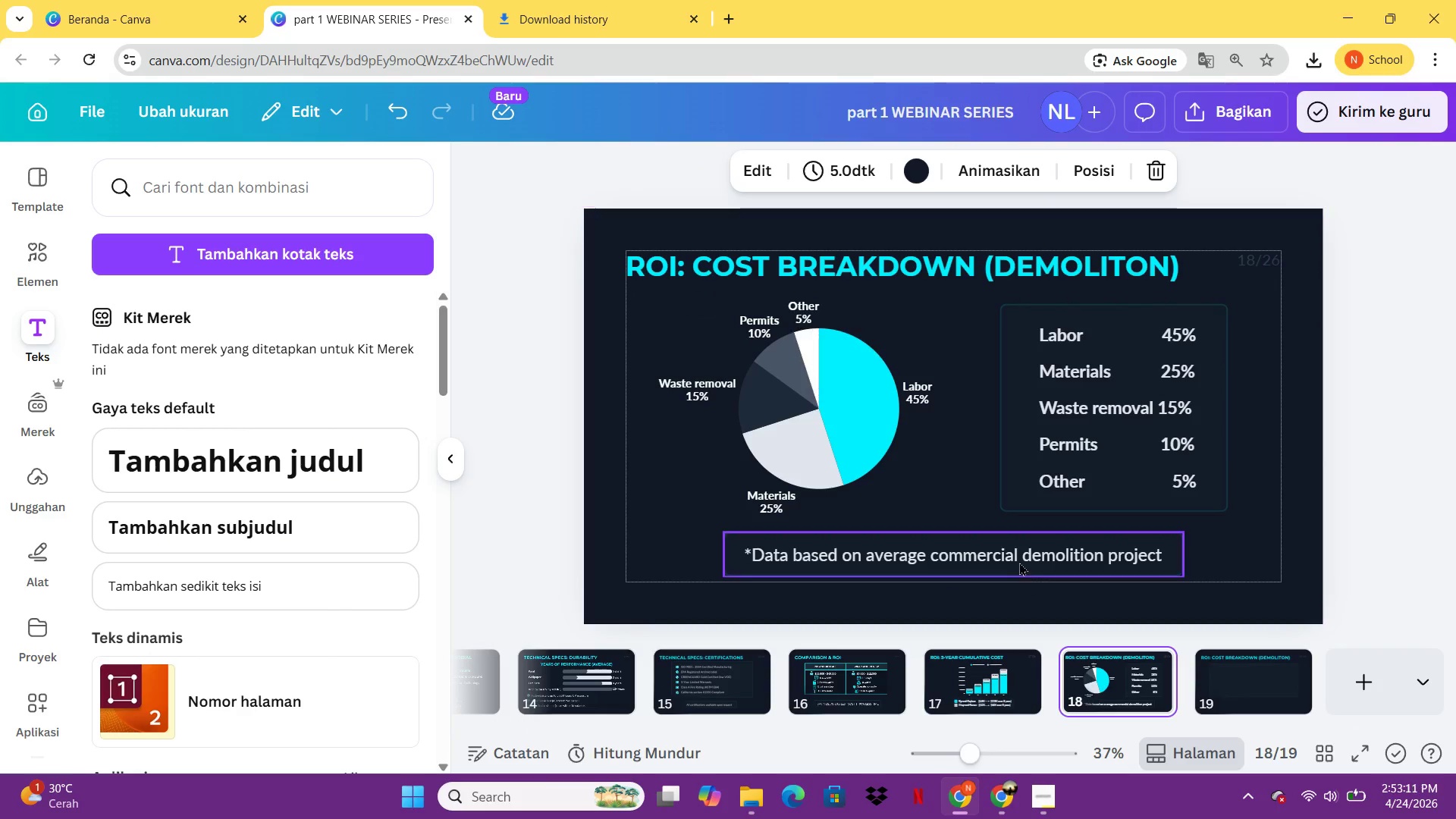 
left_click([1017, 560])
 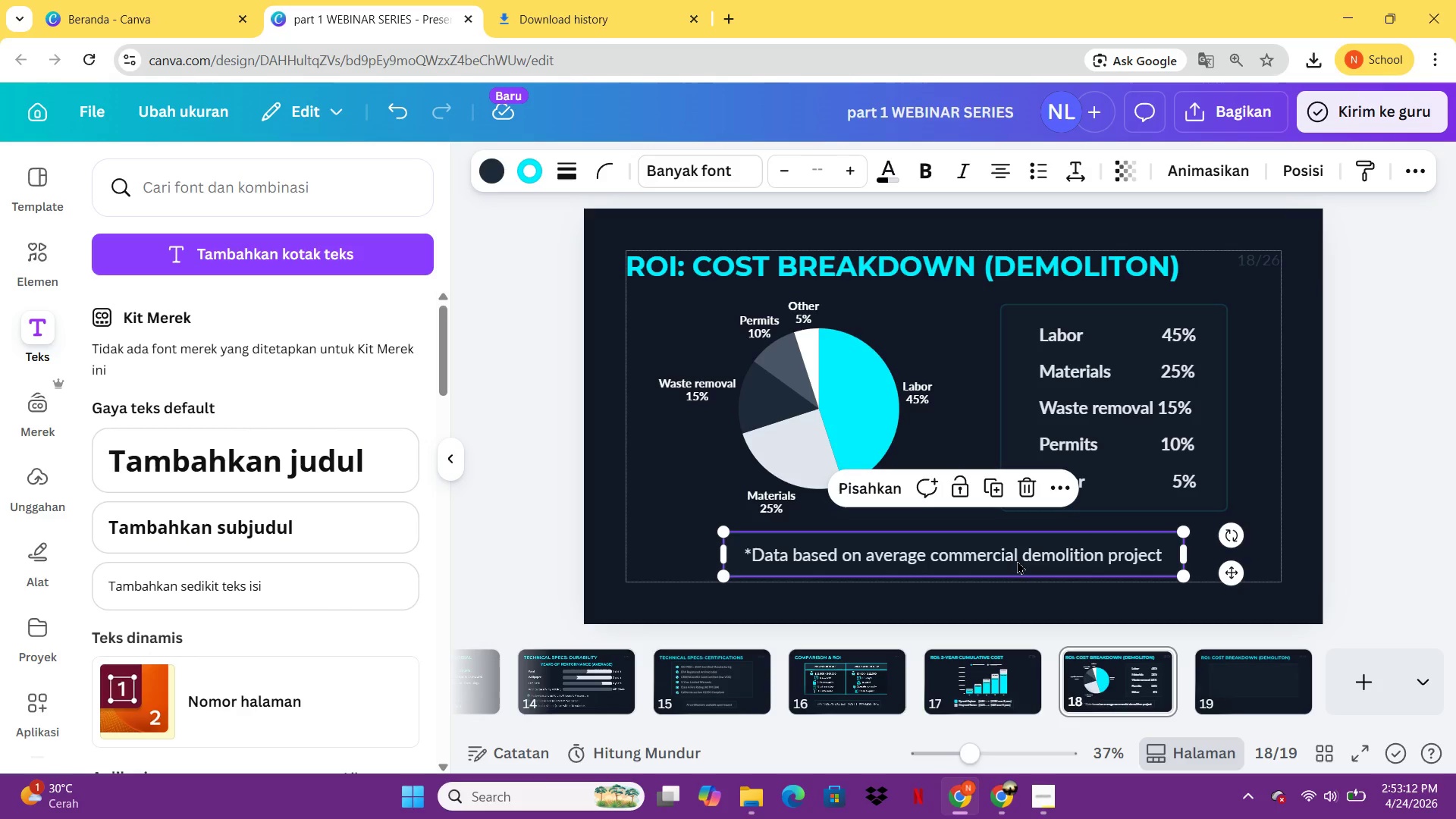 
key(Control+I)
 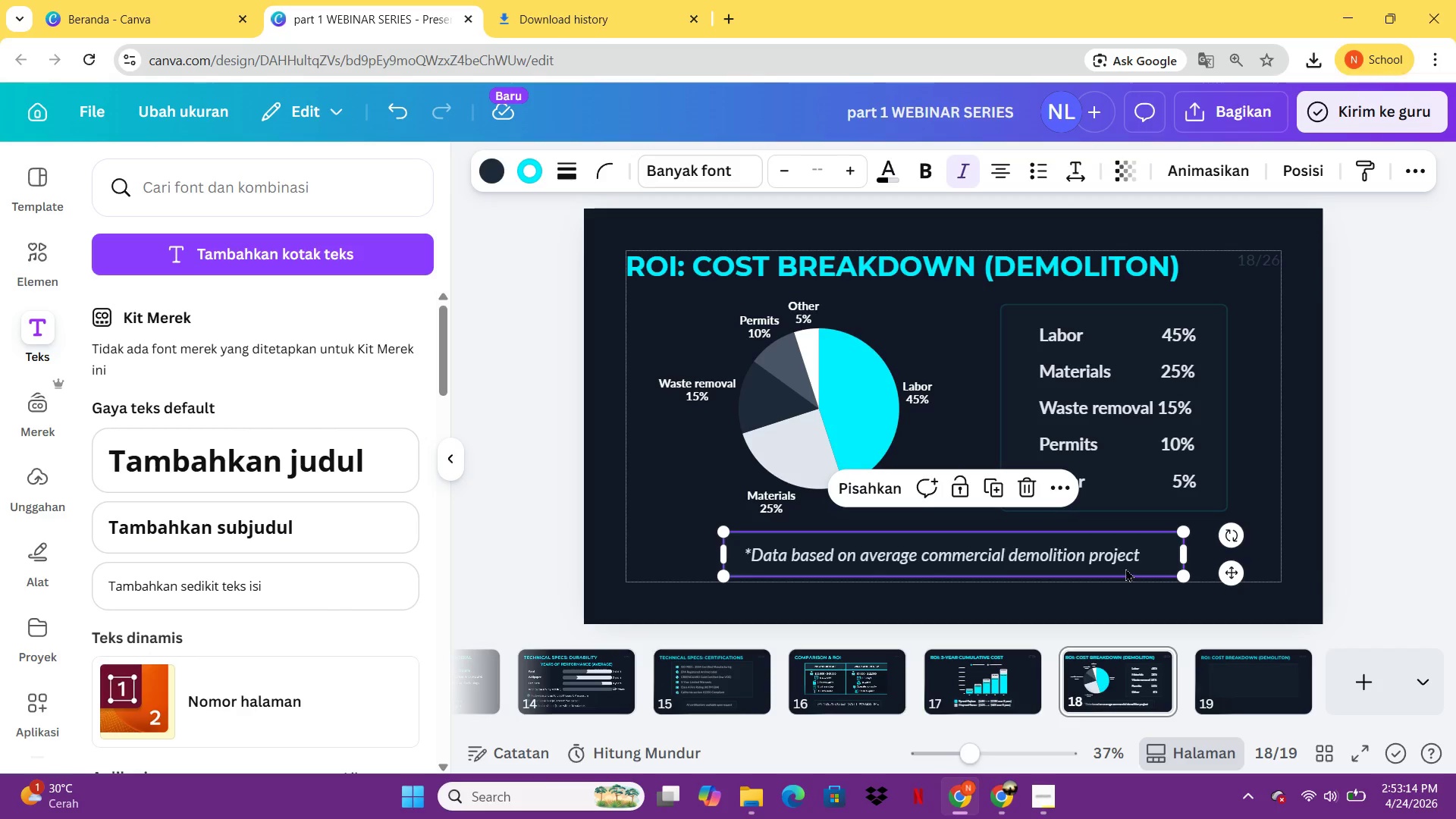 
left_click([1125, 566])
 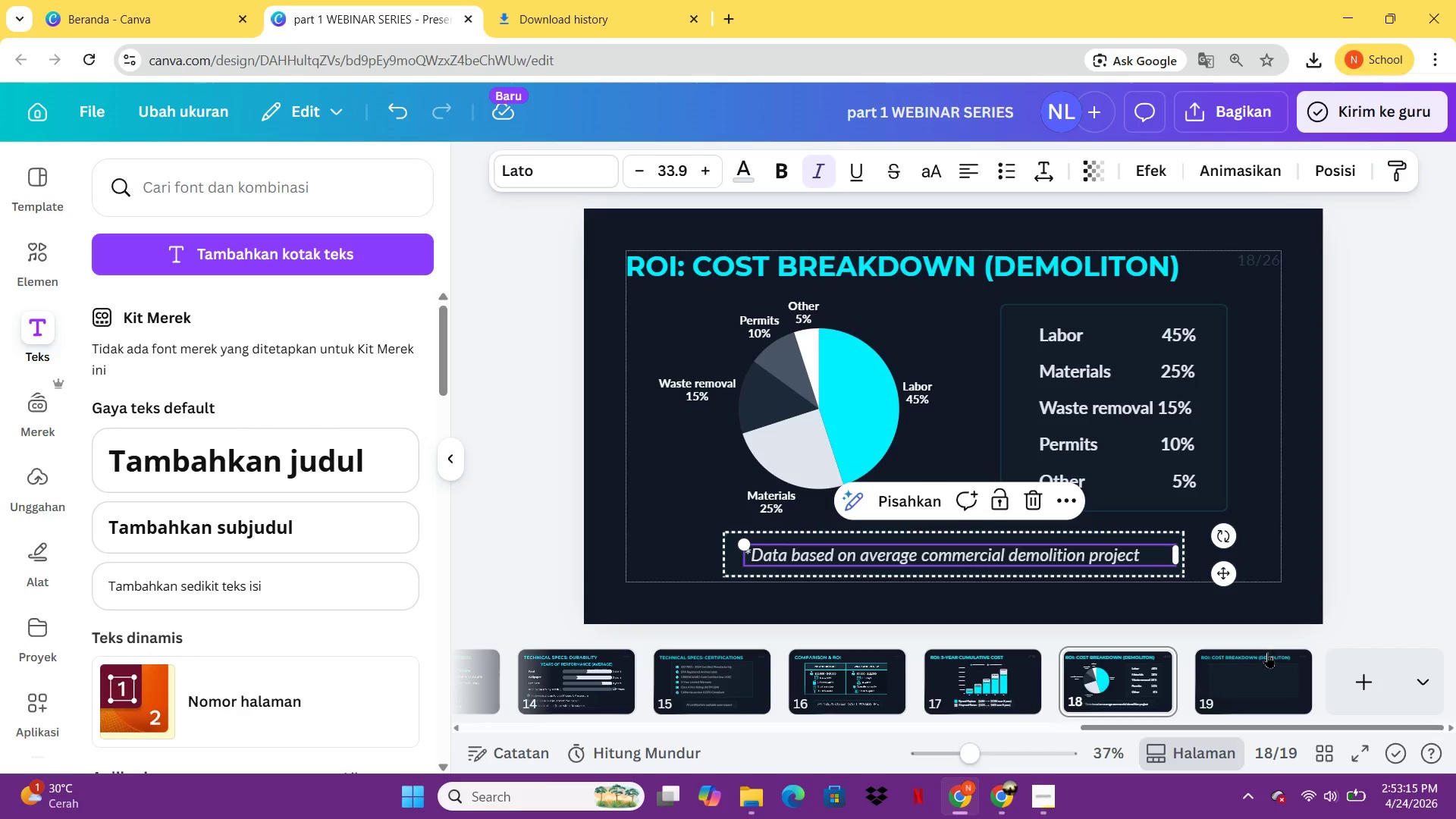 
left_click([1267, 665])
 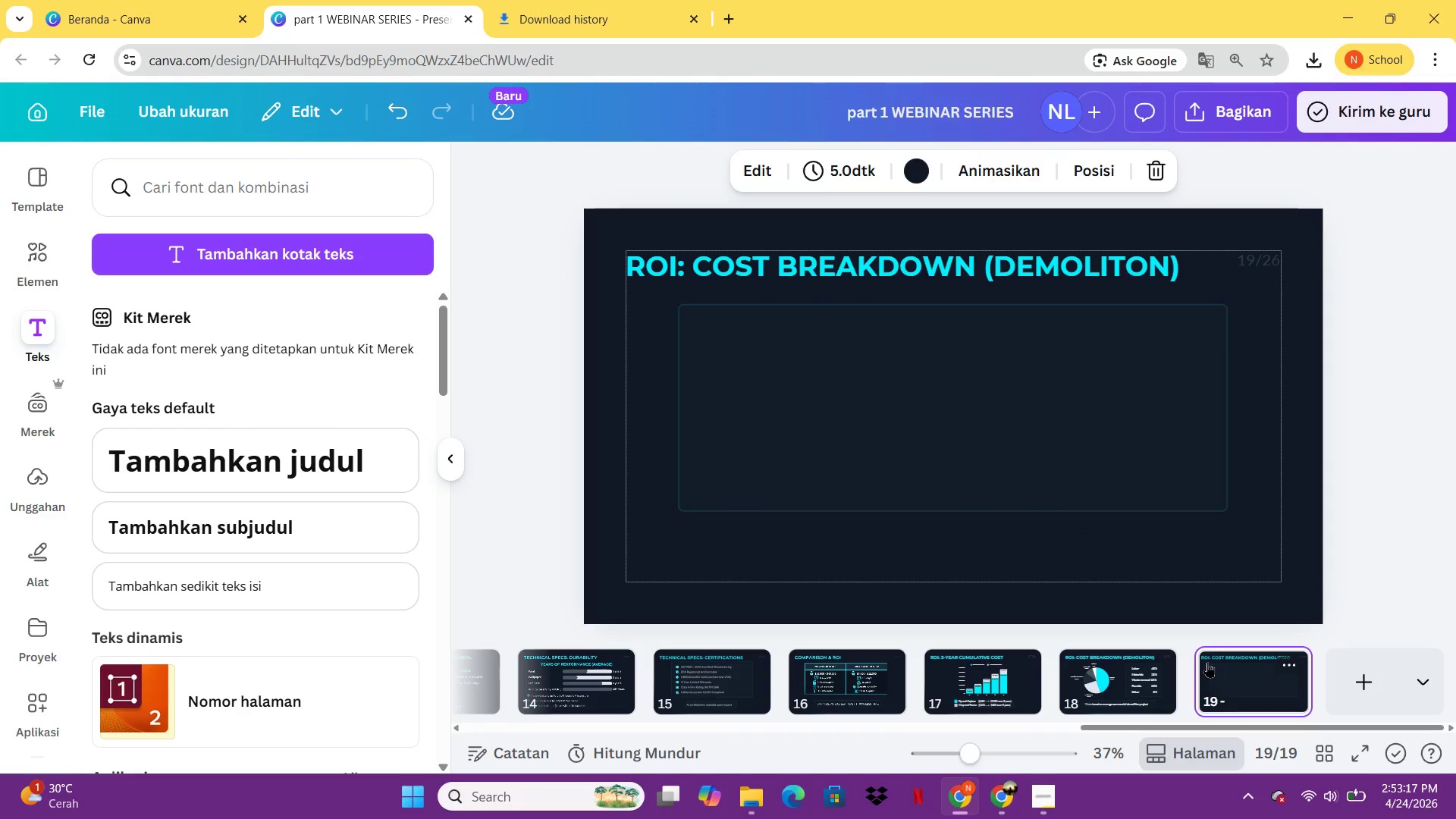 
mouse_move([1159, 664])
 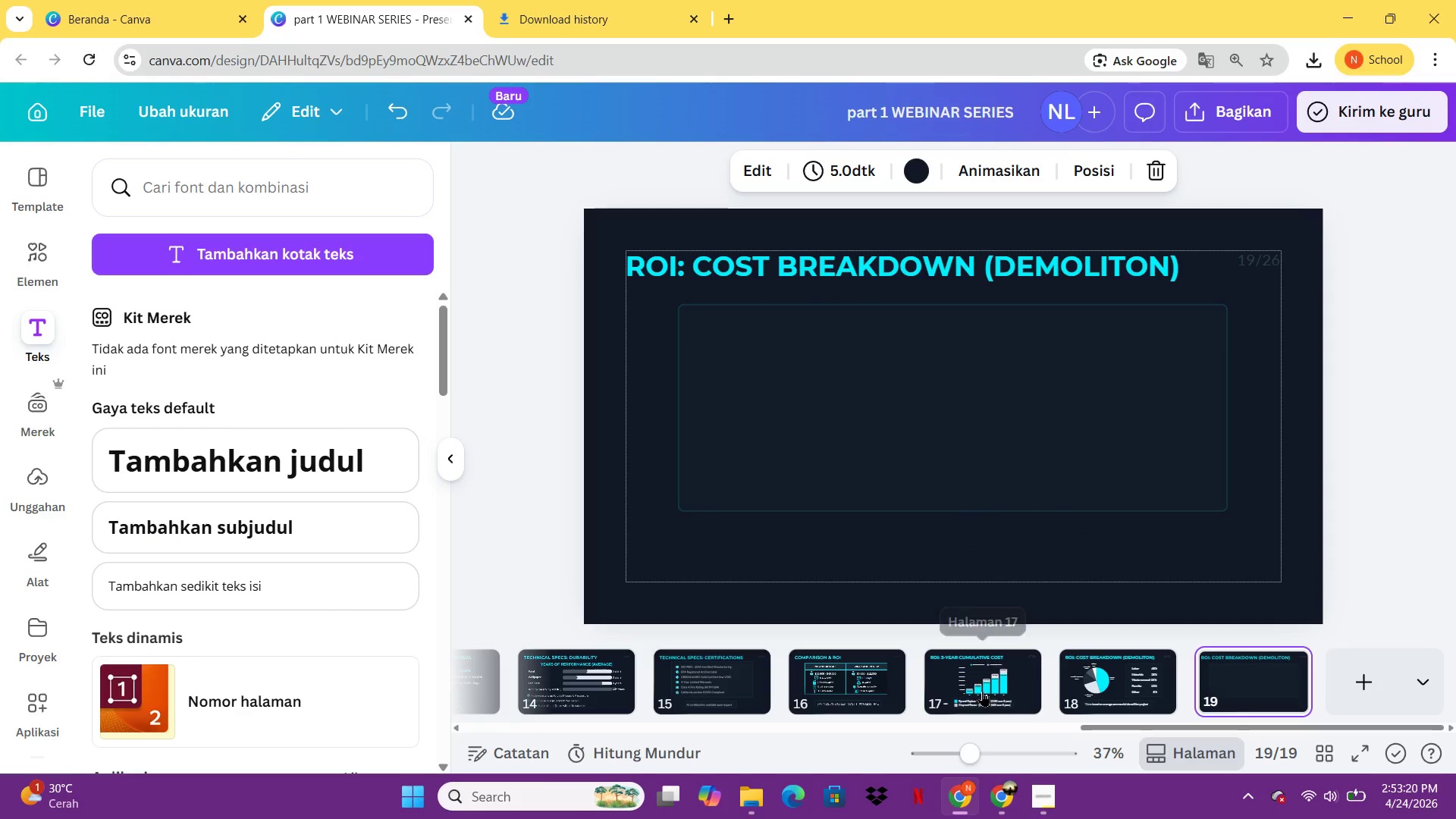 
left_click([1139, 669])
 